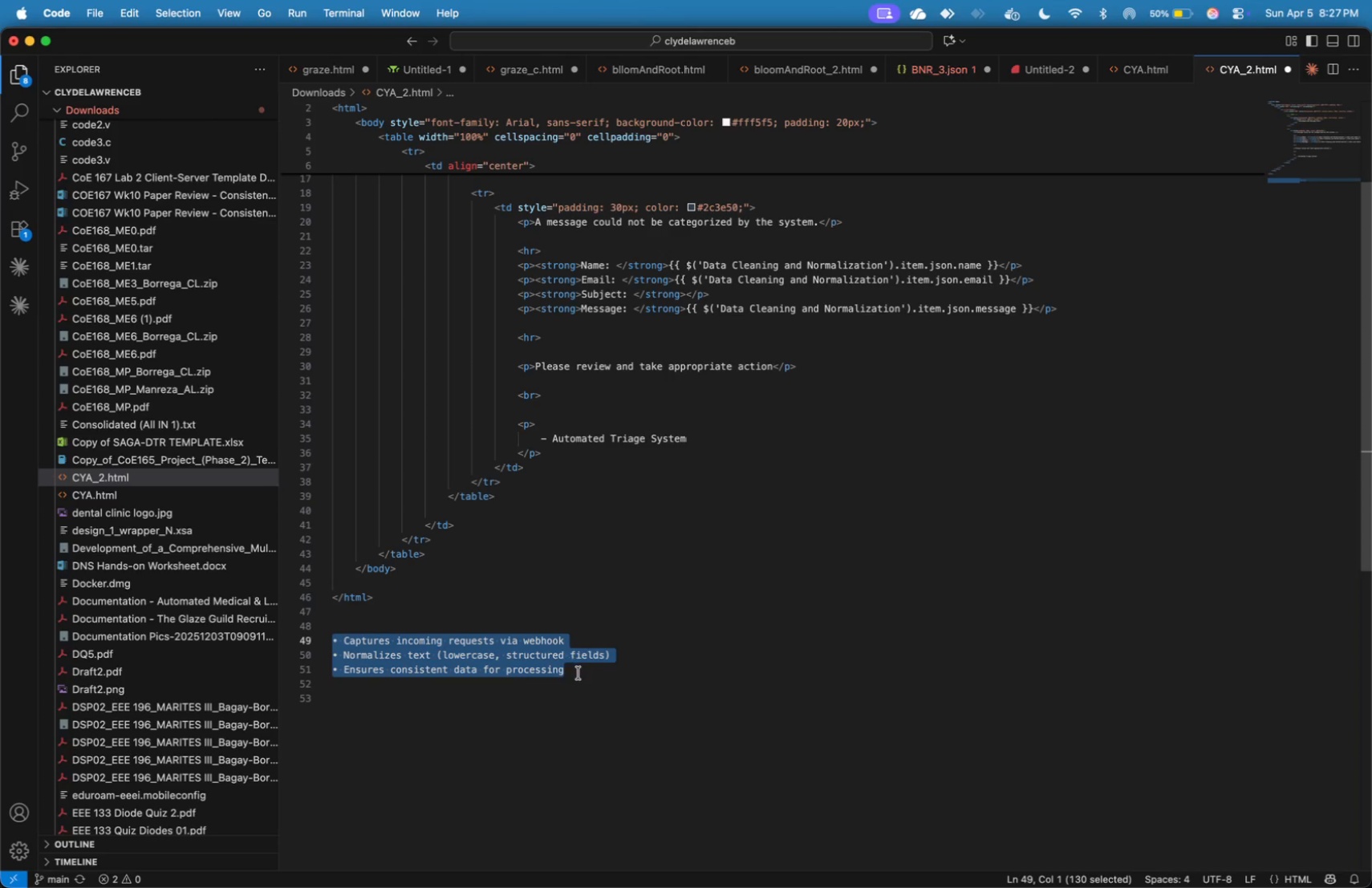 
left_click([579, 673])
 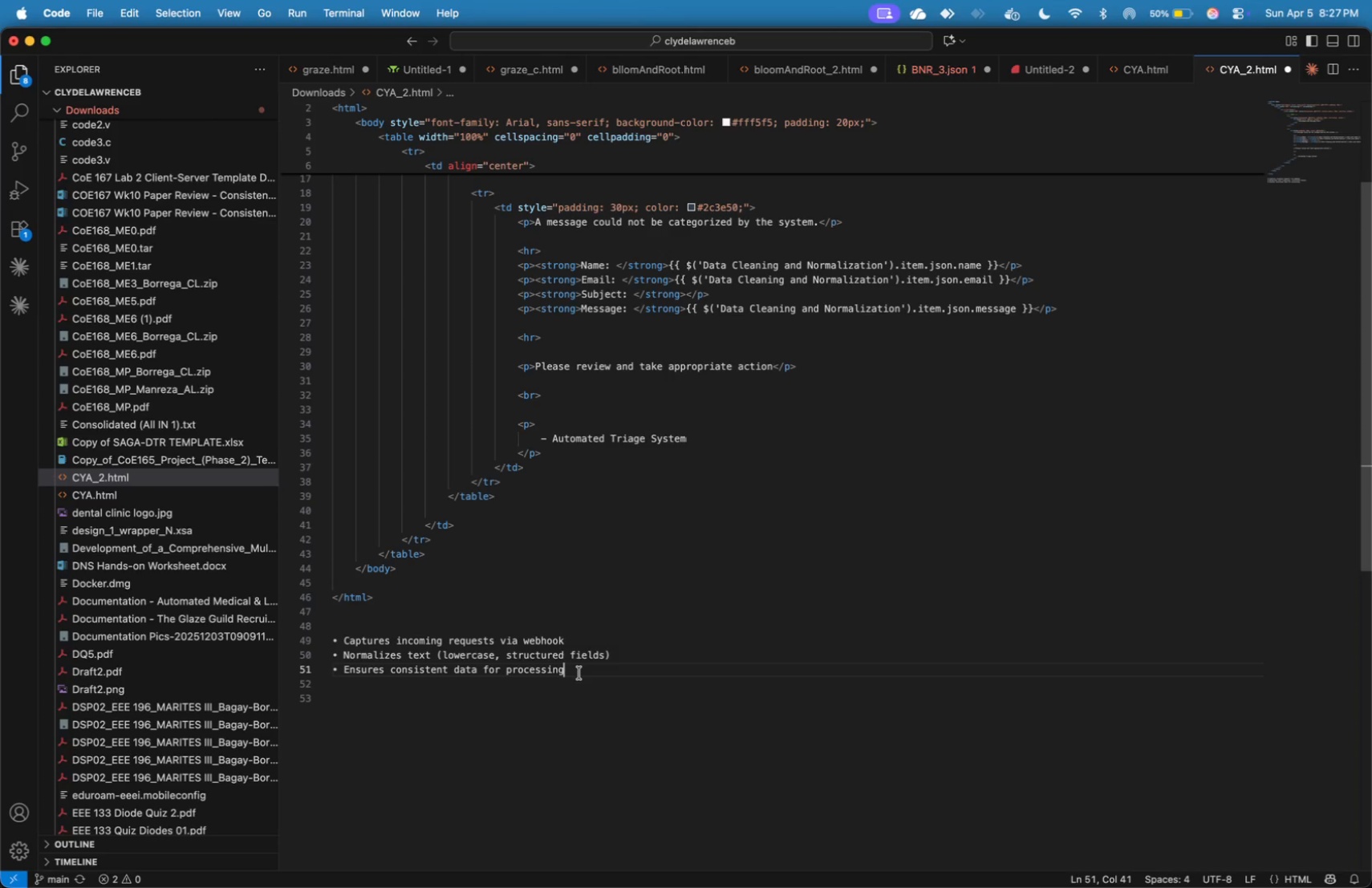 
left_click_drag(start_coordinate=[579, 673], to_coordinate=[353, 642])
 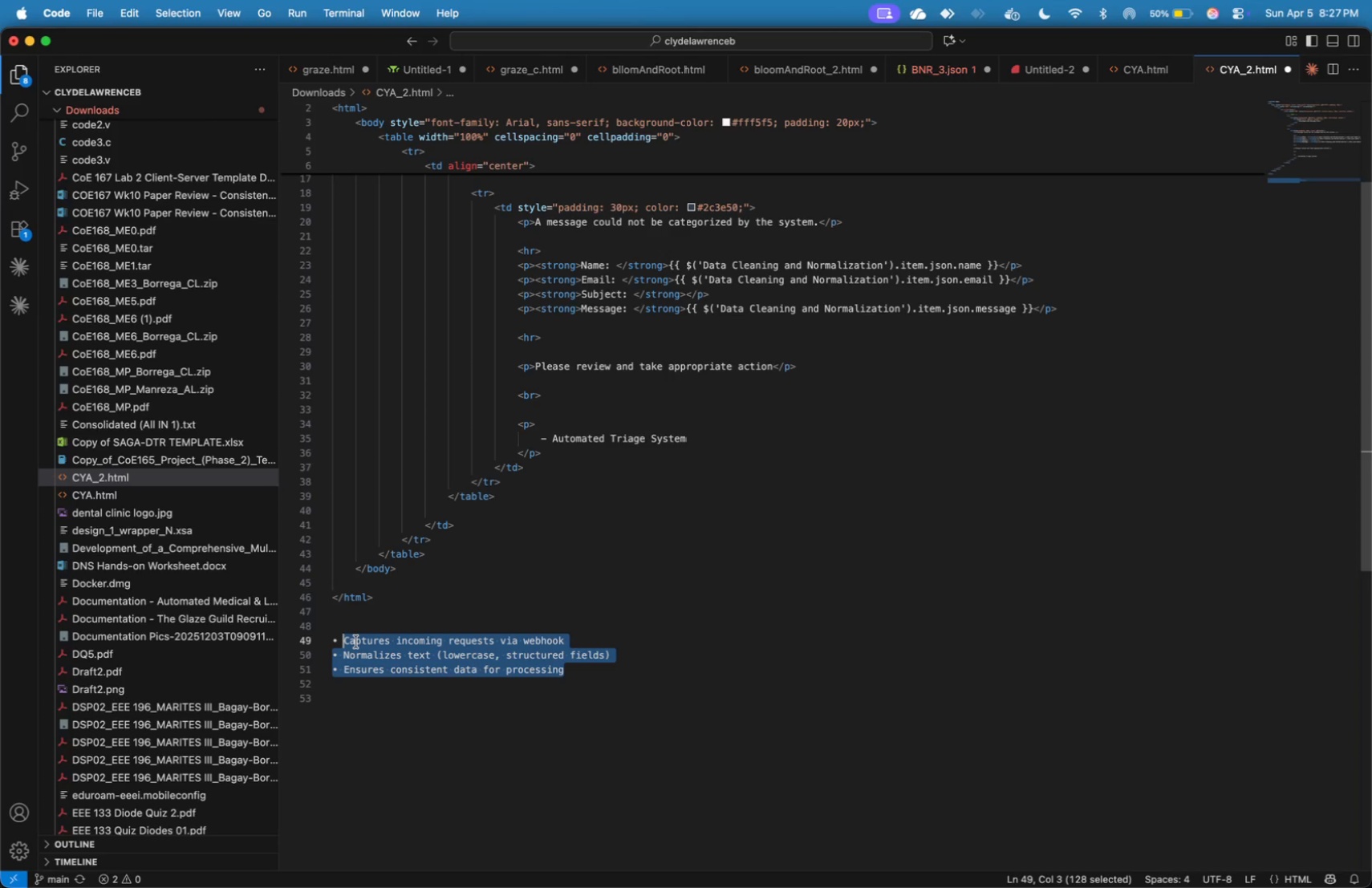 
type(Classifies messages using keyword matching)
 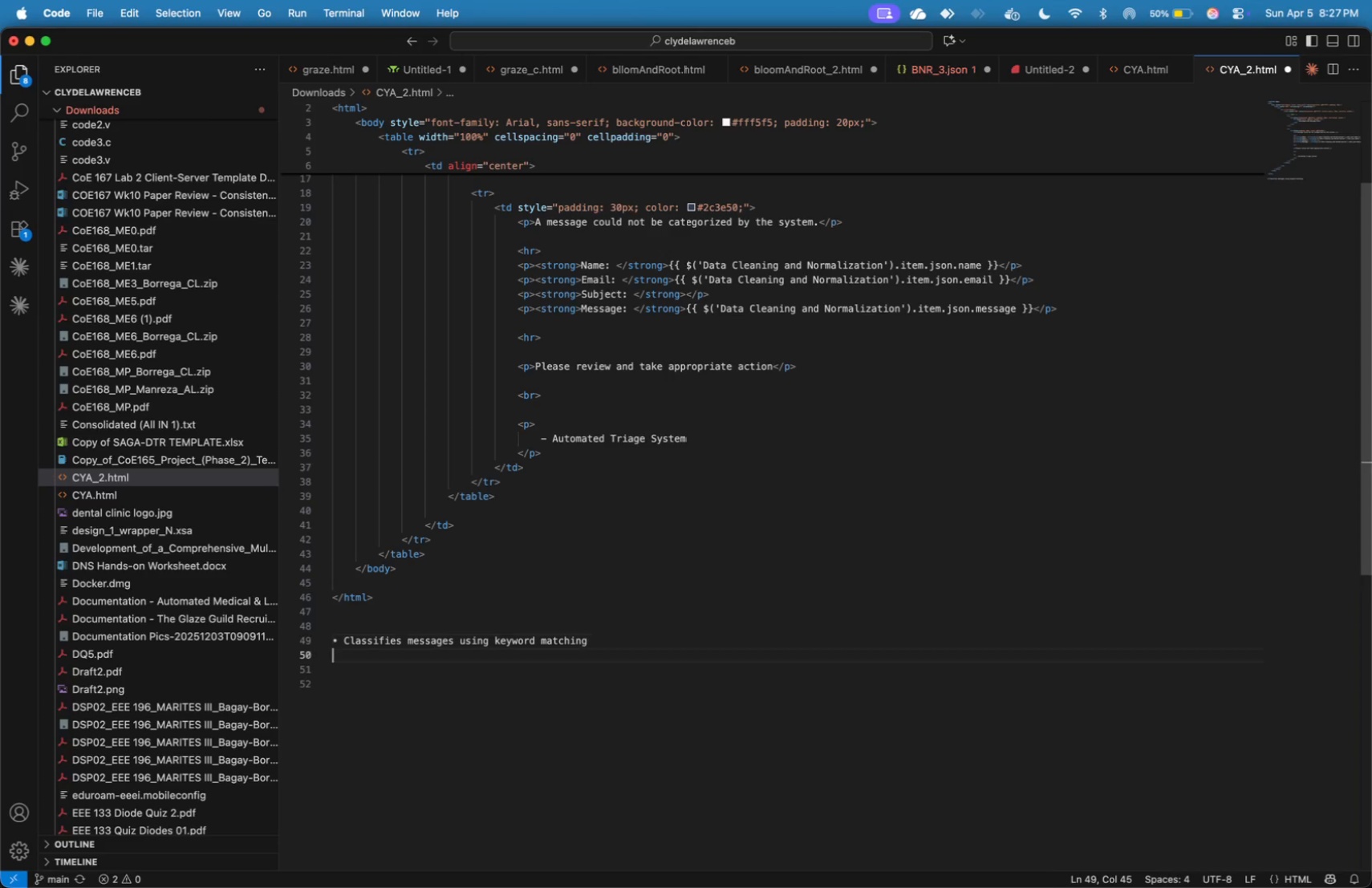 
key(Enter)
 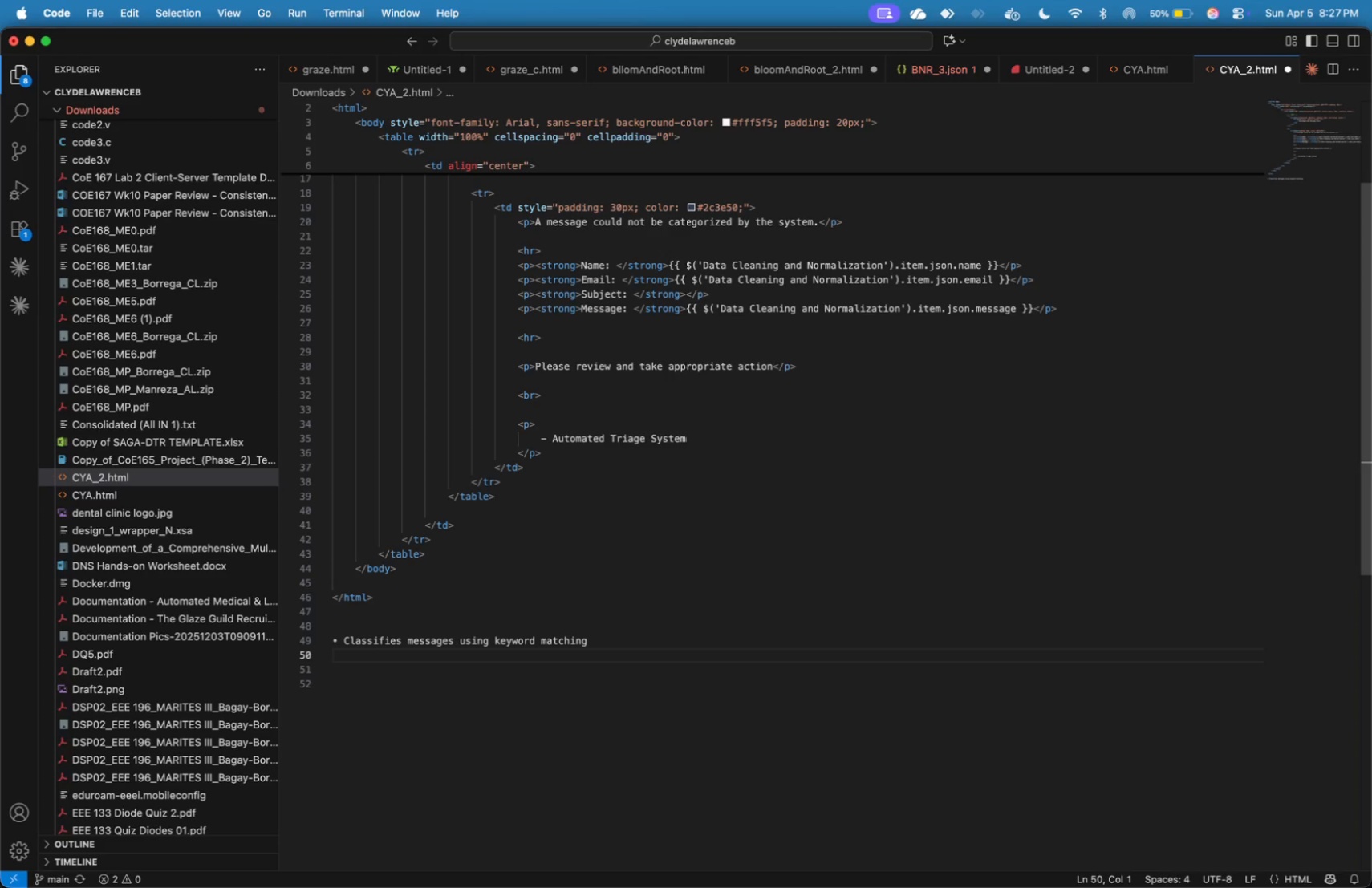 
hold_key(key=CommandLeft, duration=0.38)
 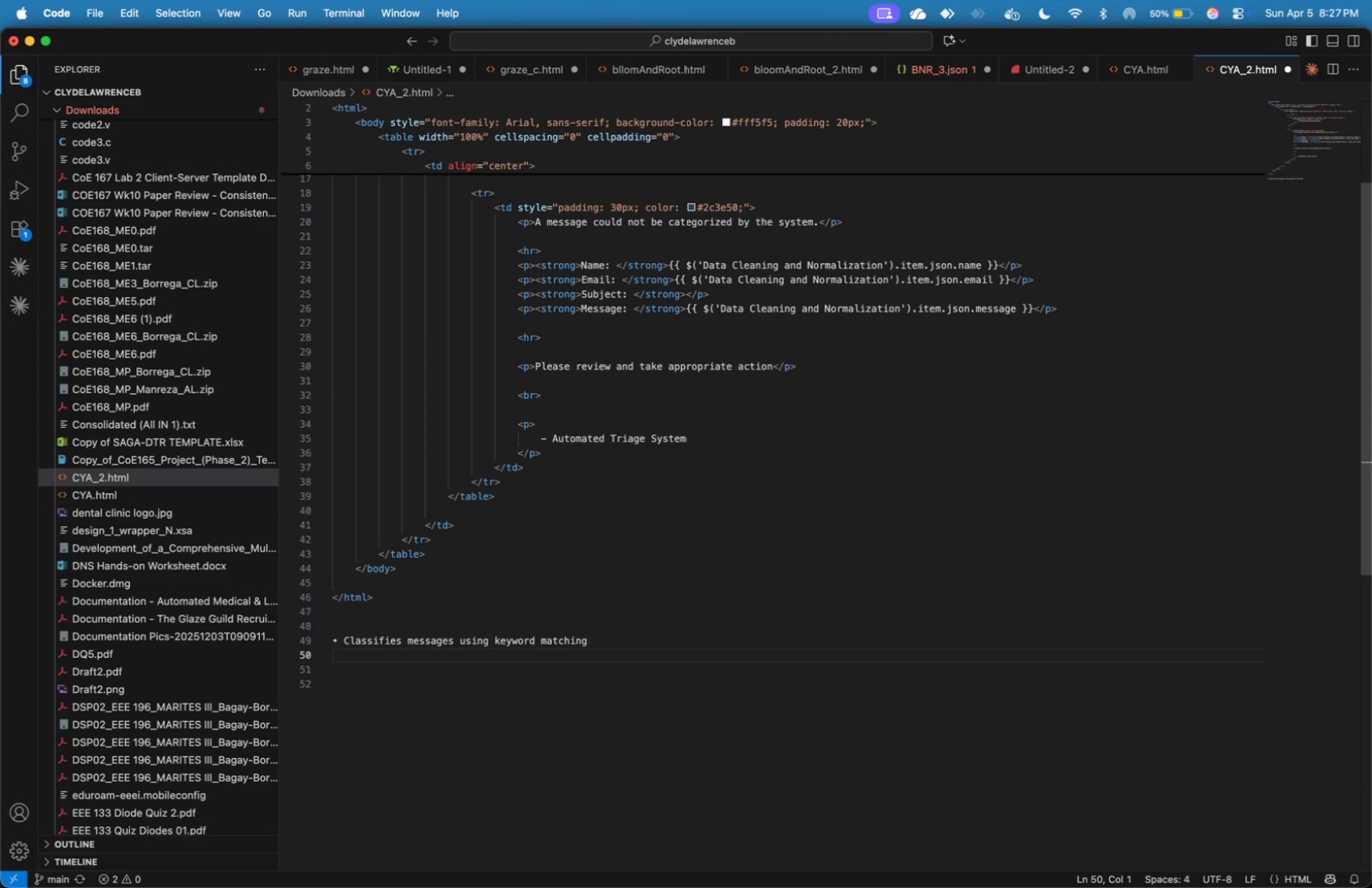 
key(Shift+ArrowUp)
 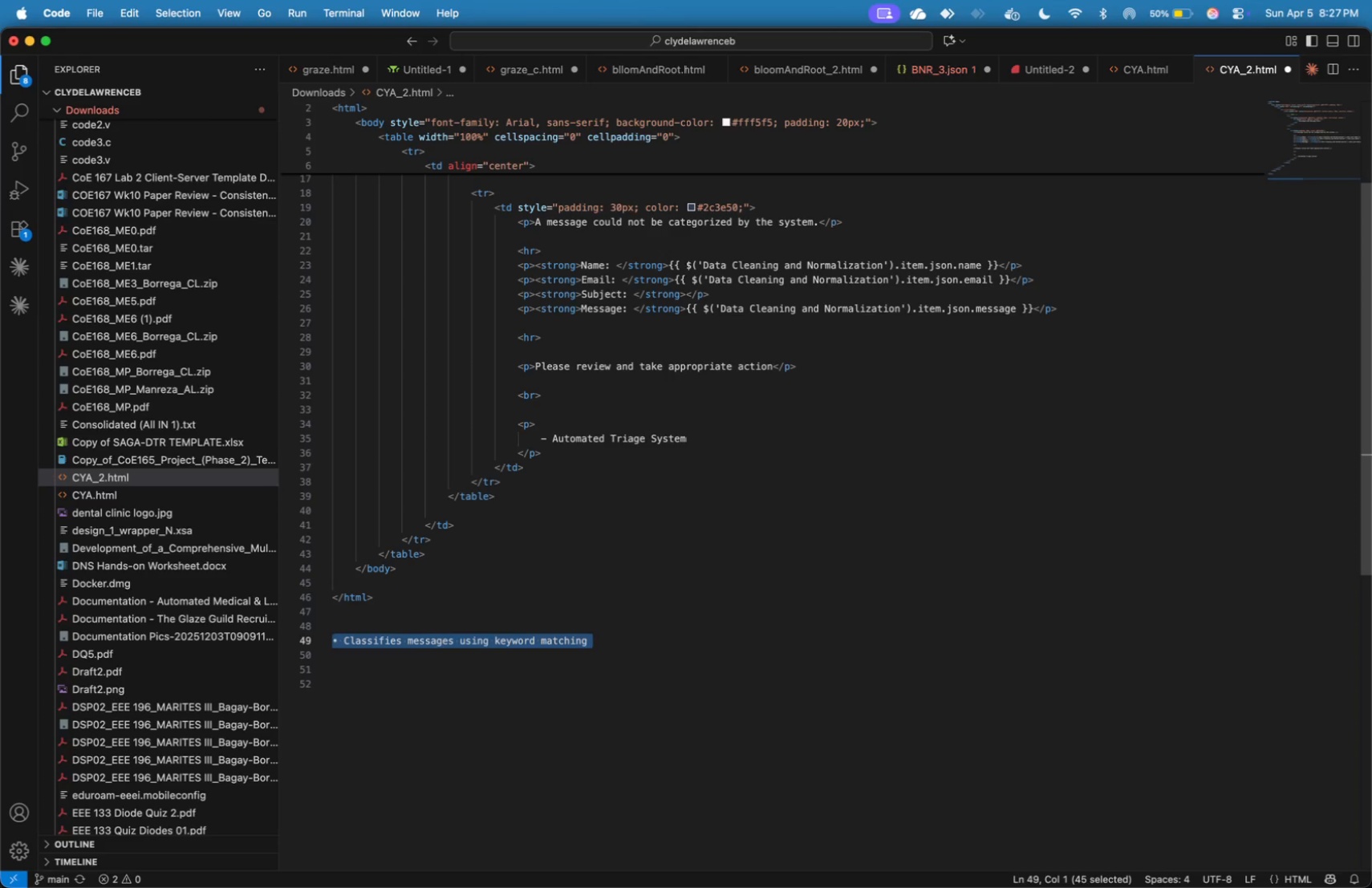 
key(ArrowUp)
 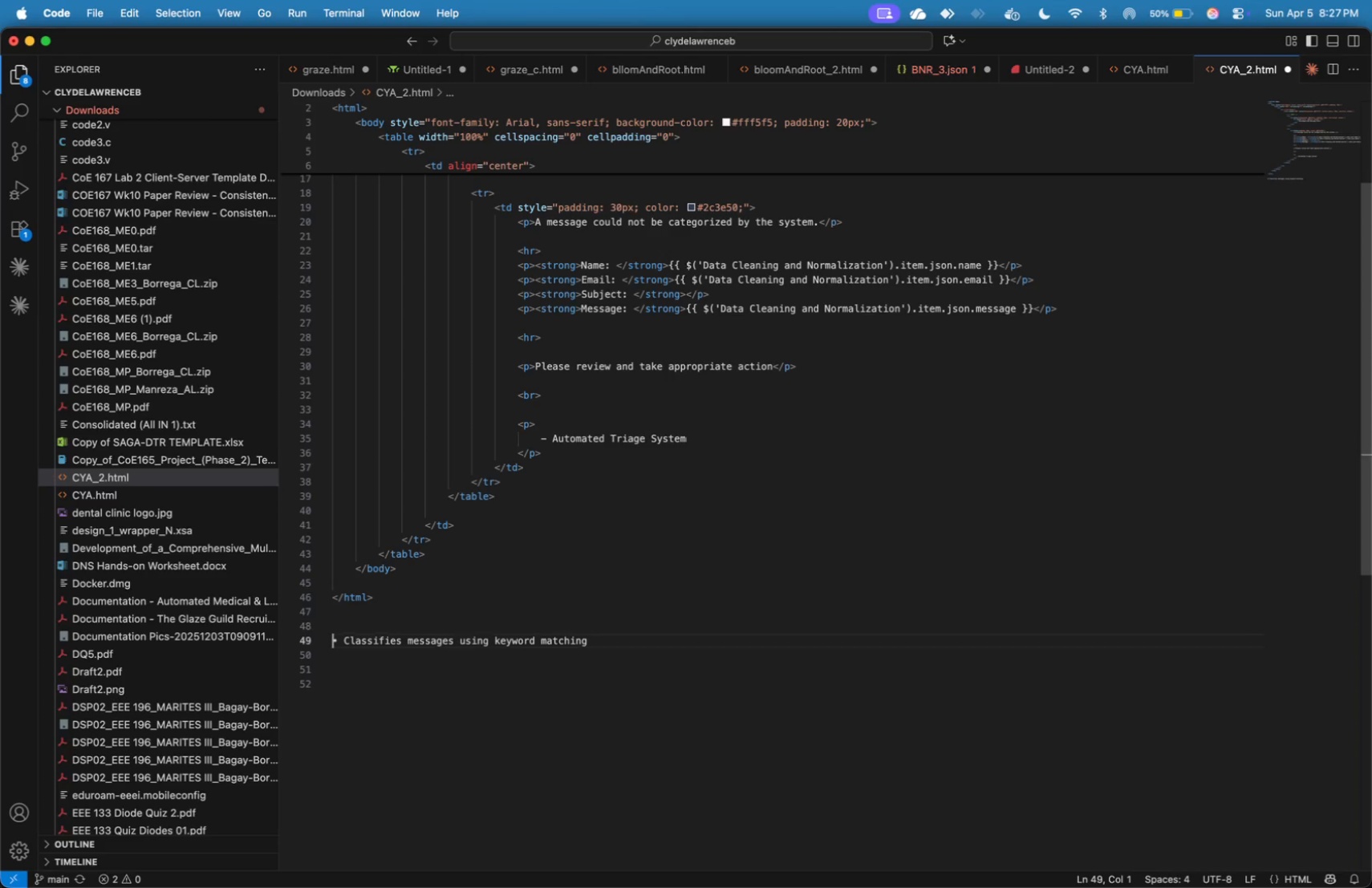 
key(ArrowDown)
 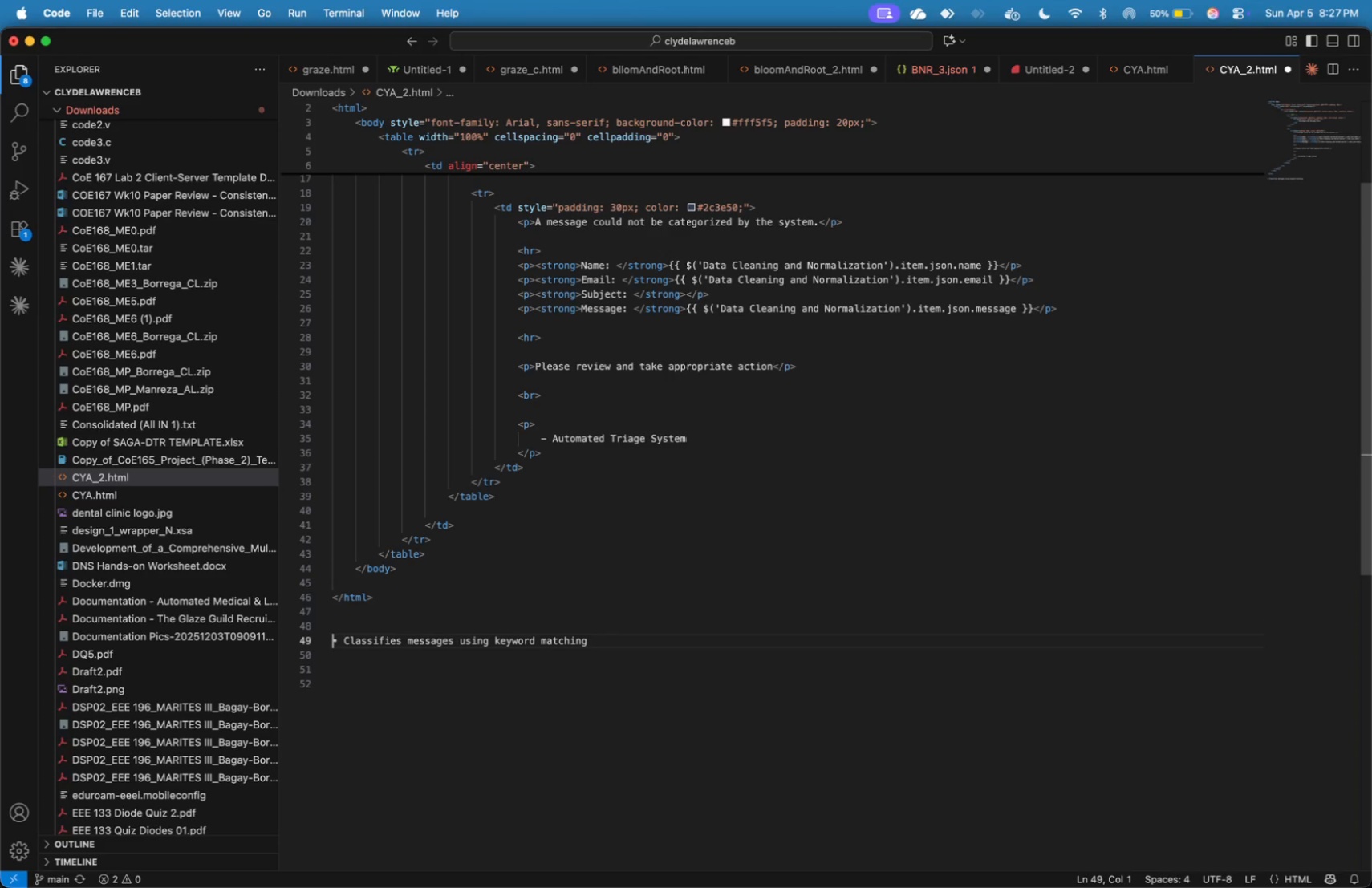 
key(Shift+ArrowRight)
 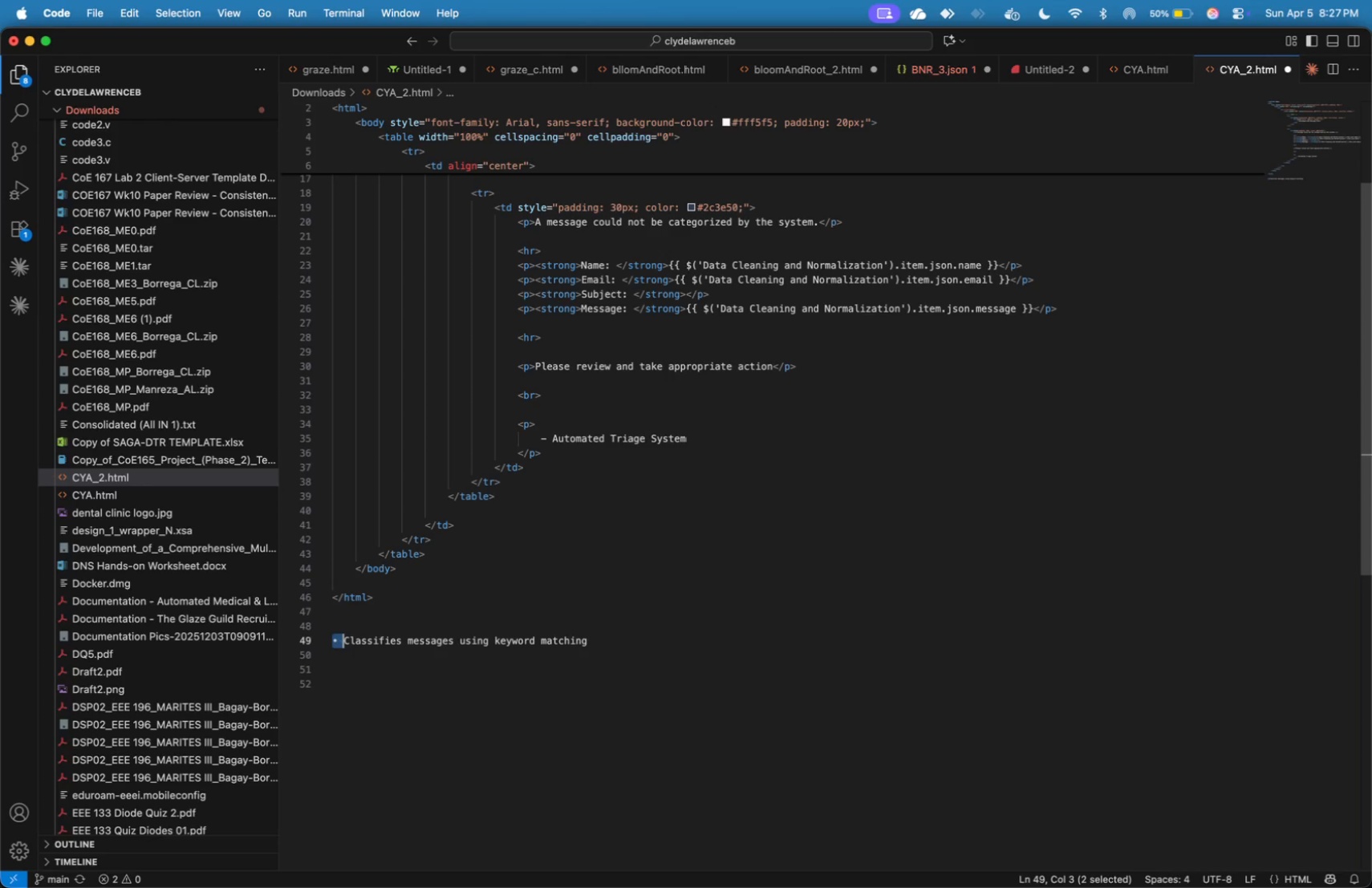 
key(Shift+ArrowRight)
 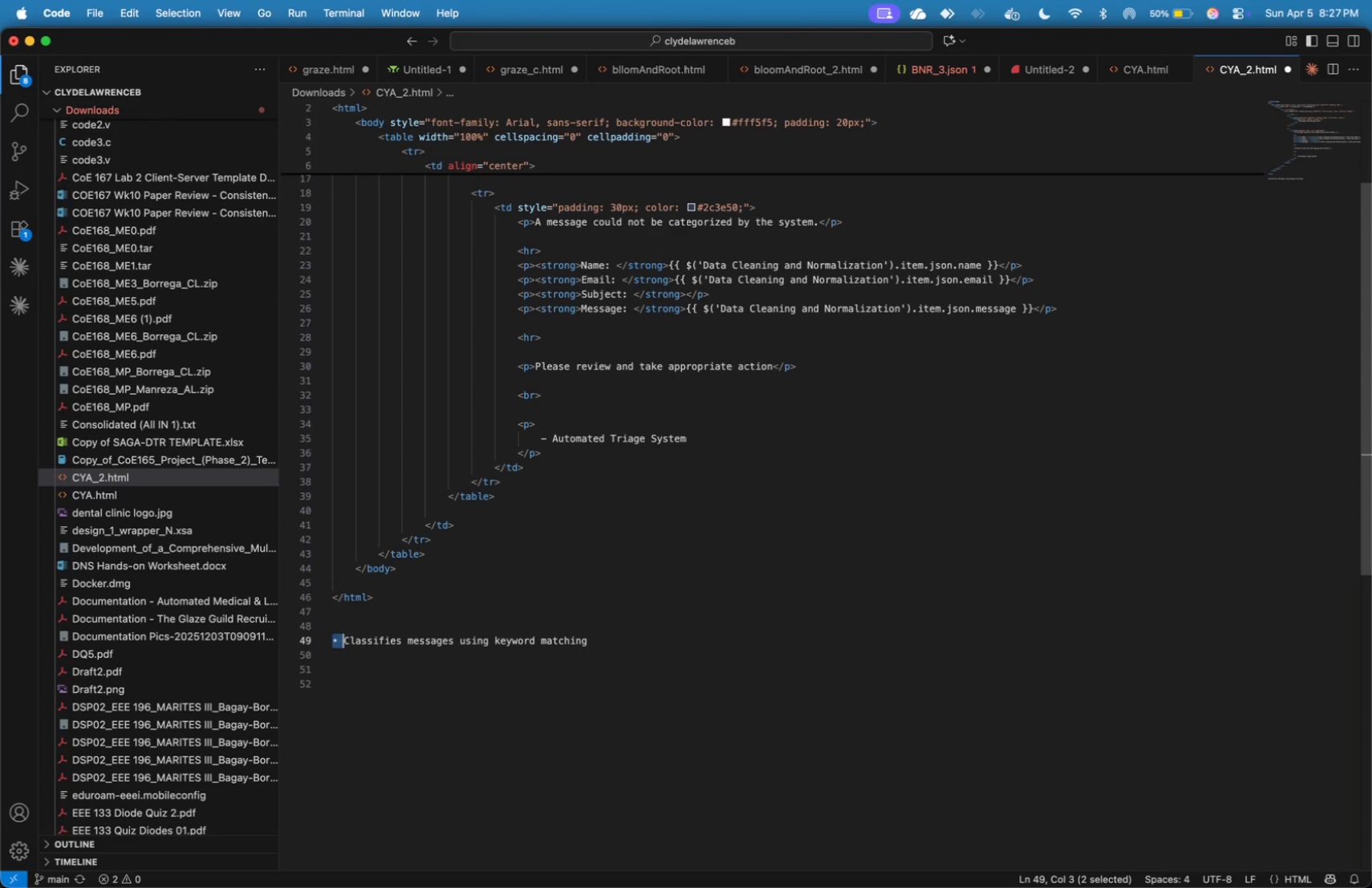 
key(Meta+C)
 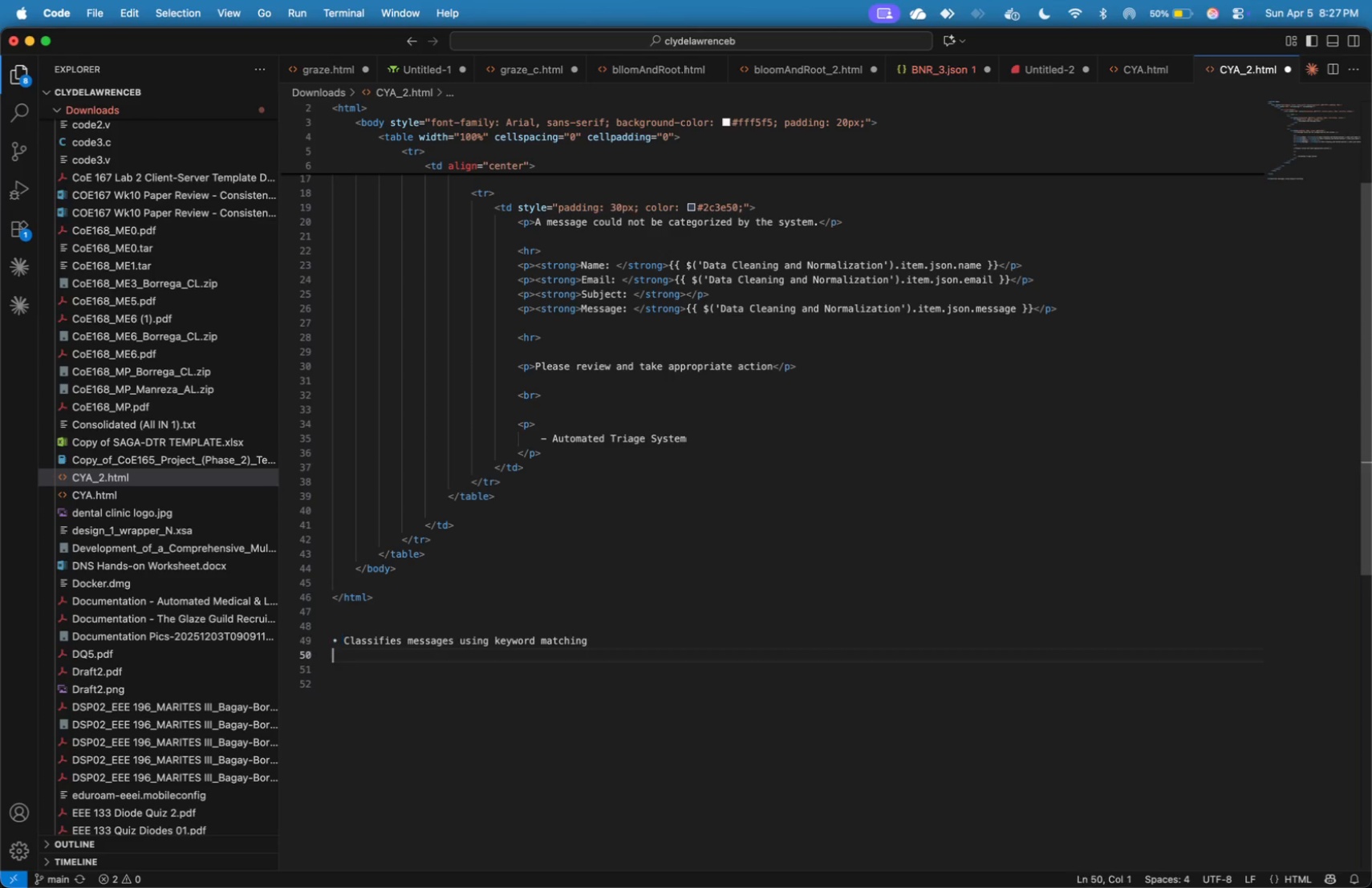 
key(ArrowDown)
 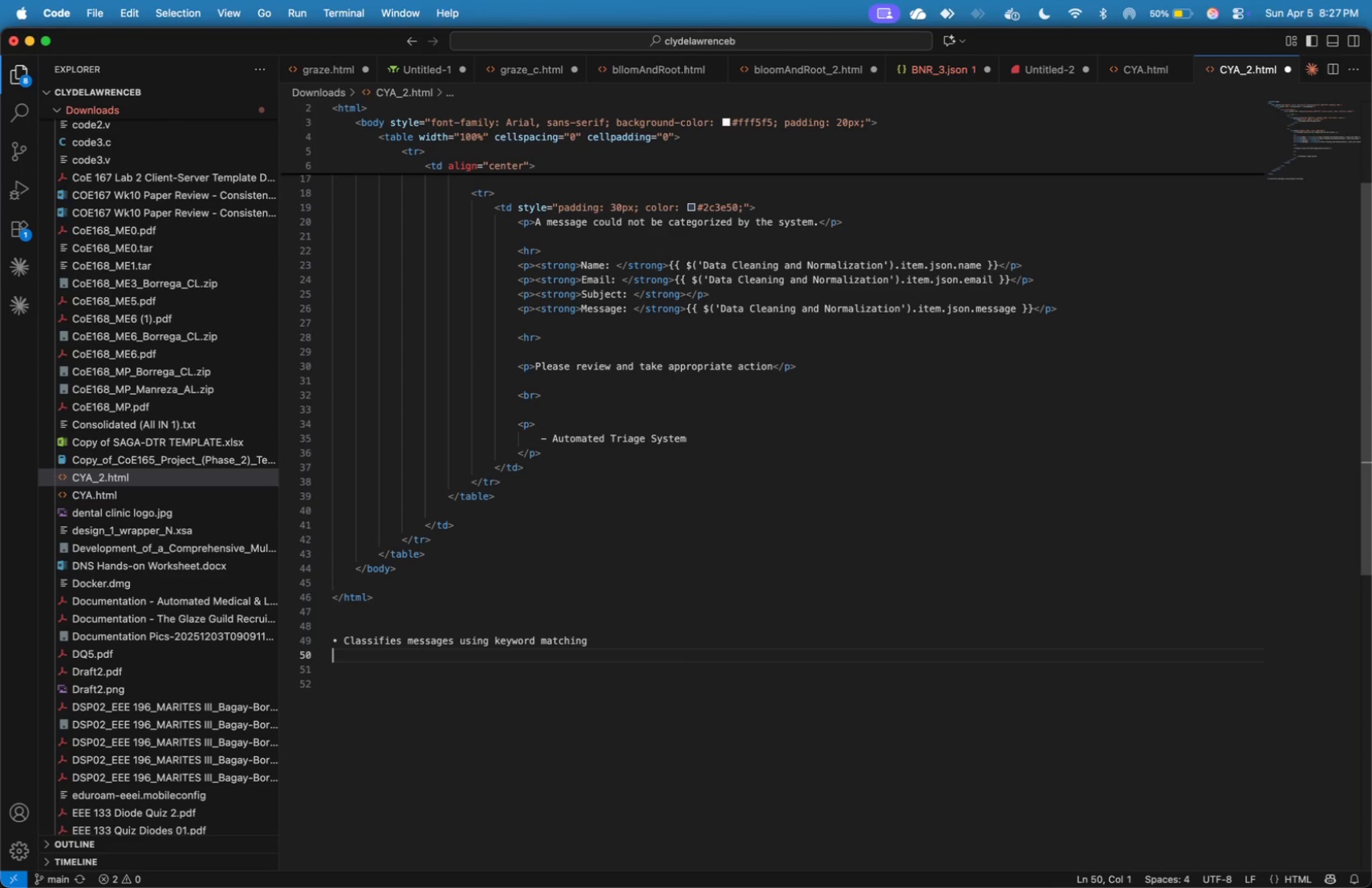 
key(Meta+V)
 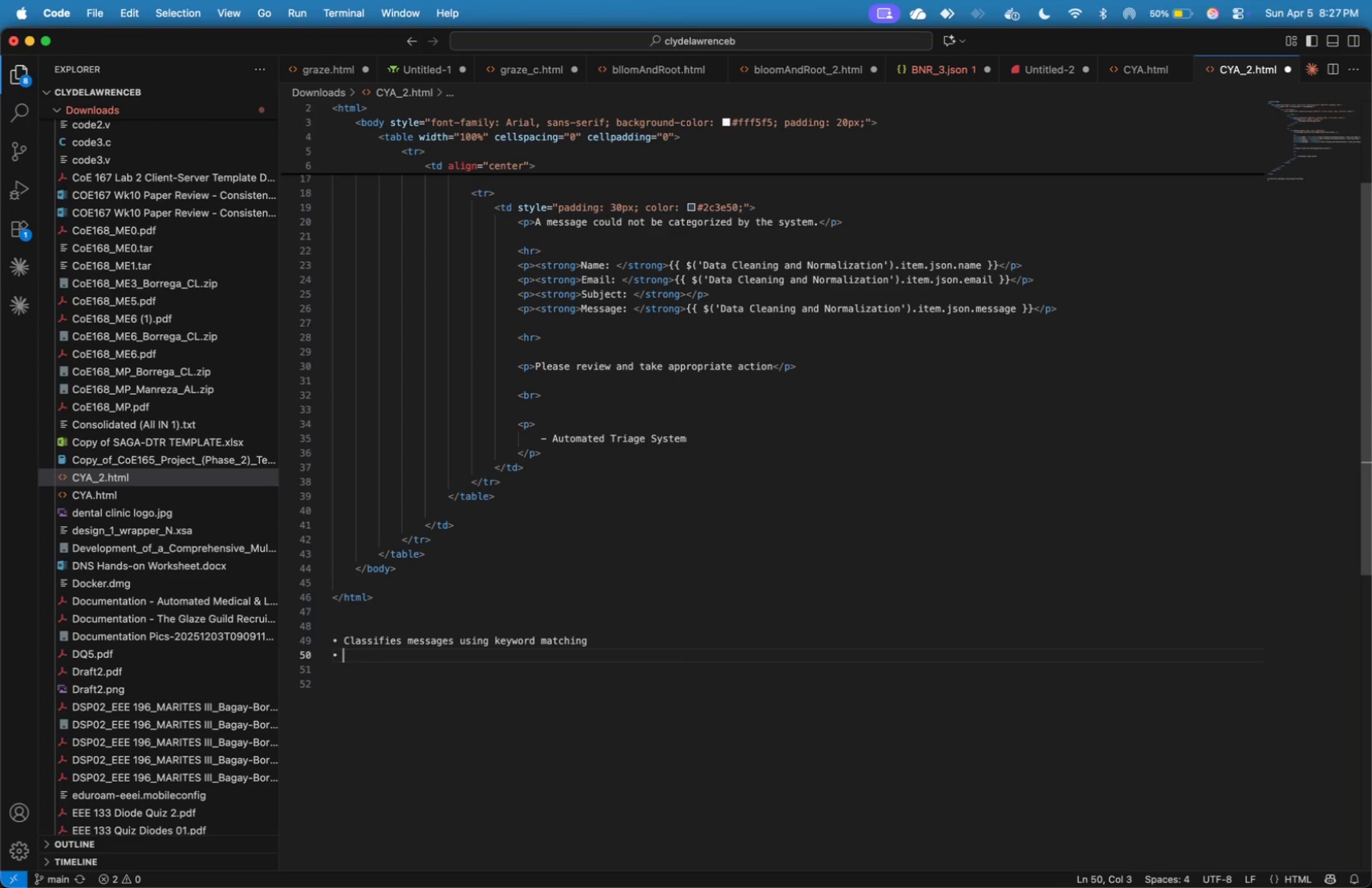 
type(Categories: Scholarship, Logistics, Donor)
 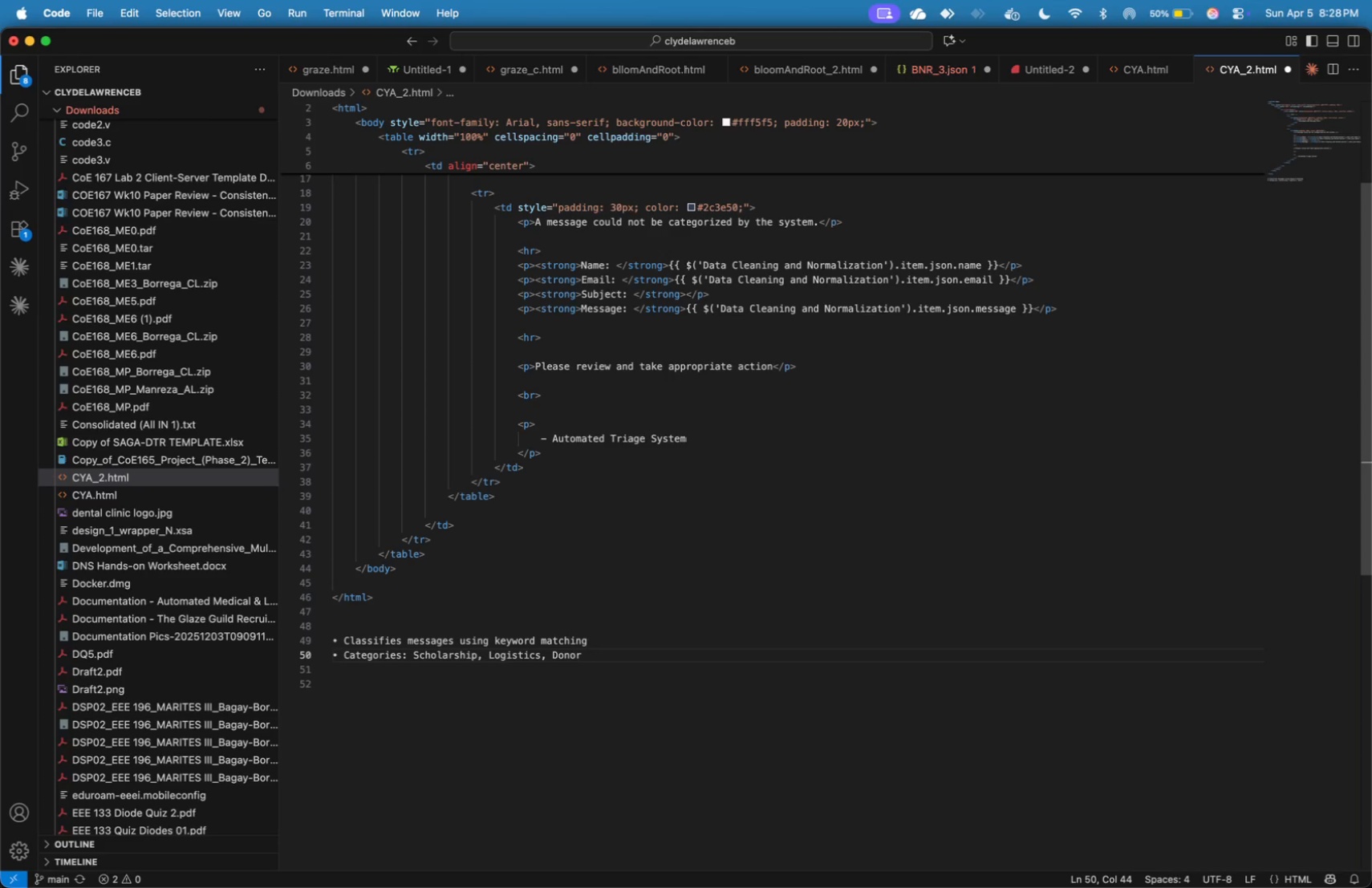 
key(Meta+Tab)
 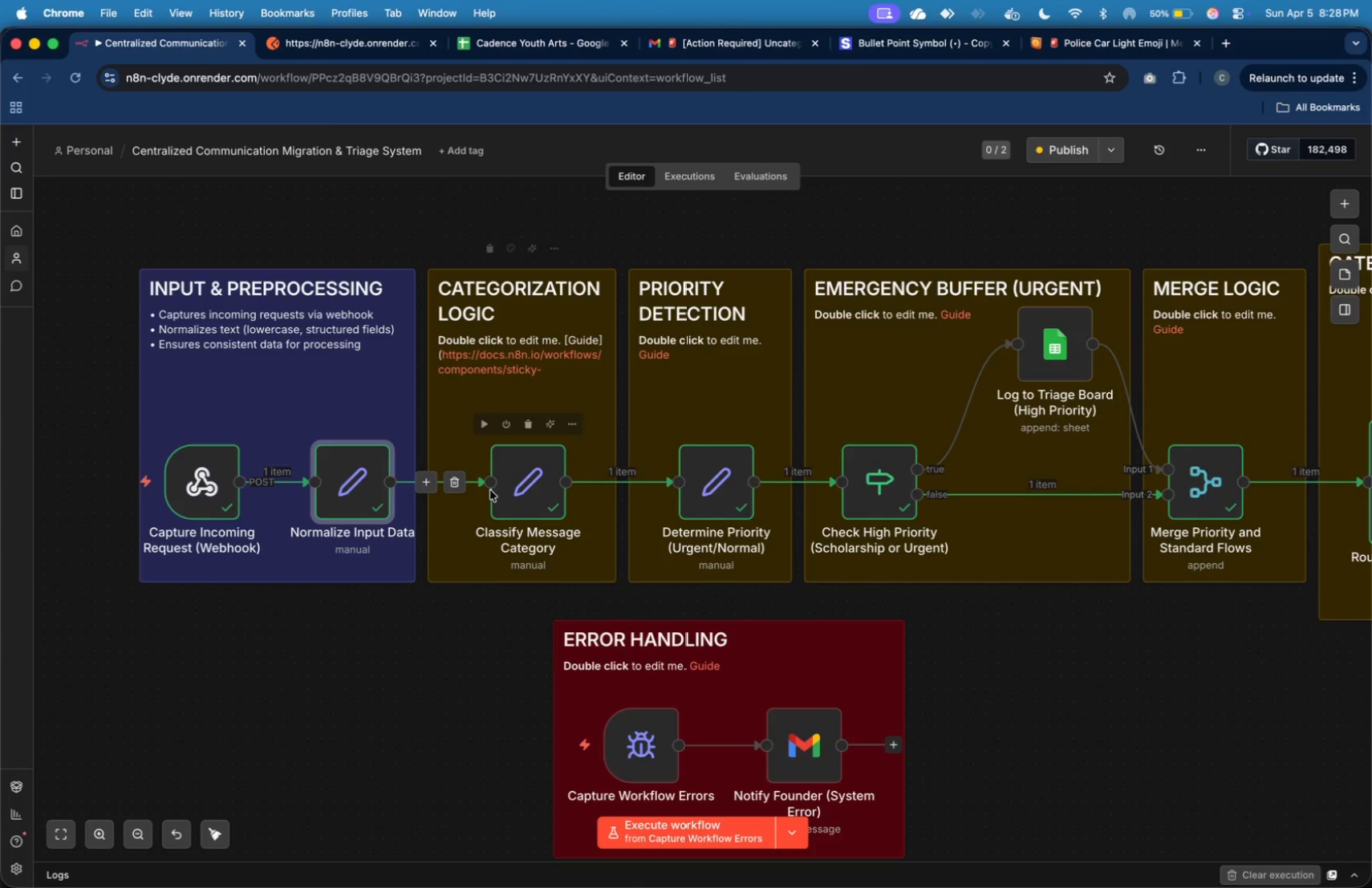 
double_click([505, 481])
 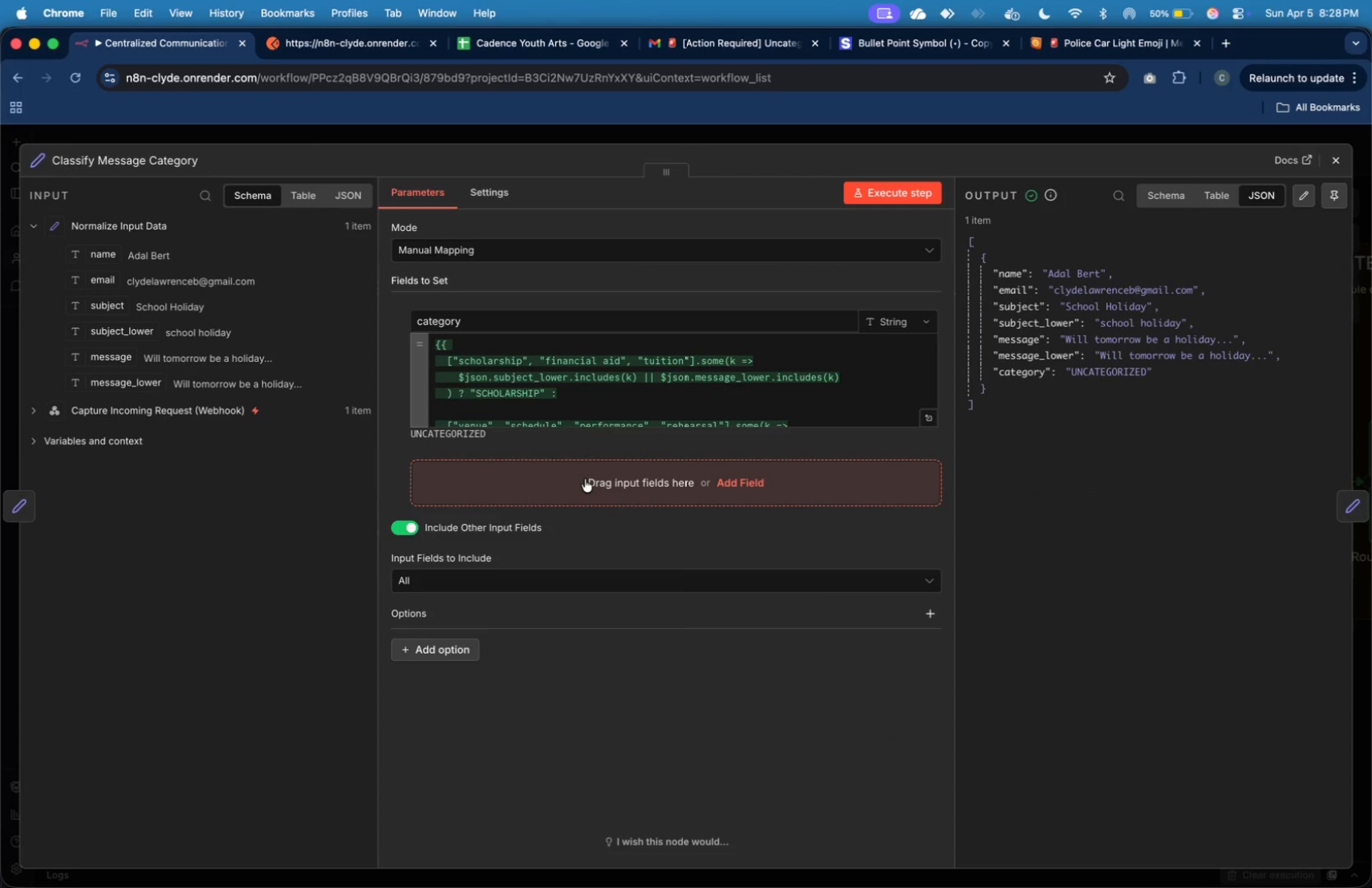 
scroll: coordinate [802, 409], scroll_direction: down, amount: 11.0
 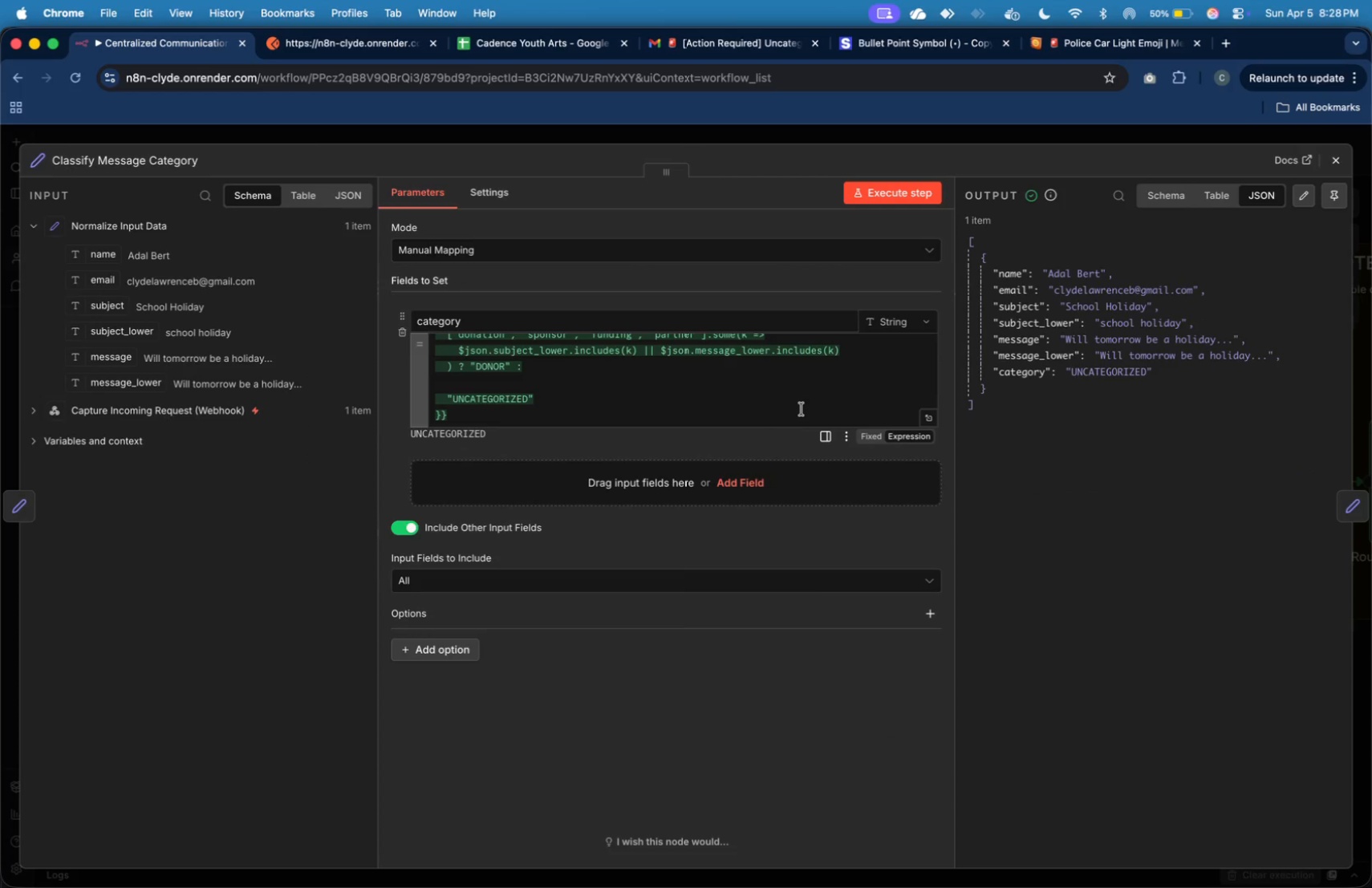 
key(Meta+CommandLeft)
 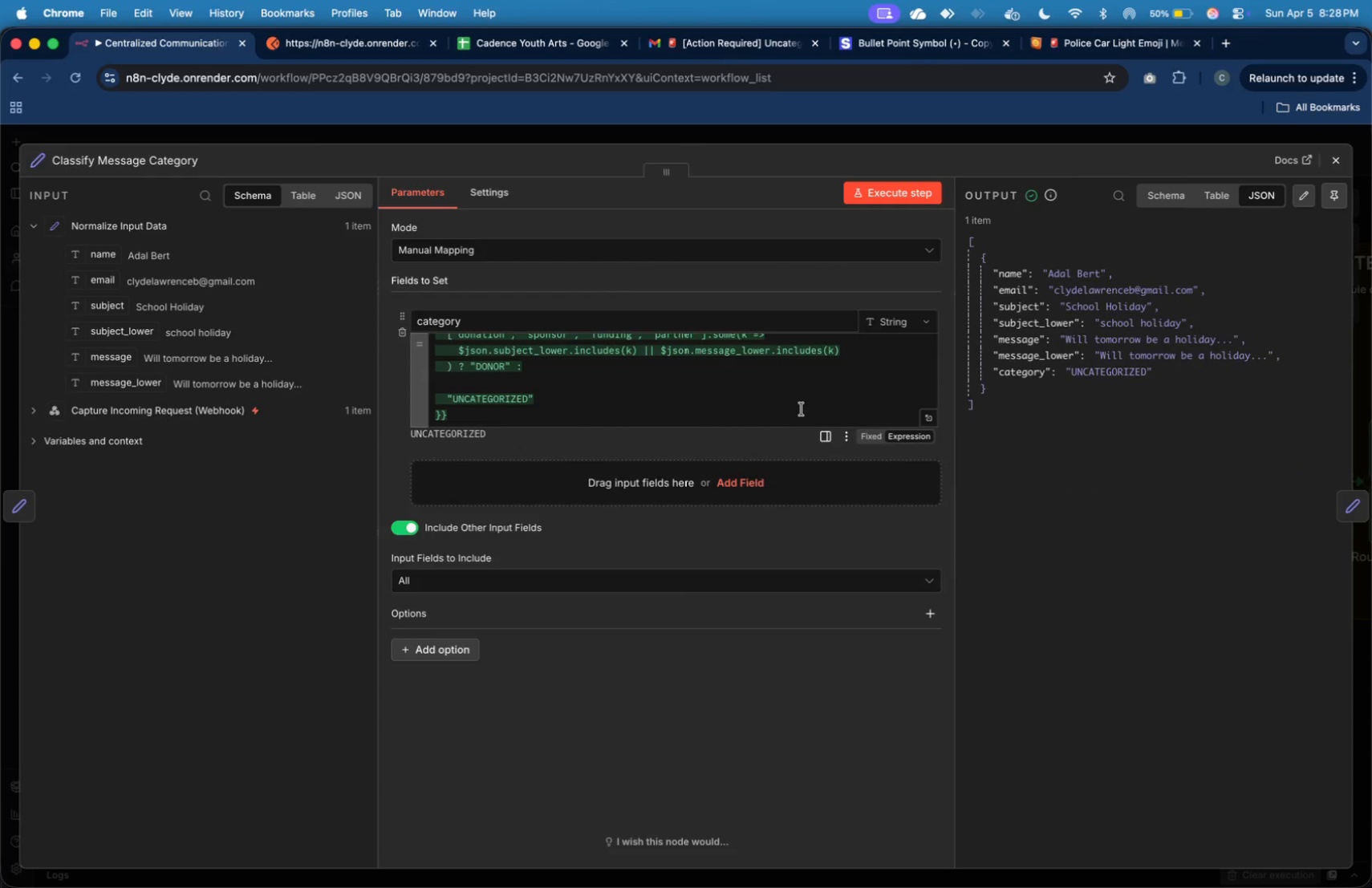 
key(Meta+Tab)
 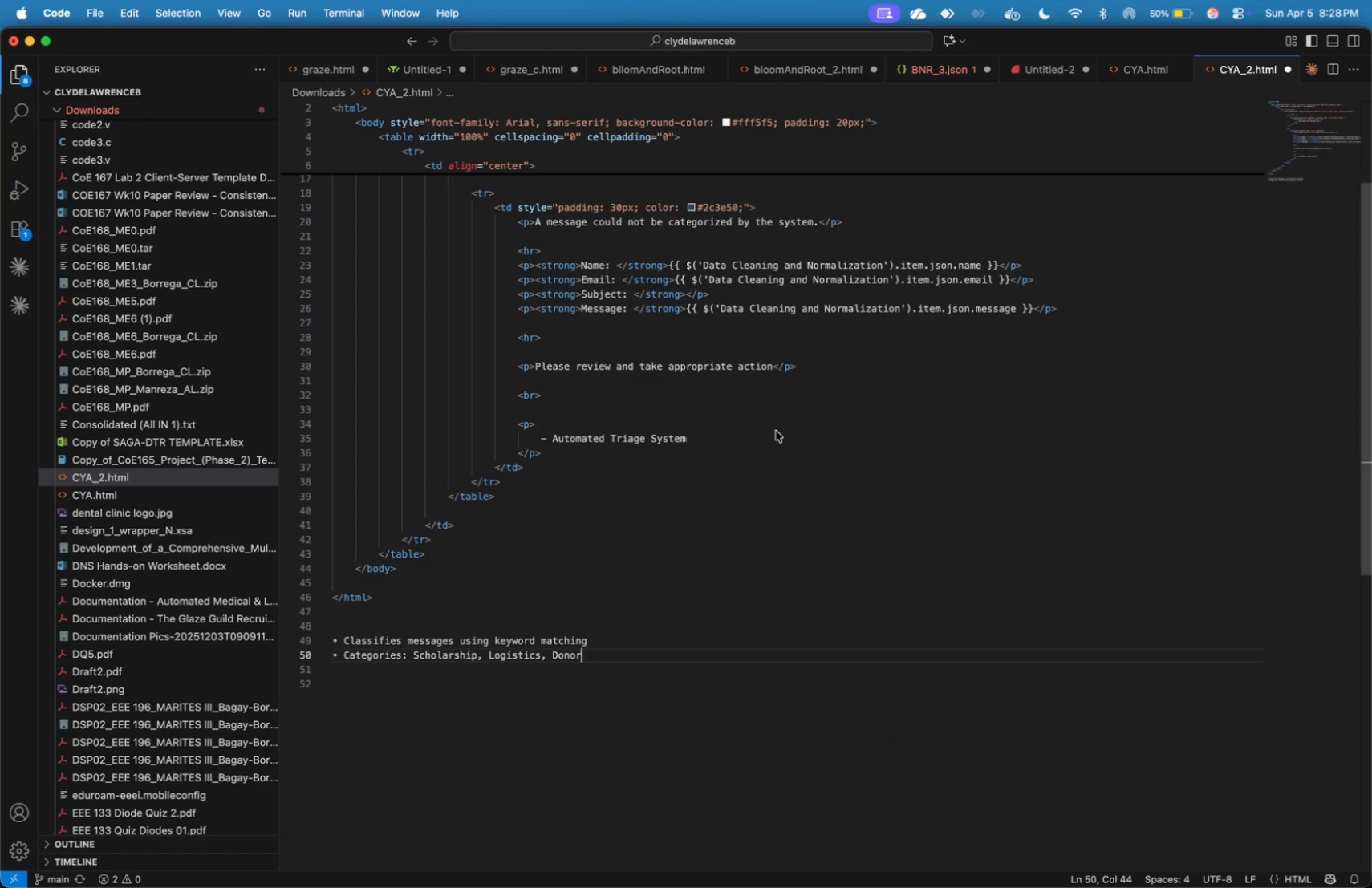 
key(Enter)
 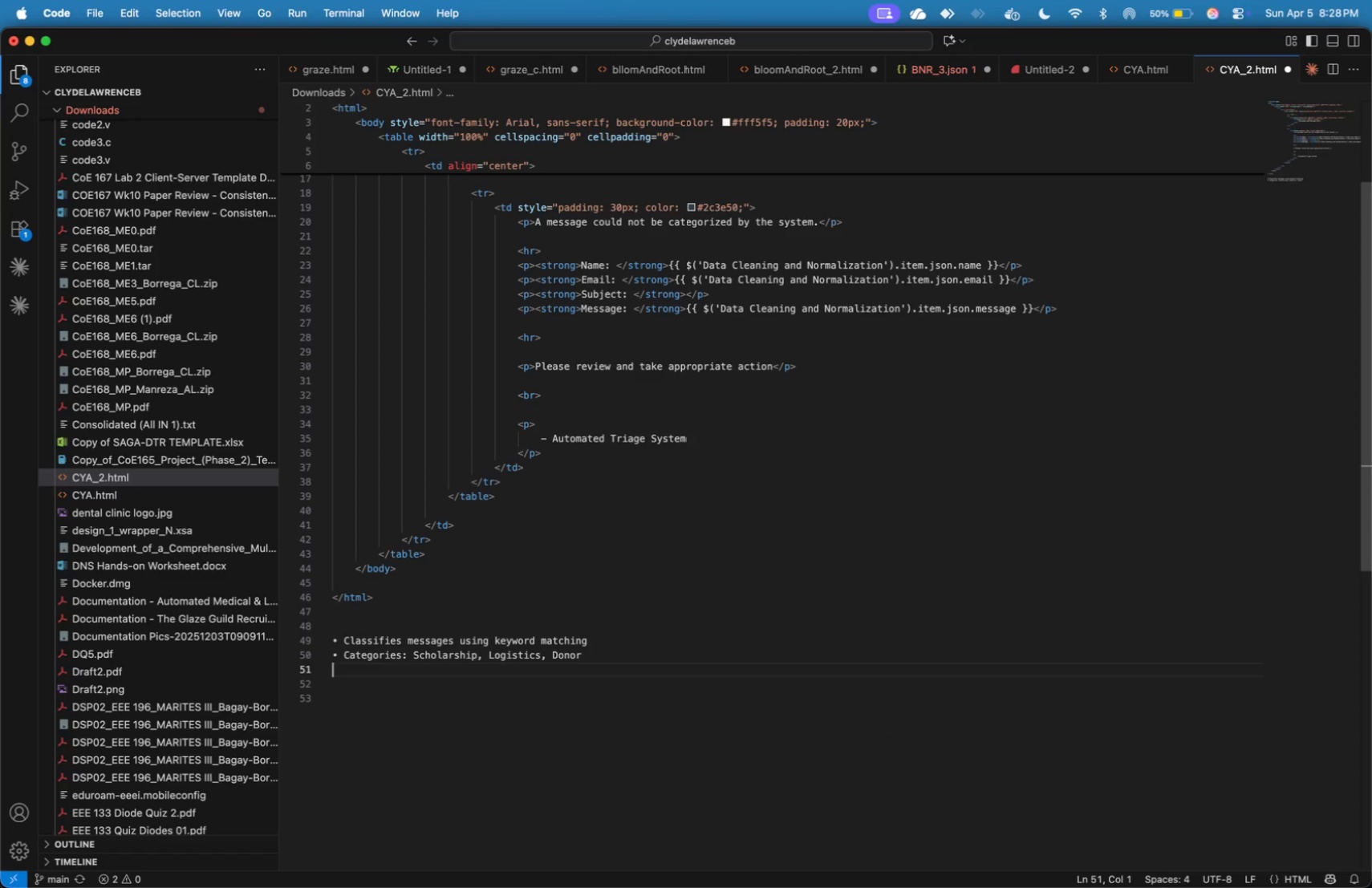 
key(Shift+ShiftLeft)
 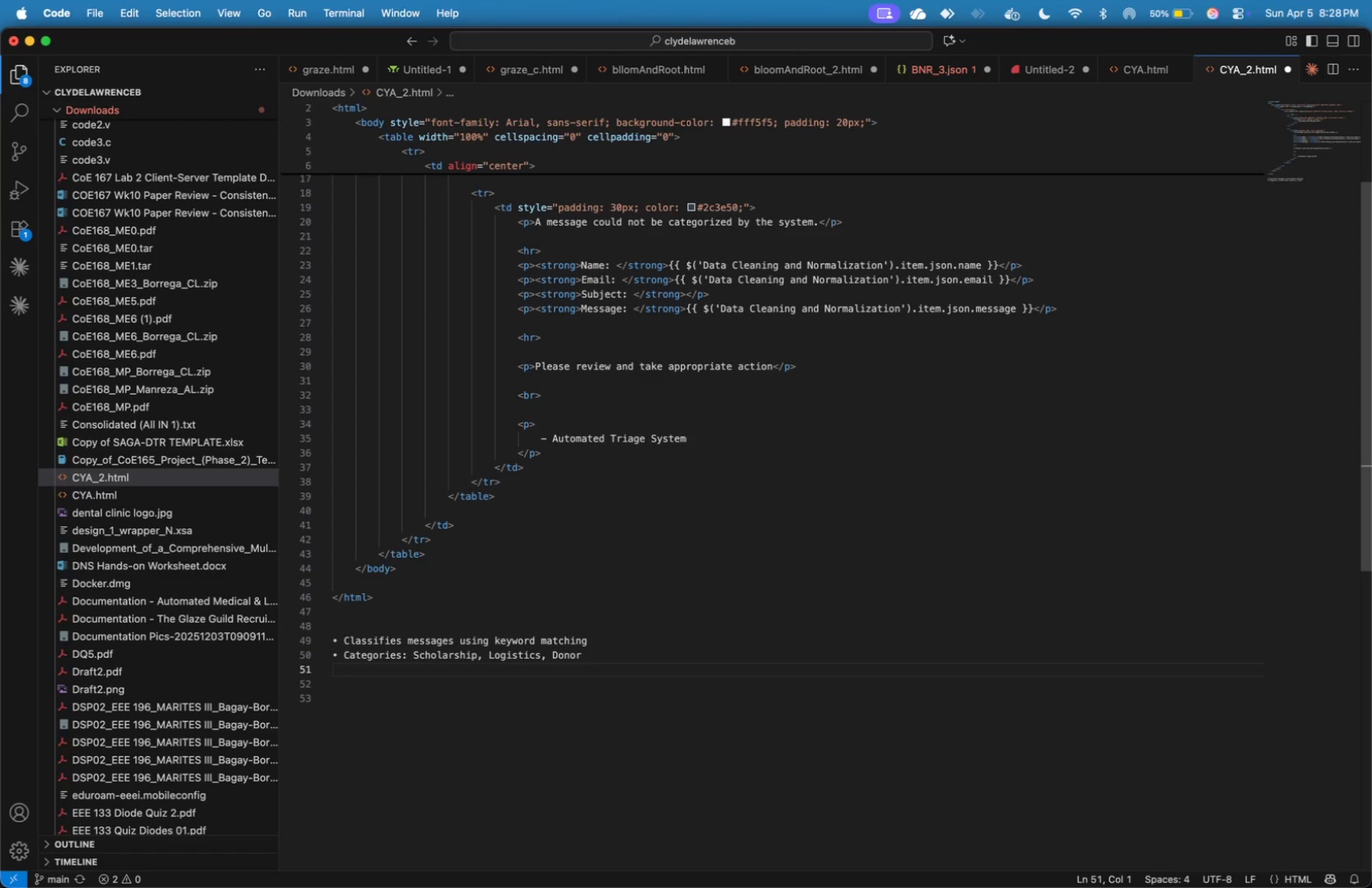 
key(Meta+V)
 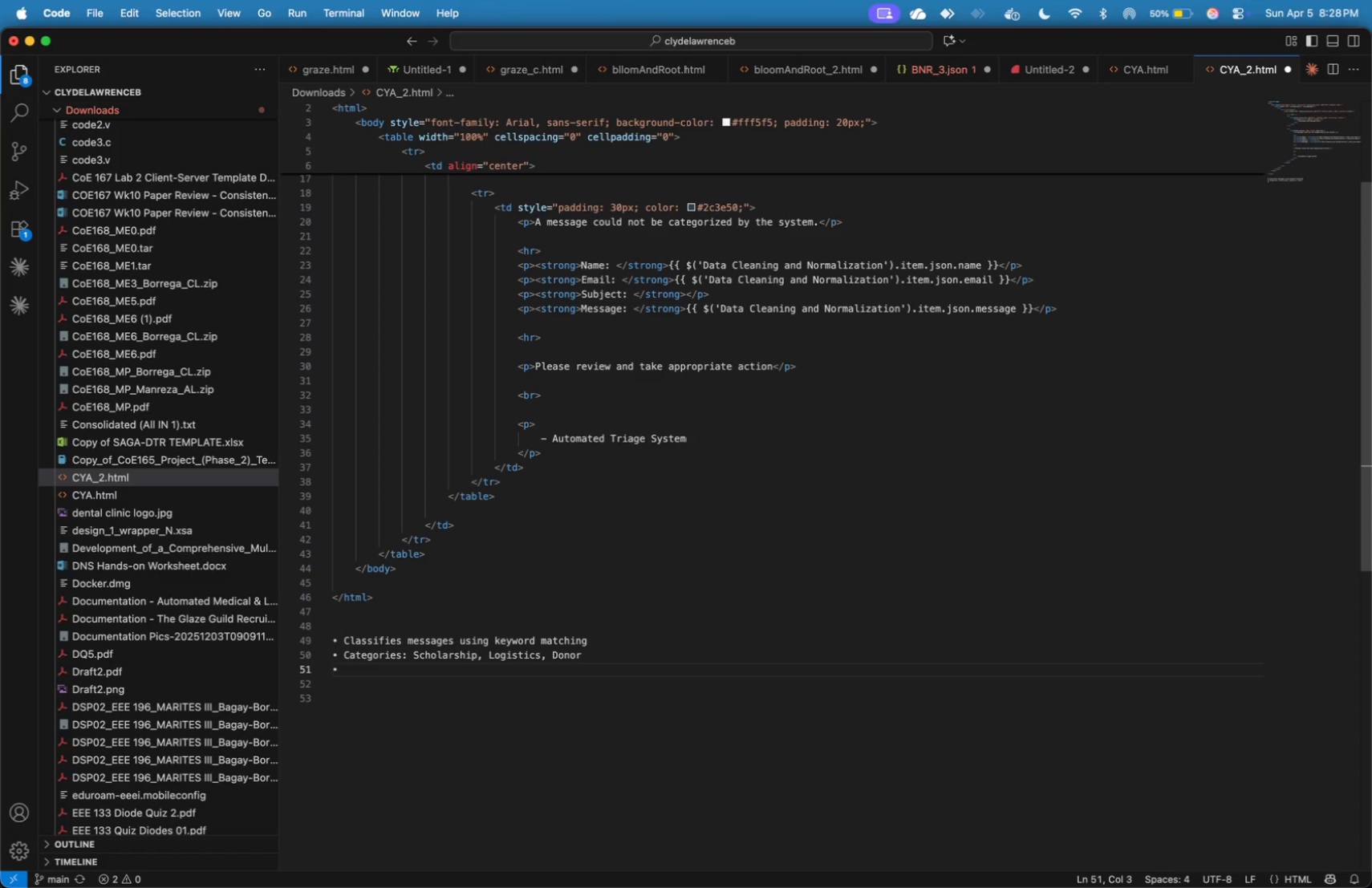 
type(Defaults to Uncategorized )
 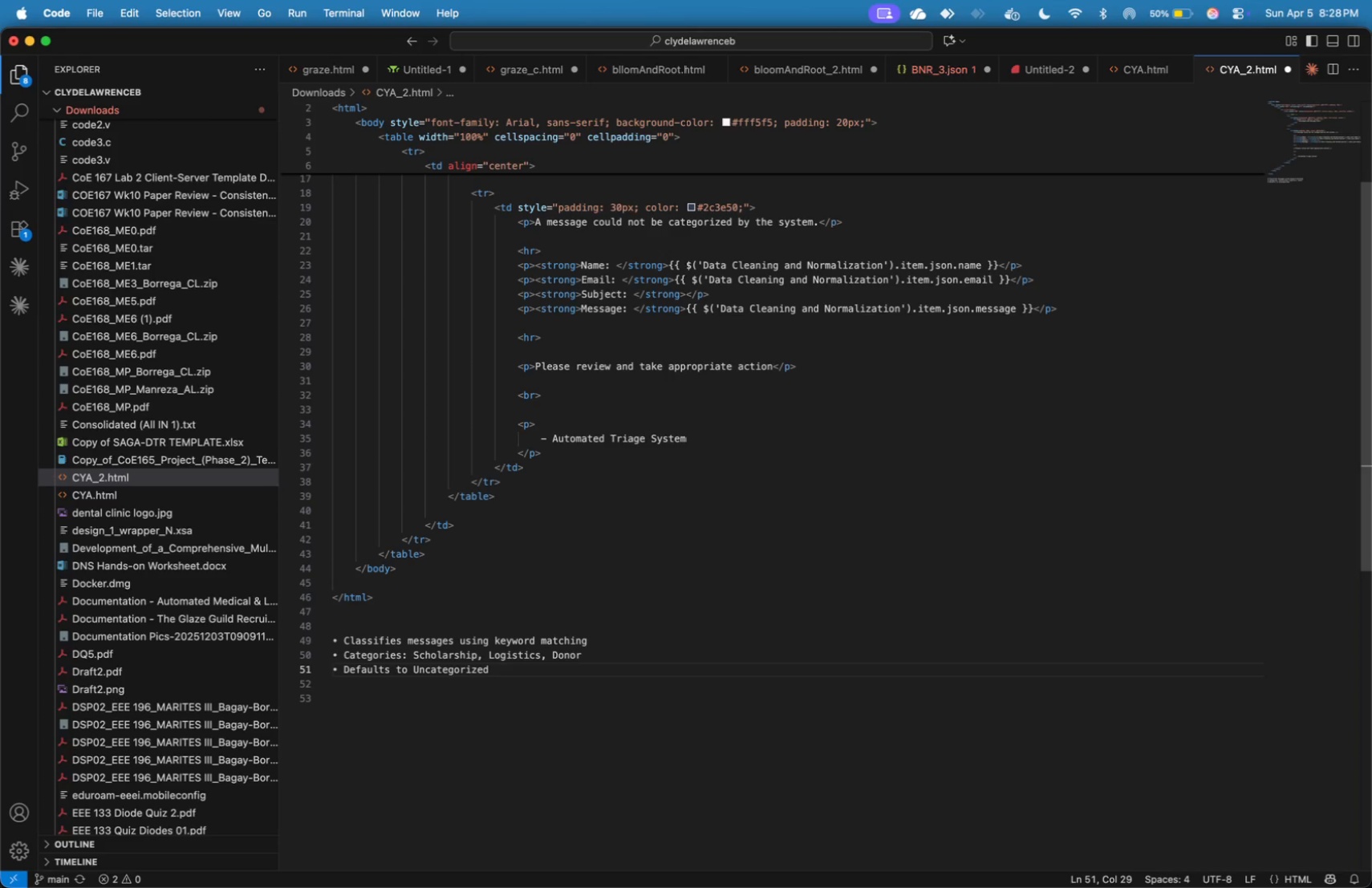 
type(if)
key(Backspace)
type(f no match)
 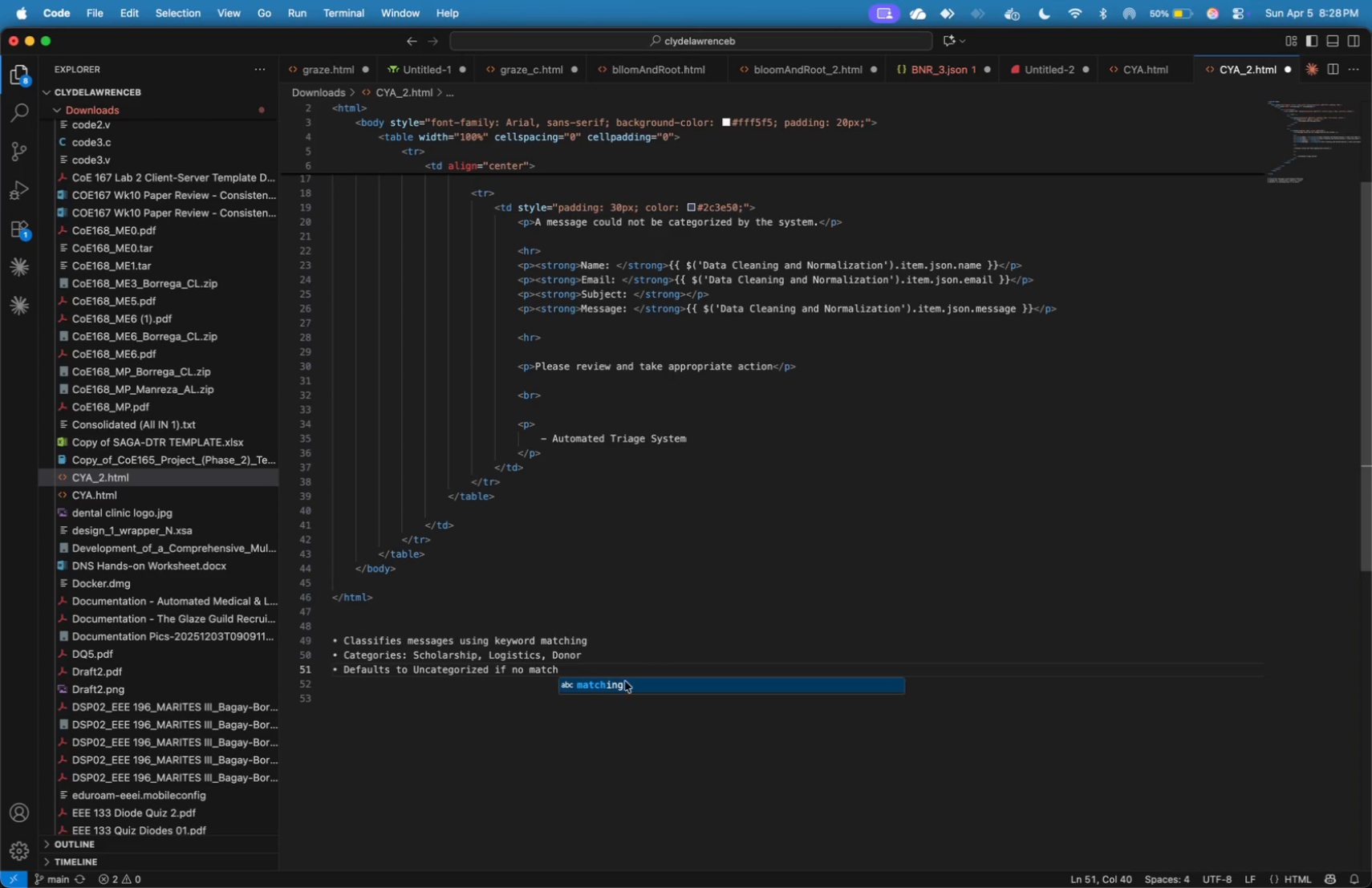 
left_click_drag(start_coordinate=[611, 670], to_coordinate=[332, 639])
 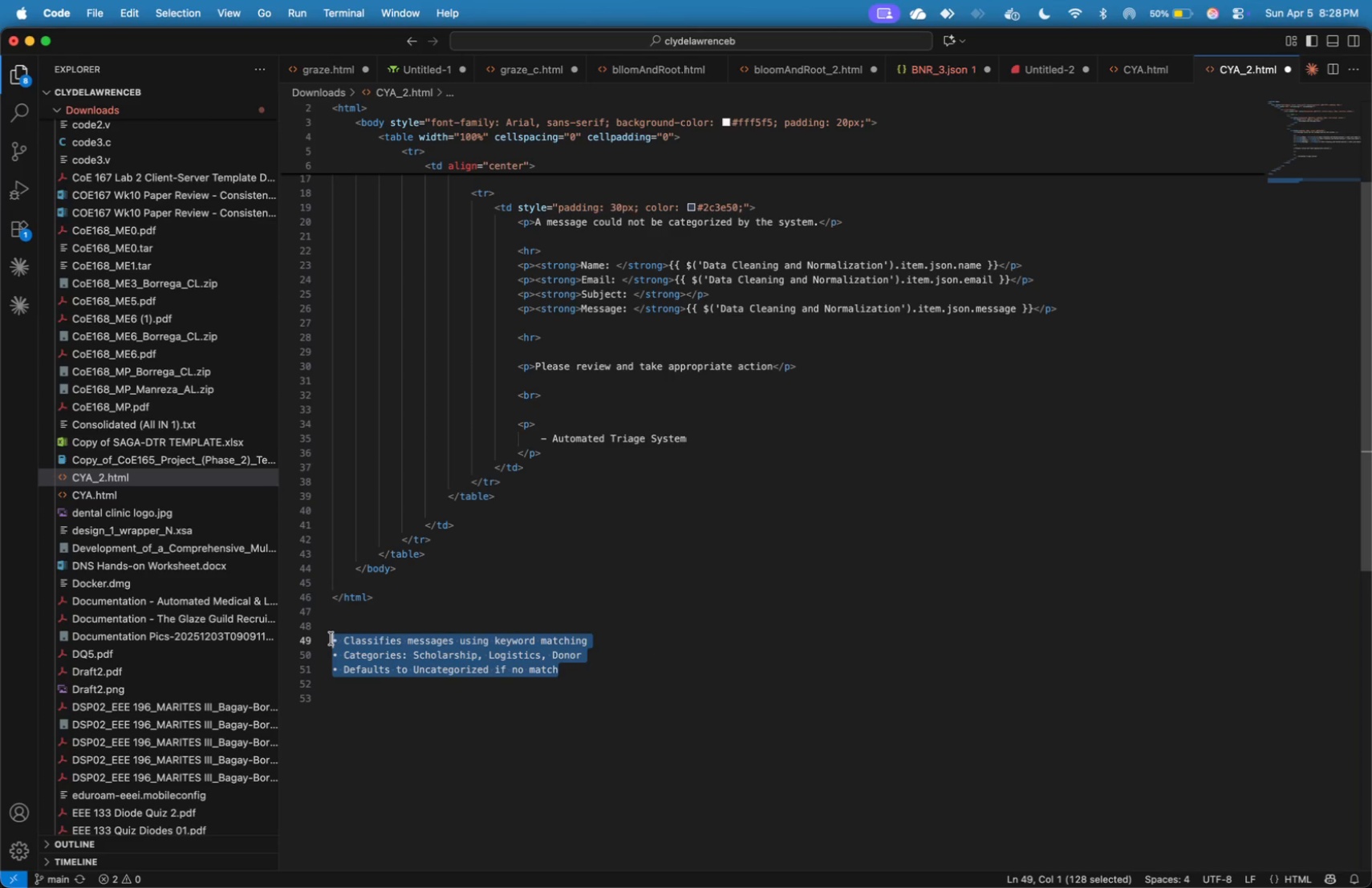 
key(Meta+C)
 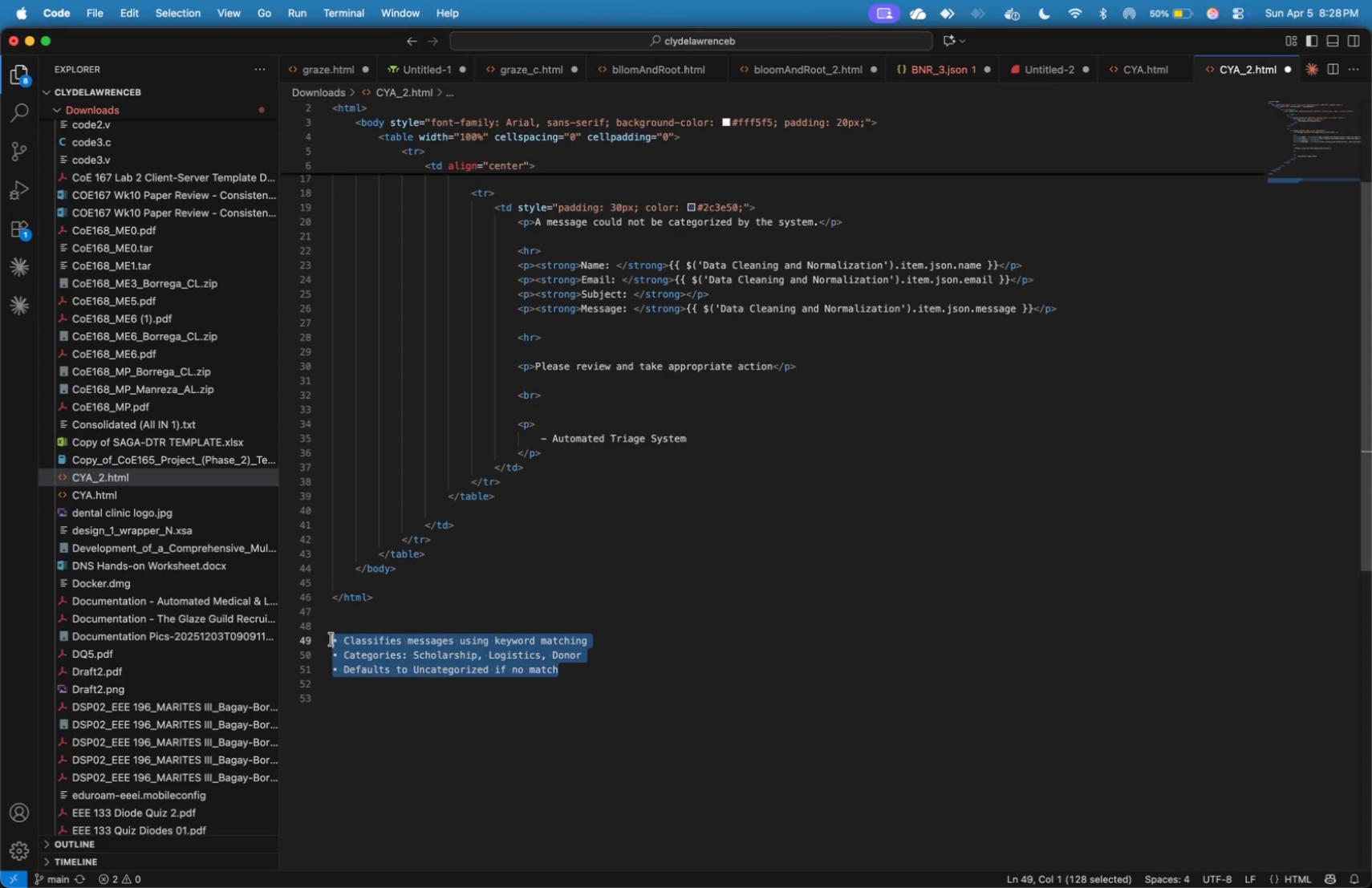 
key(Meta+Tab)
 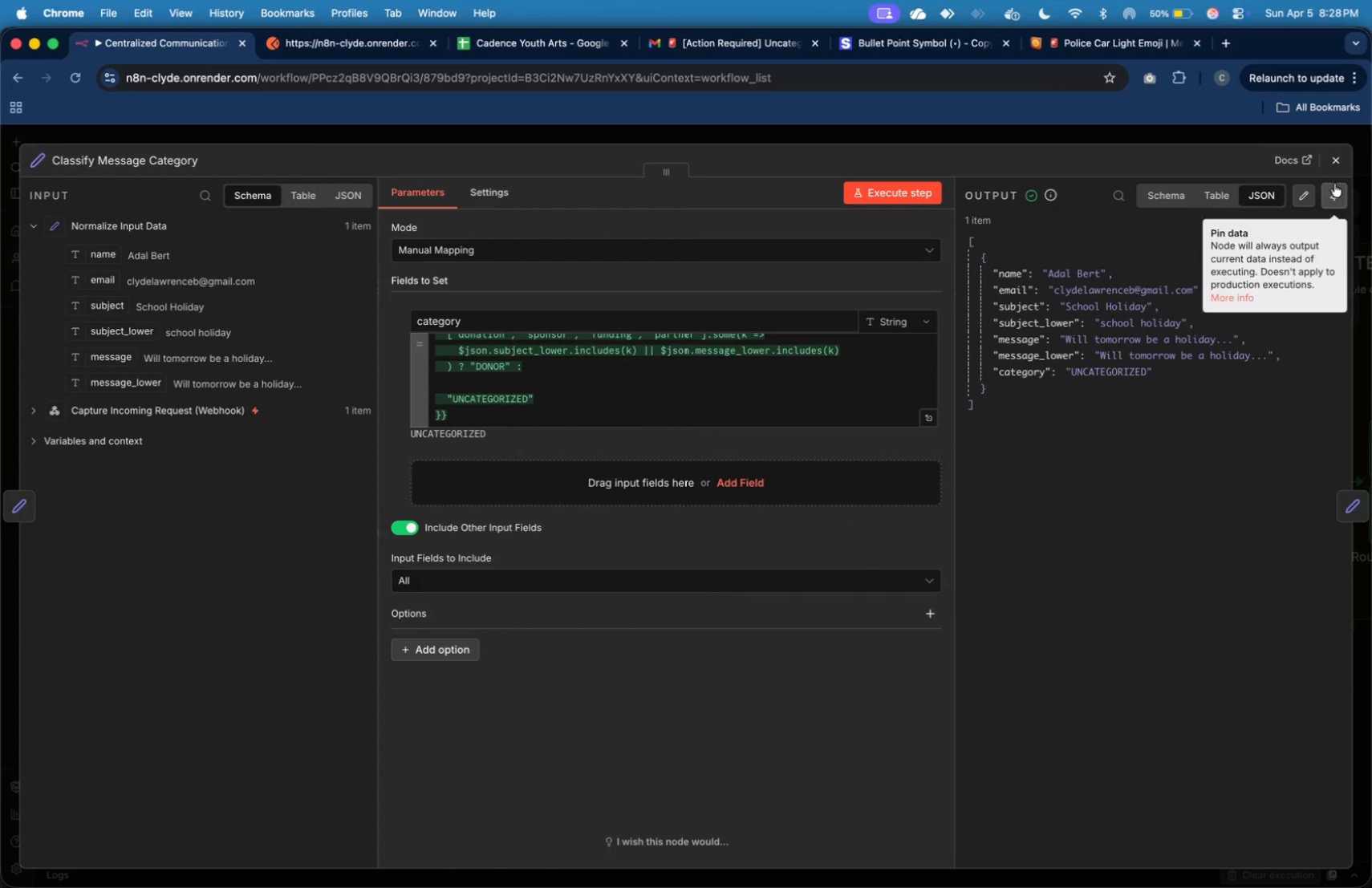 
left_click([1339, 165])
 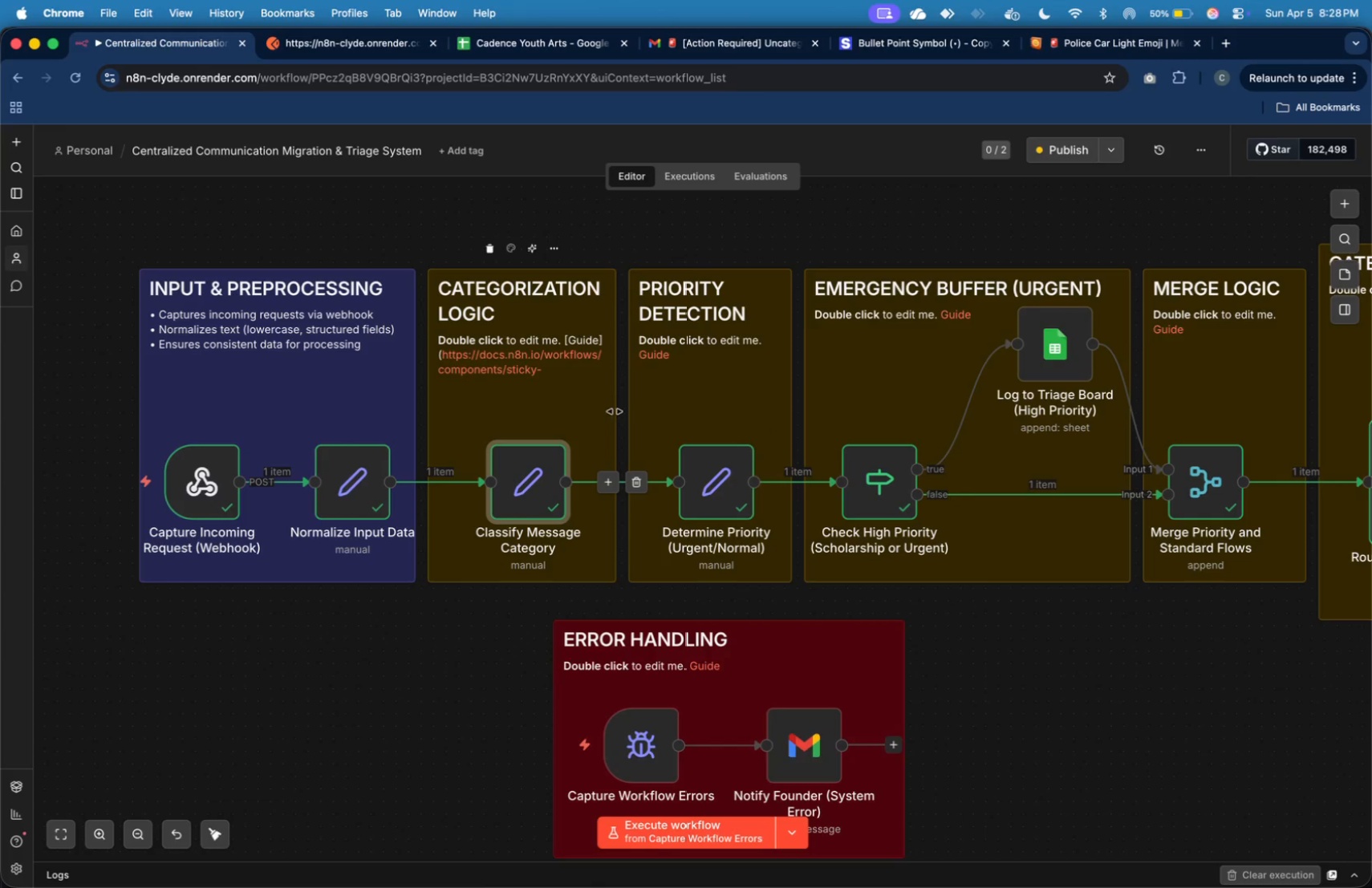 
left_click([587, 398])
 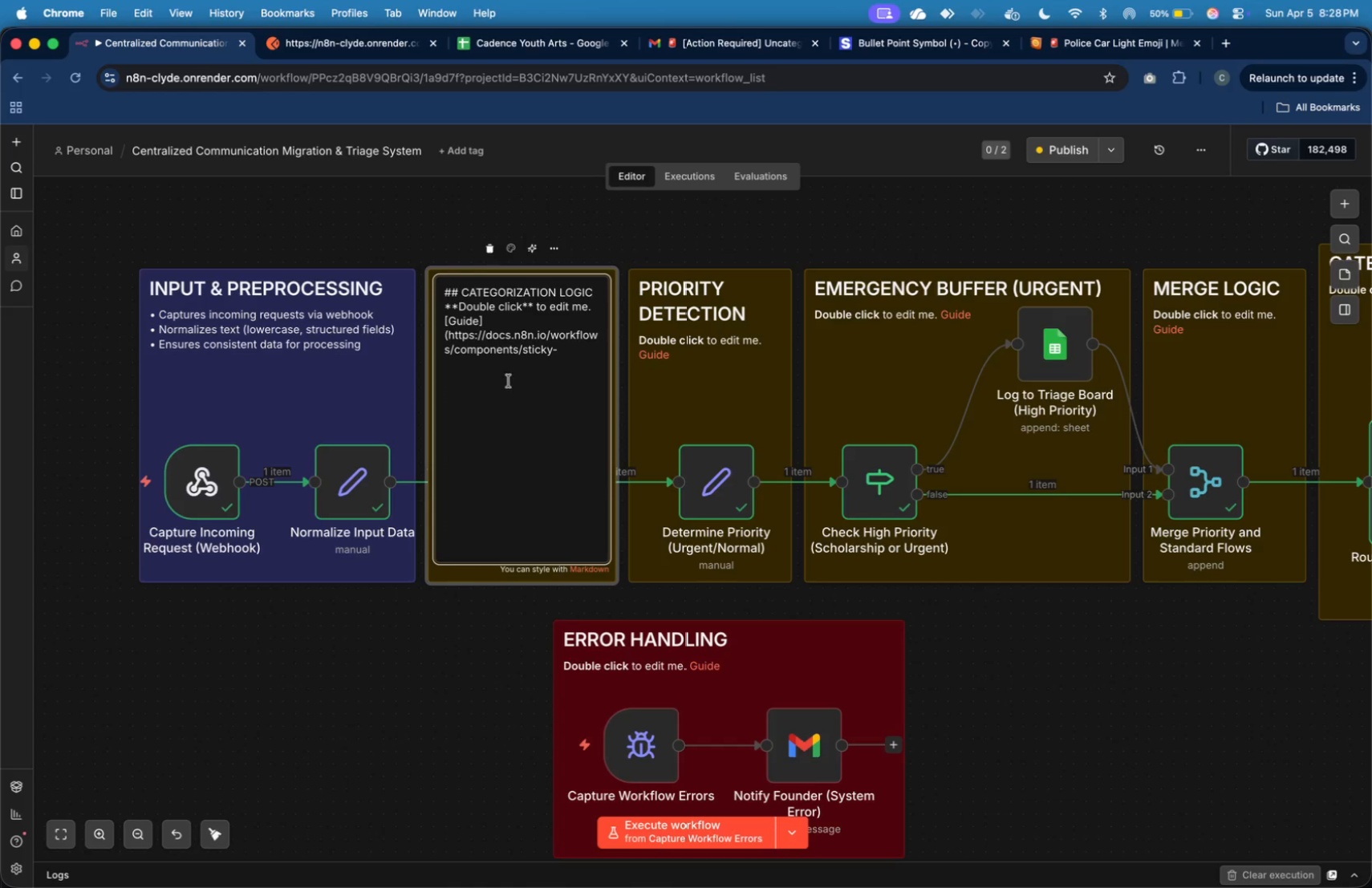 
left_click_drag(start_coordinate=[570, 351], to_coordinate=[422, 306])
 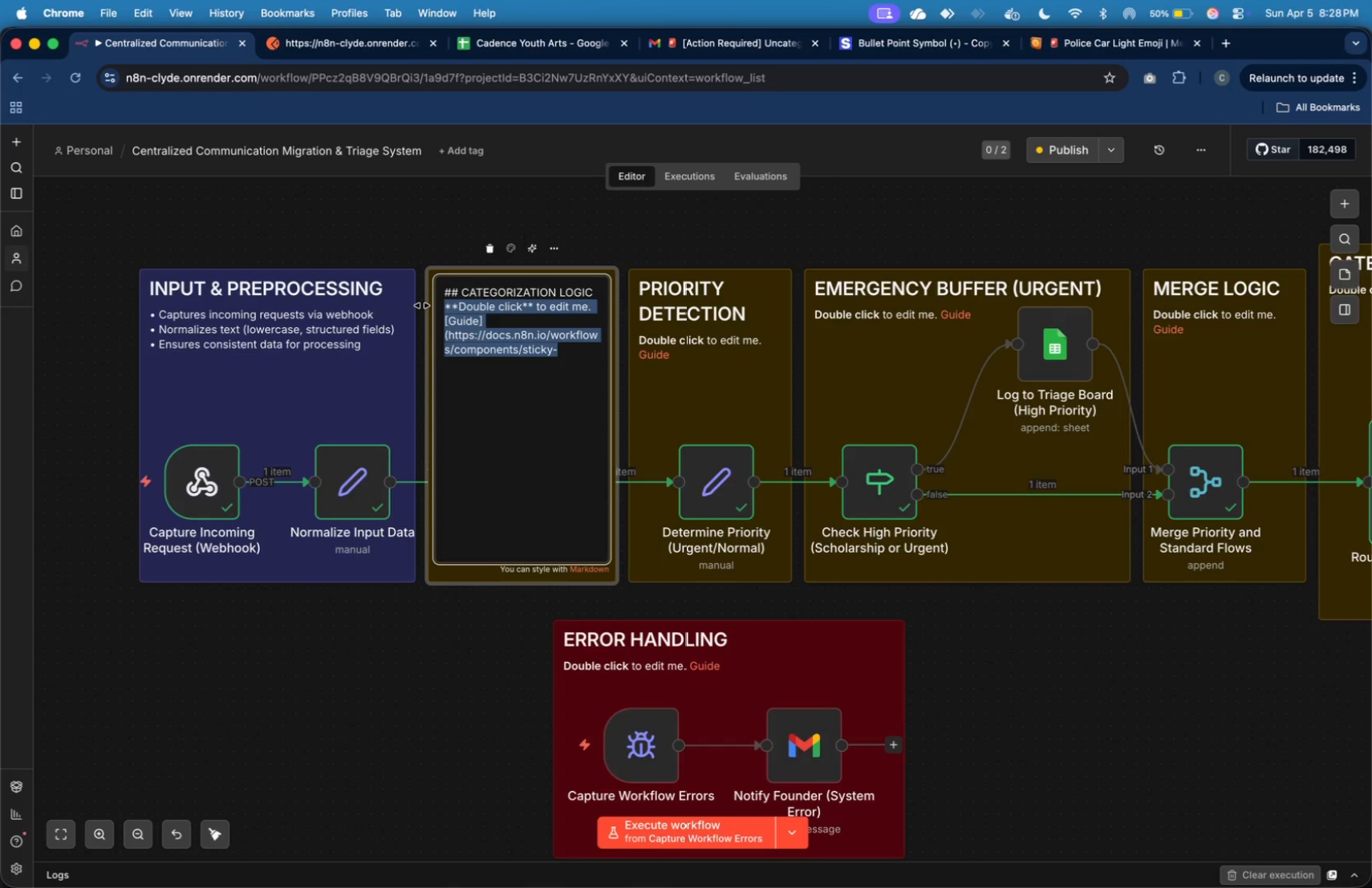 
key(Meta+V)
 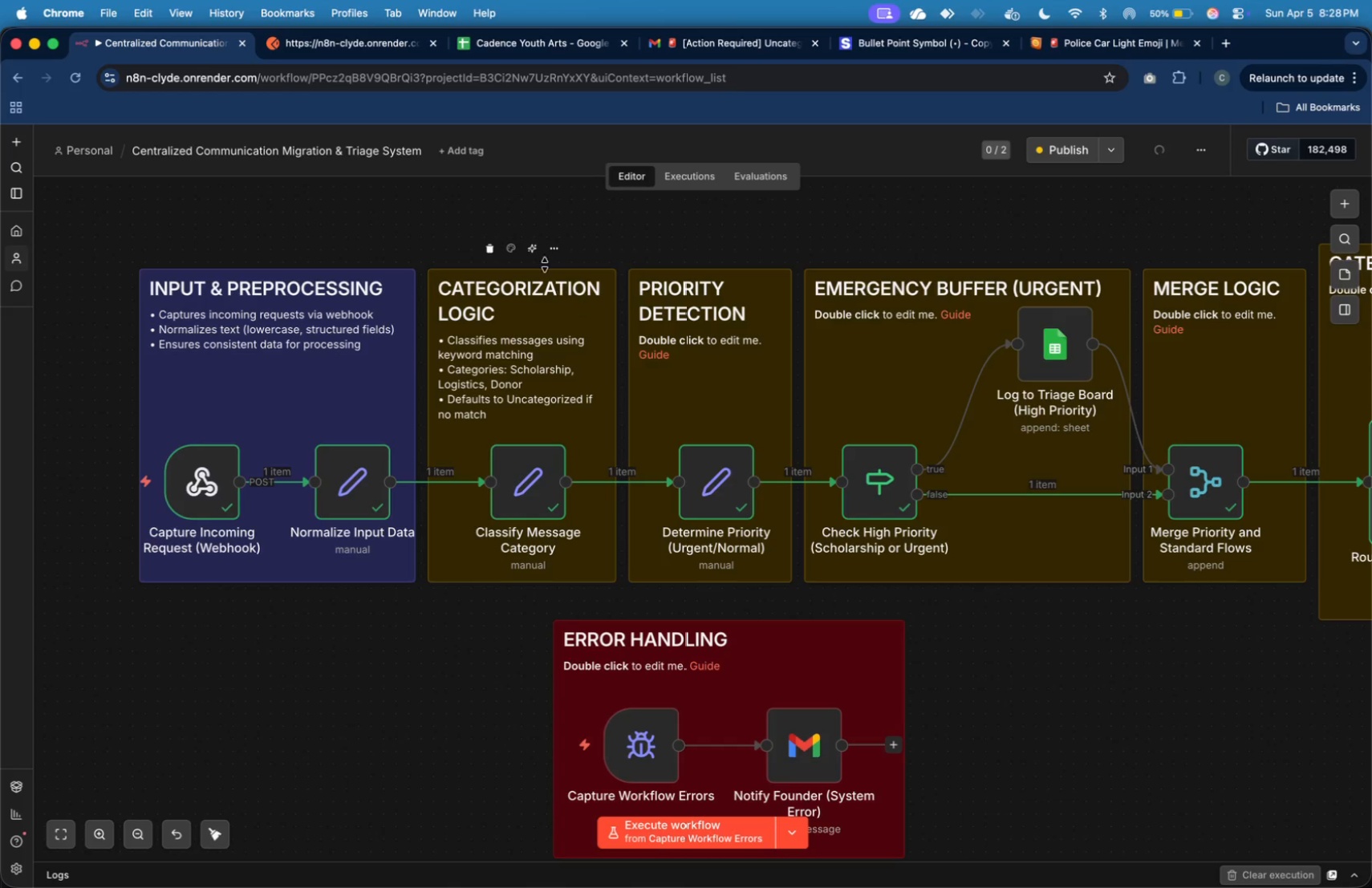 
left_click([514, 249])
 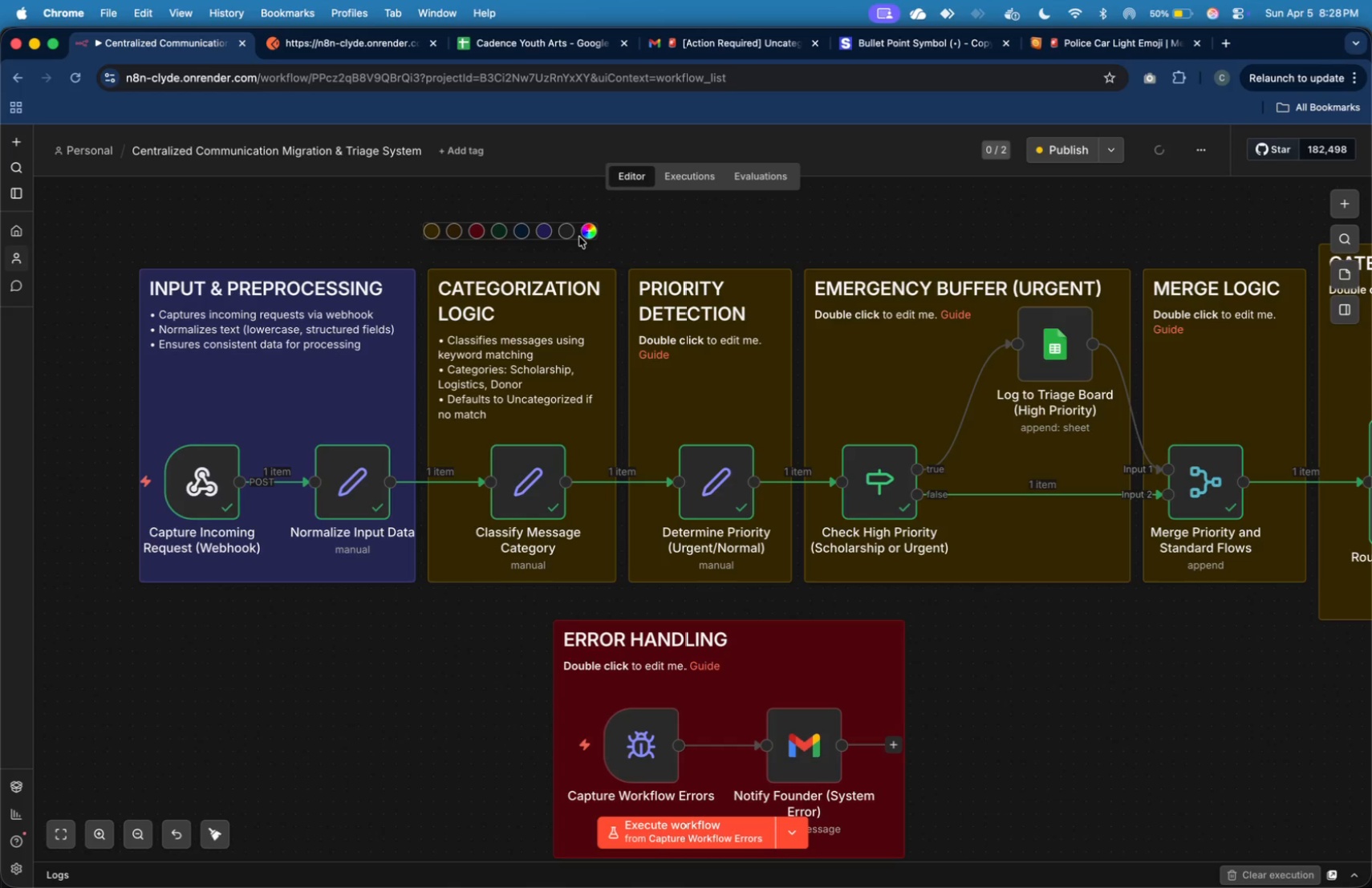 
left_click([582, 233])
 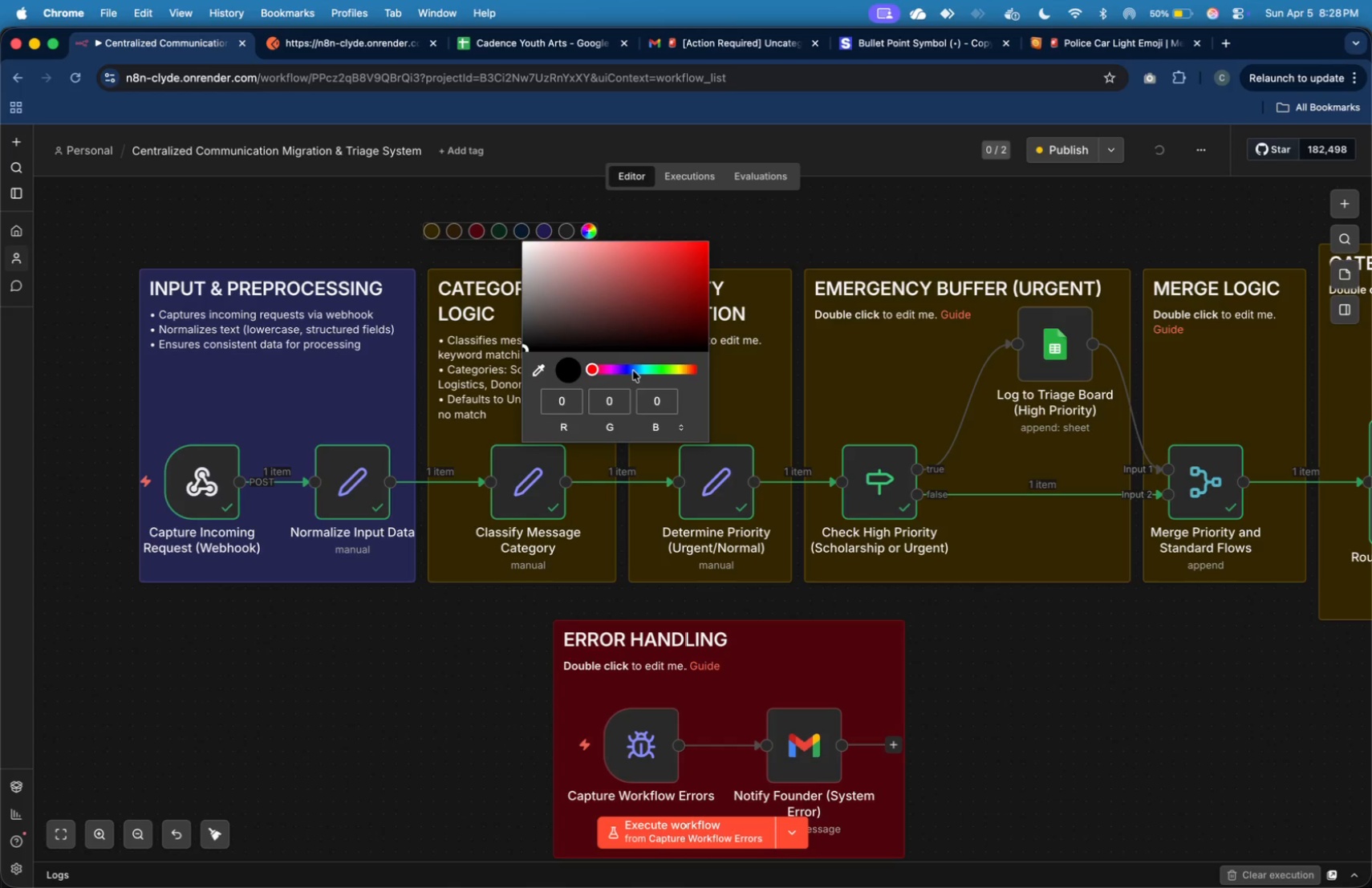 
left_click([626, 372])
 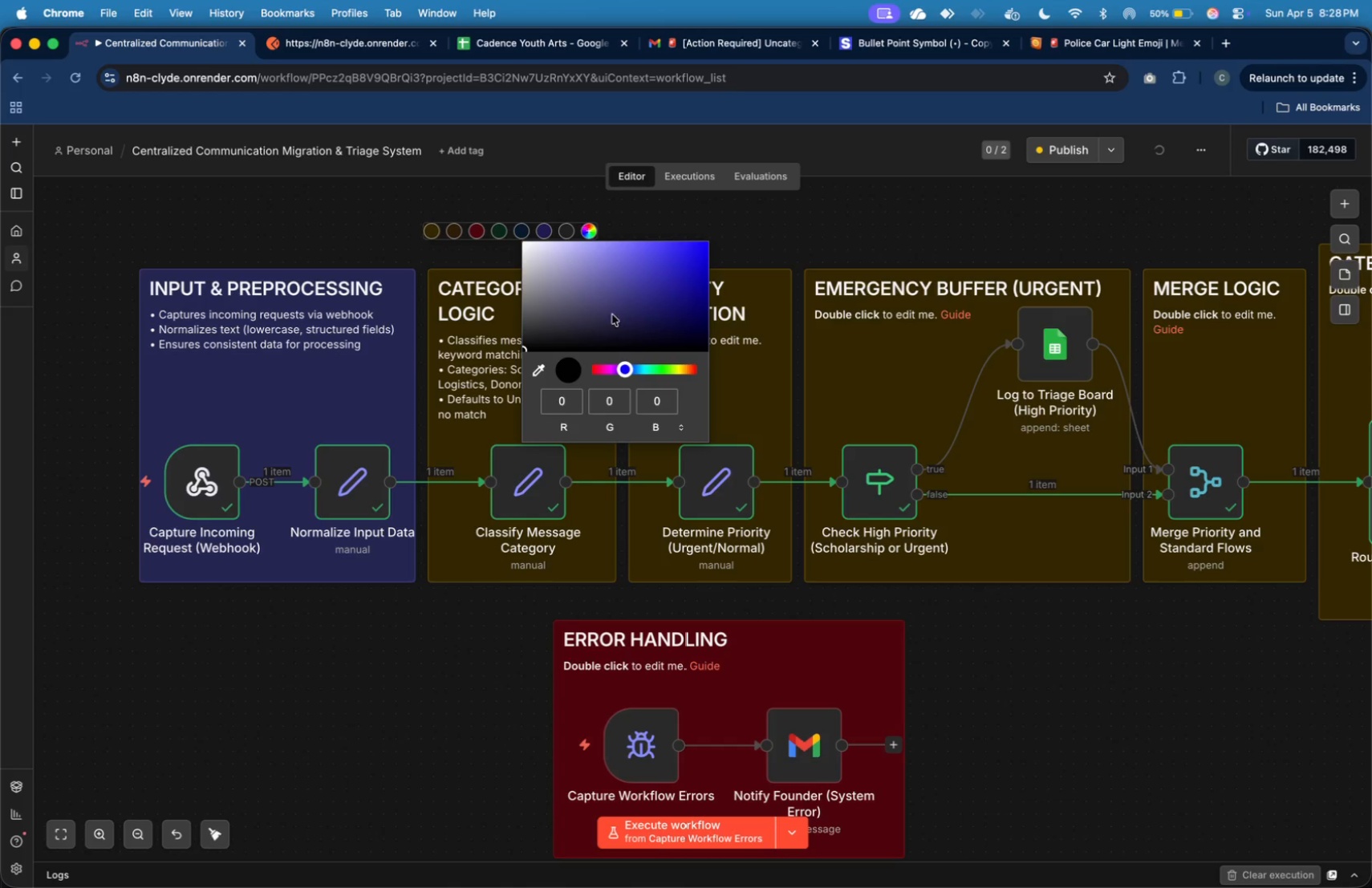 
left_click([615, 304])
 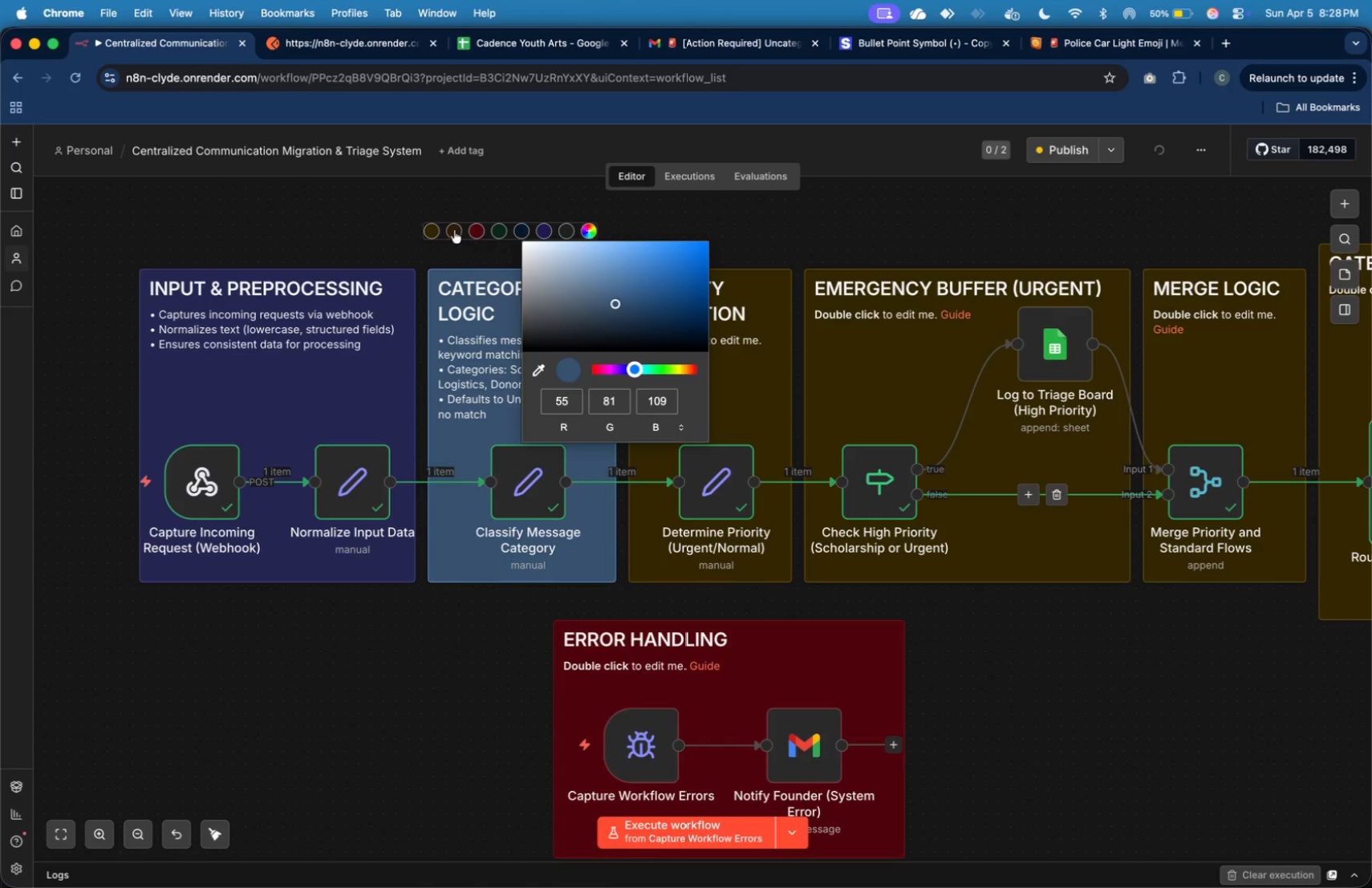 
wait(5.45)
 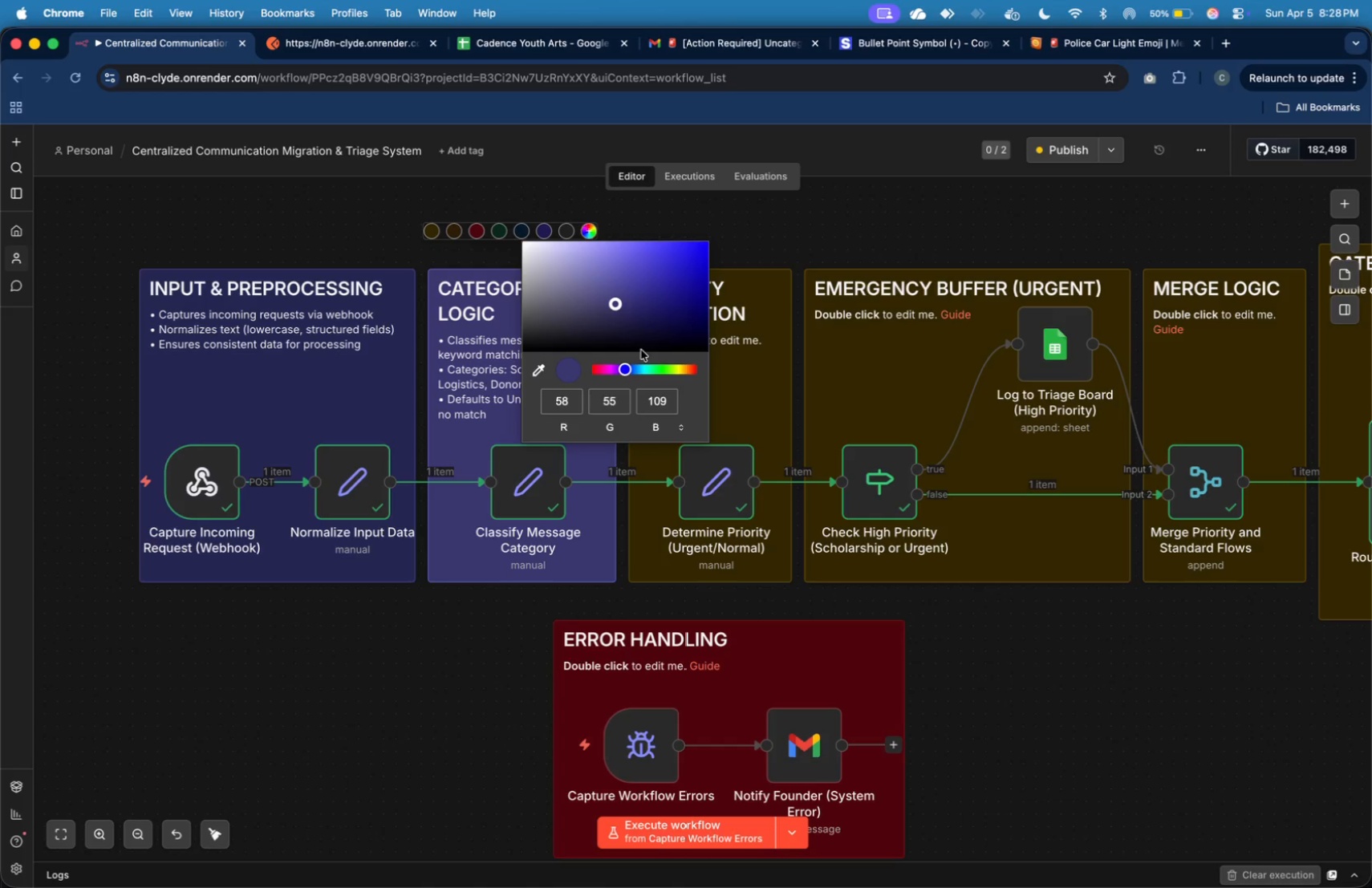 
double_click([713, 374])
 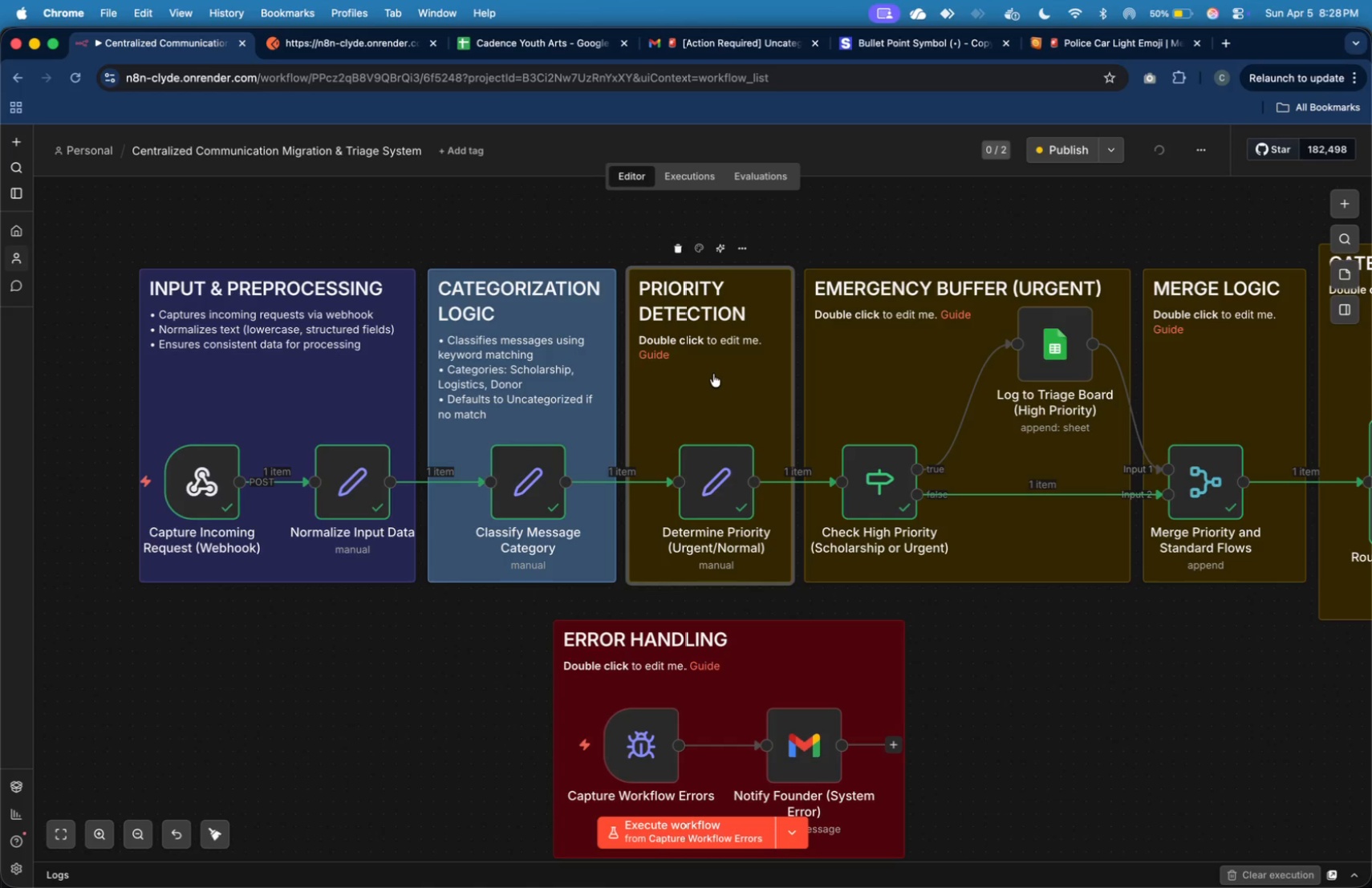 
key(Meta+CommandLeft)
 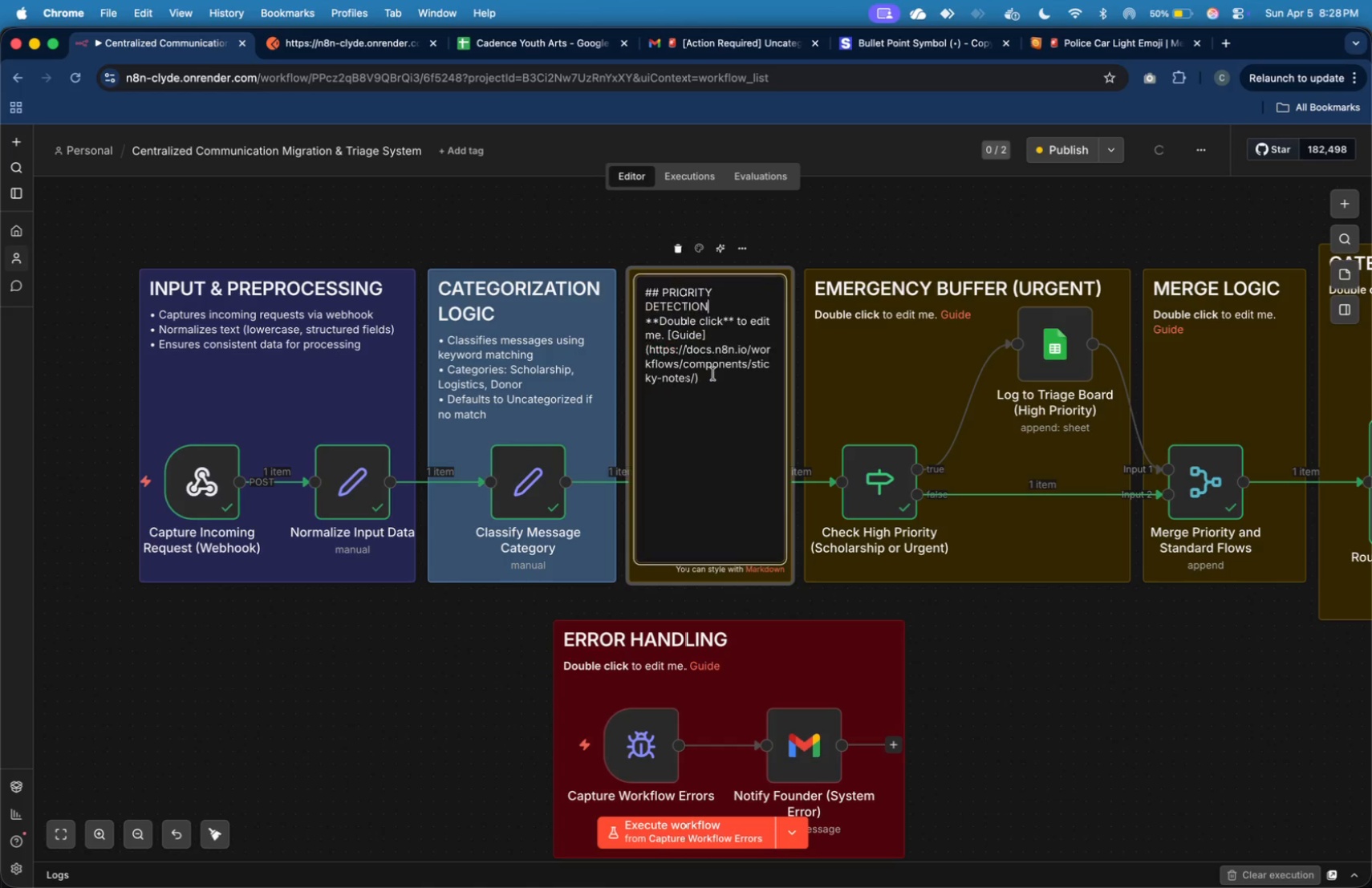 
key(Meta+Tab)
 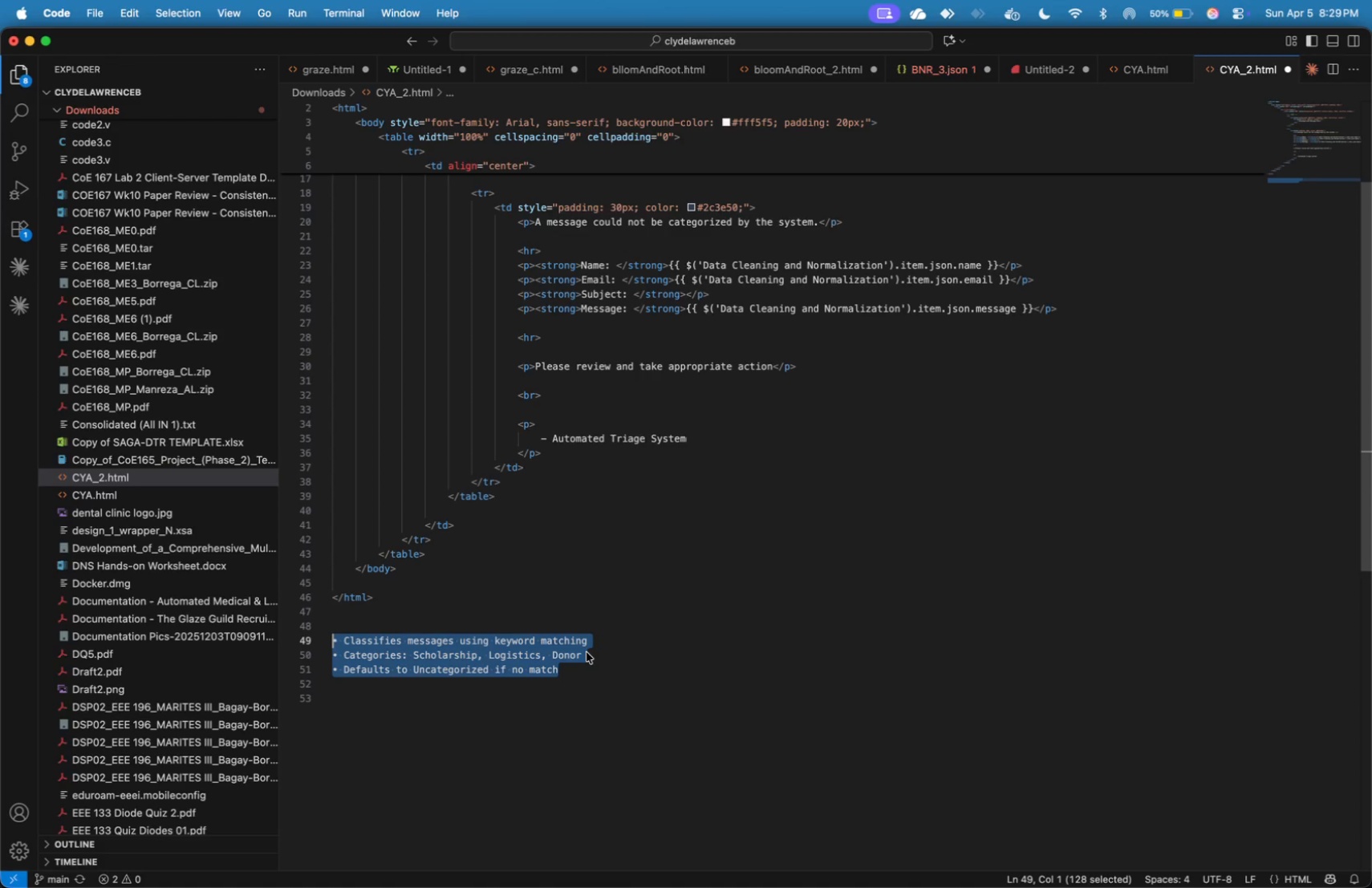 
left_click([587, 682])
 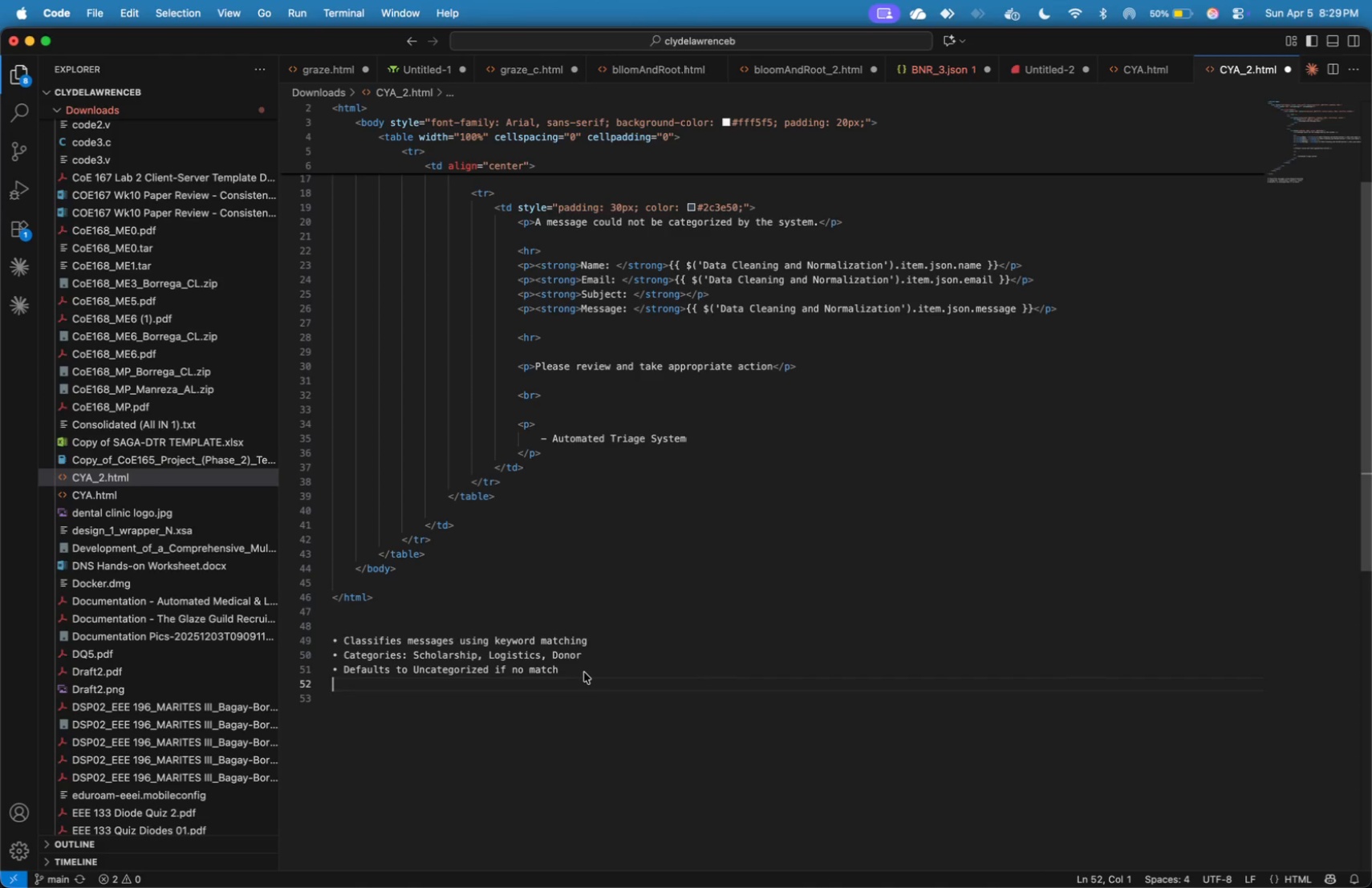 
left_click_drag(start_coordinate=[584, 672], to_coordinate=[343, 647])
 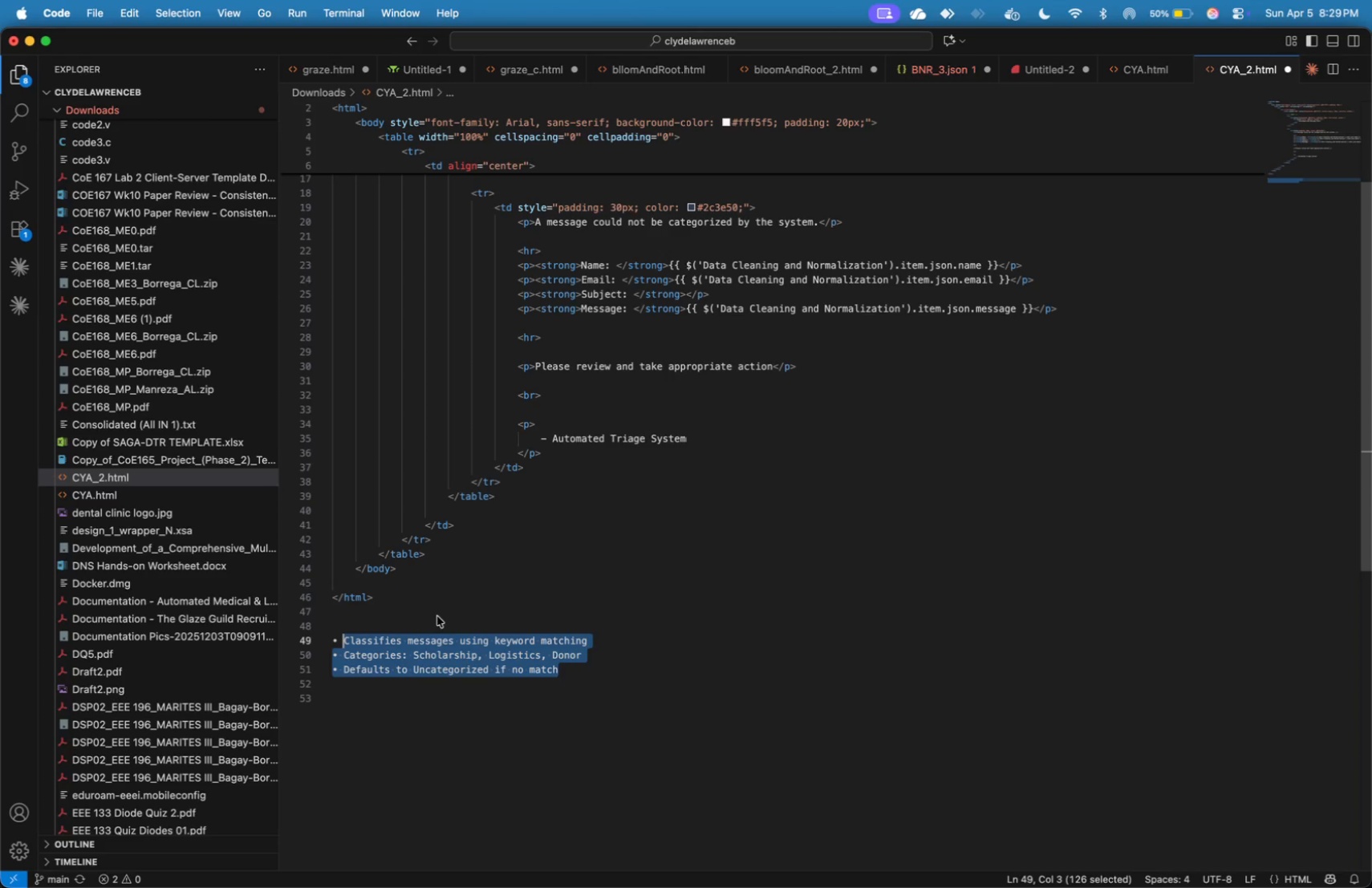 
key(Backspace)
 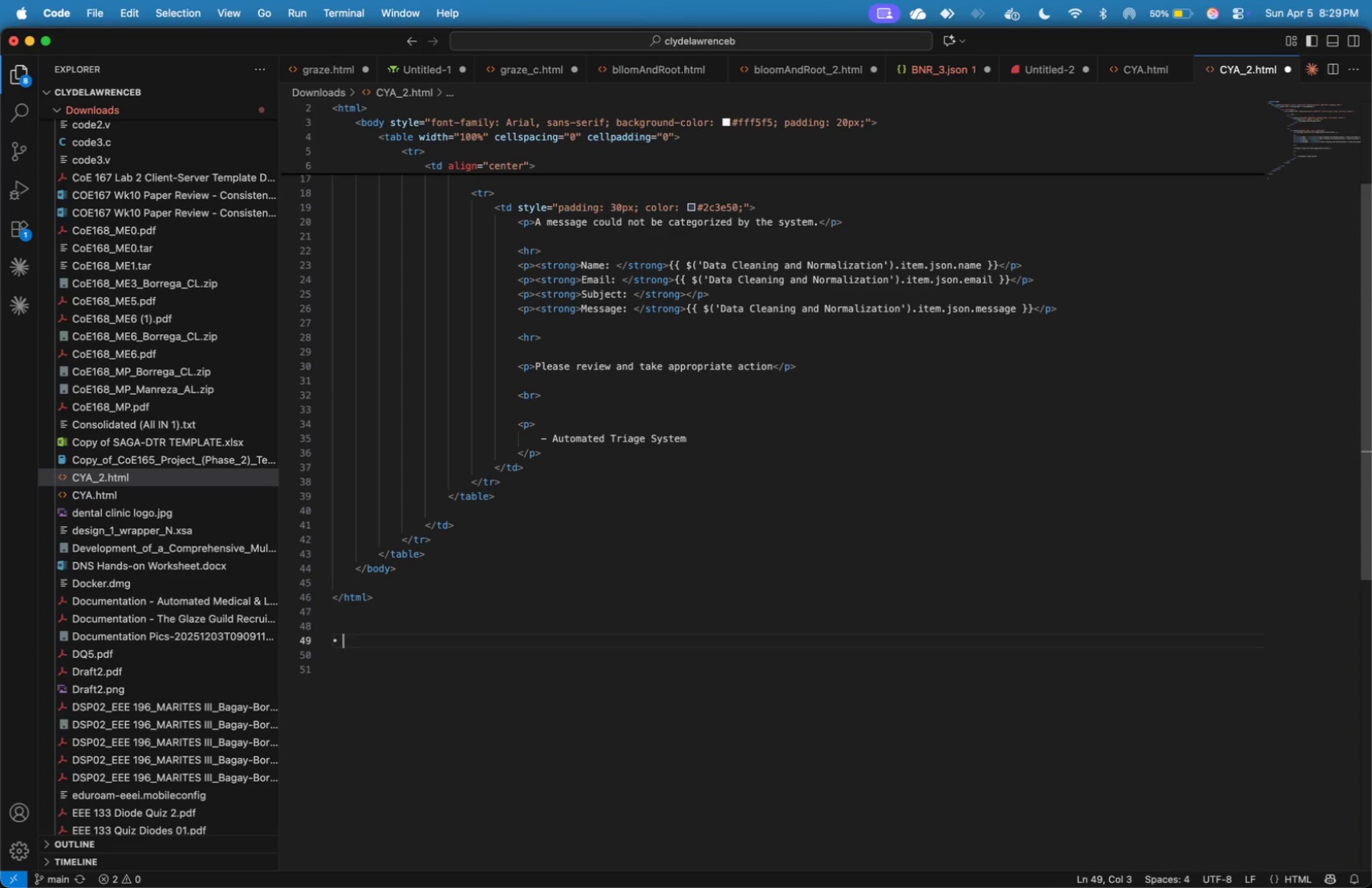 
type(Detects urgency from message content)
 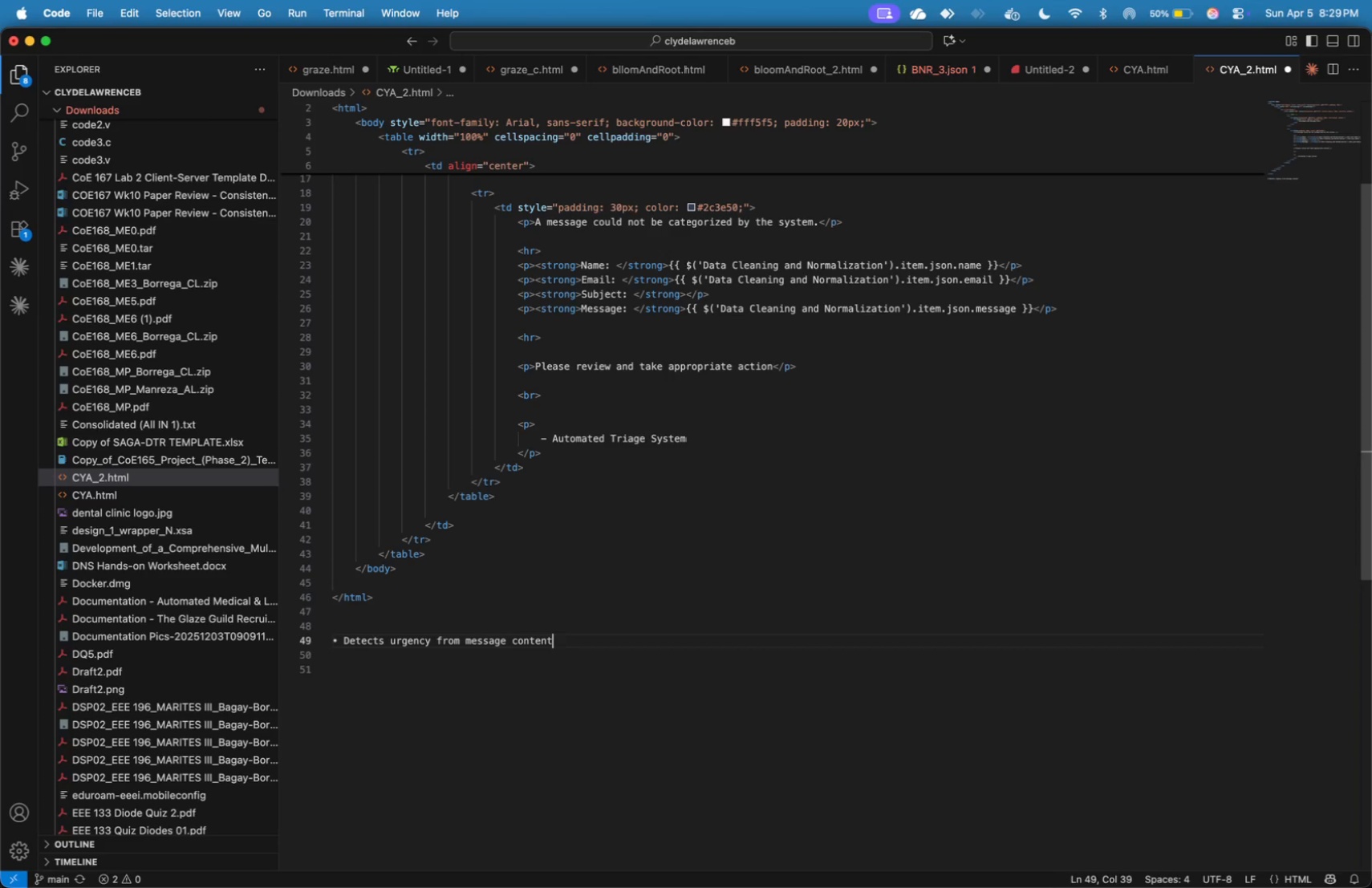 
key(Enter)
 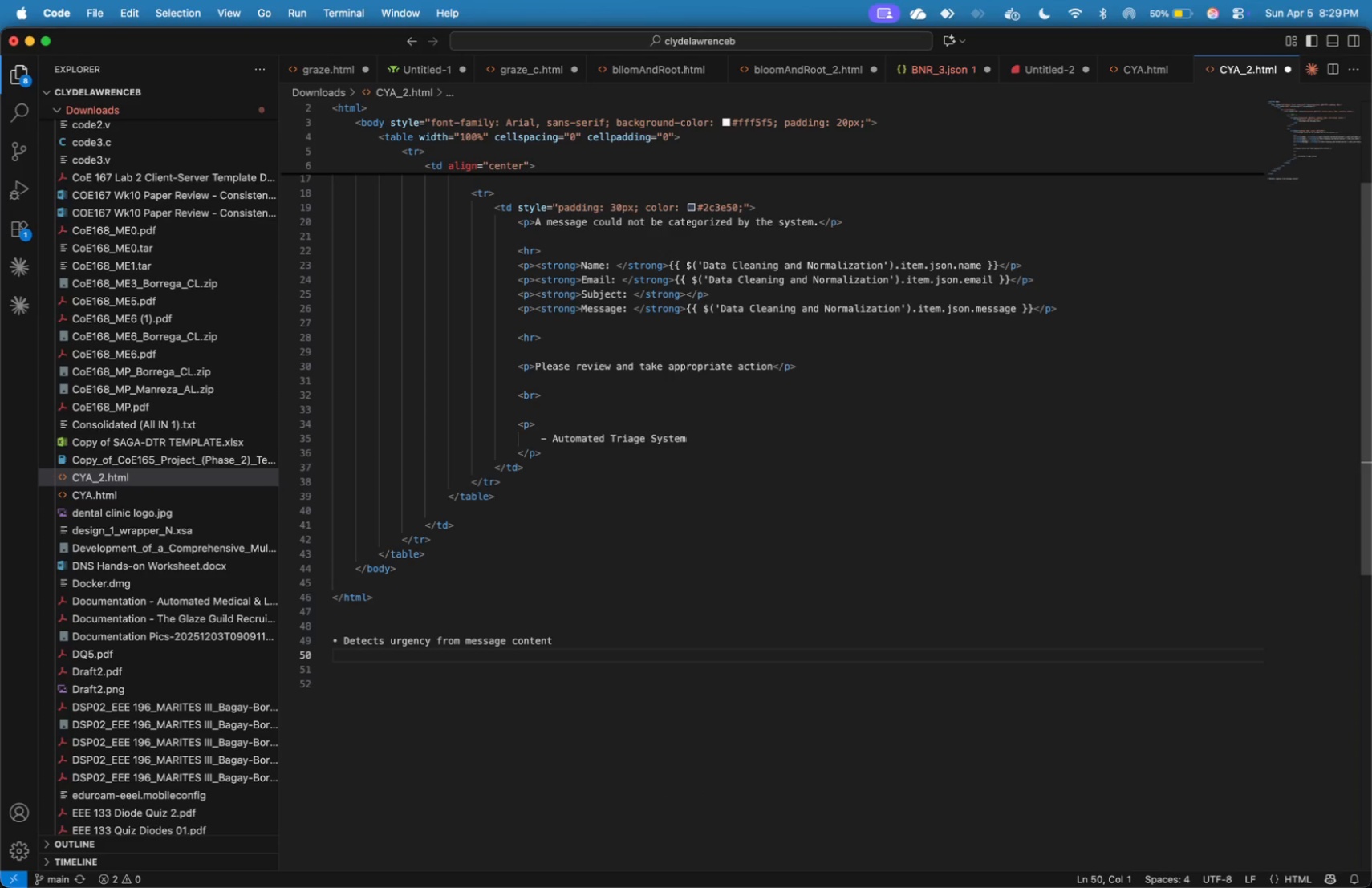 
key(Meta+V)
 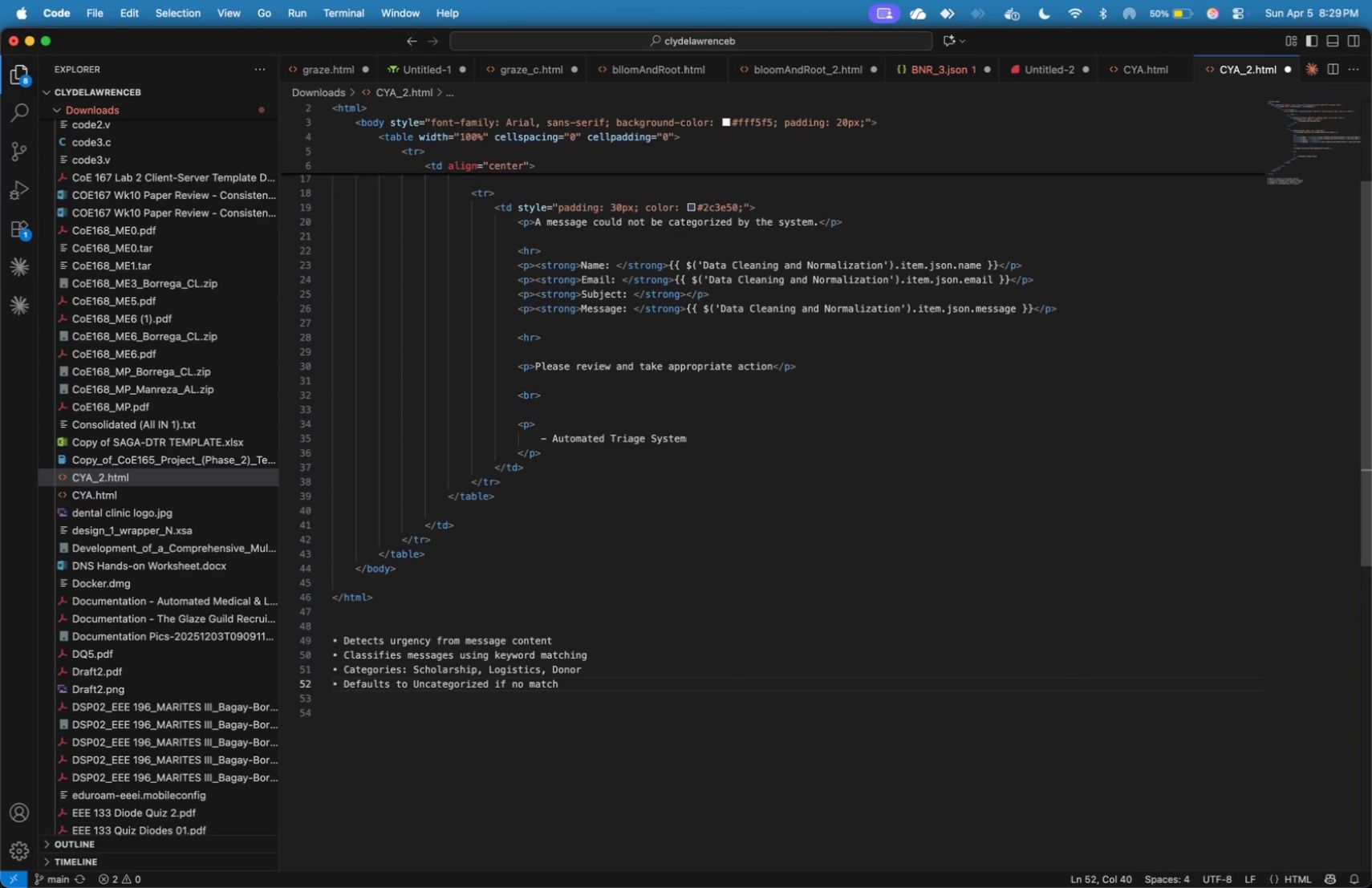 
key(Meta+Z)
 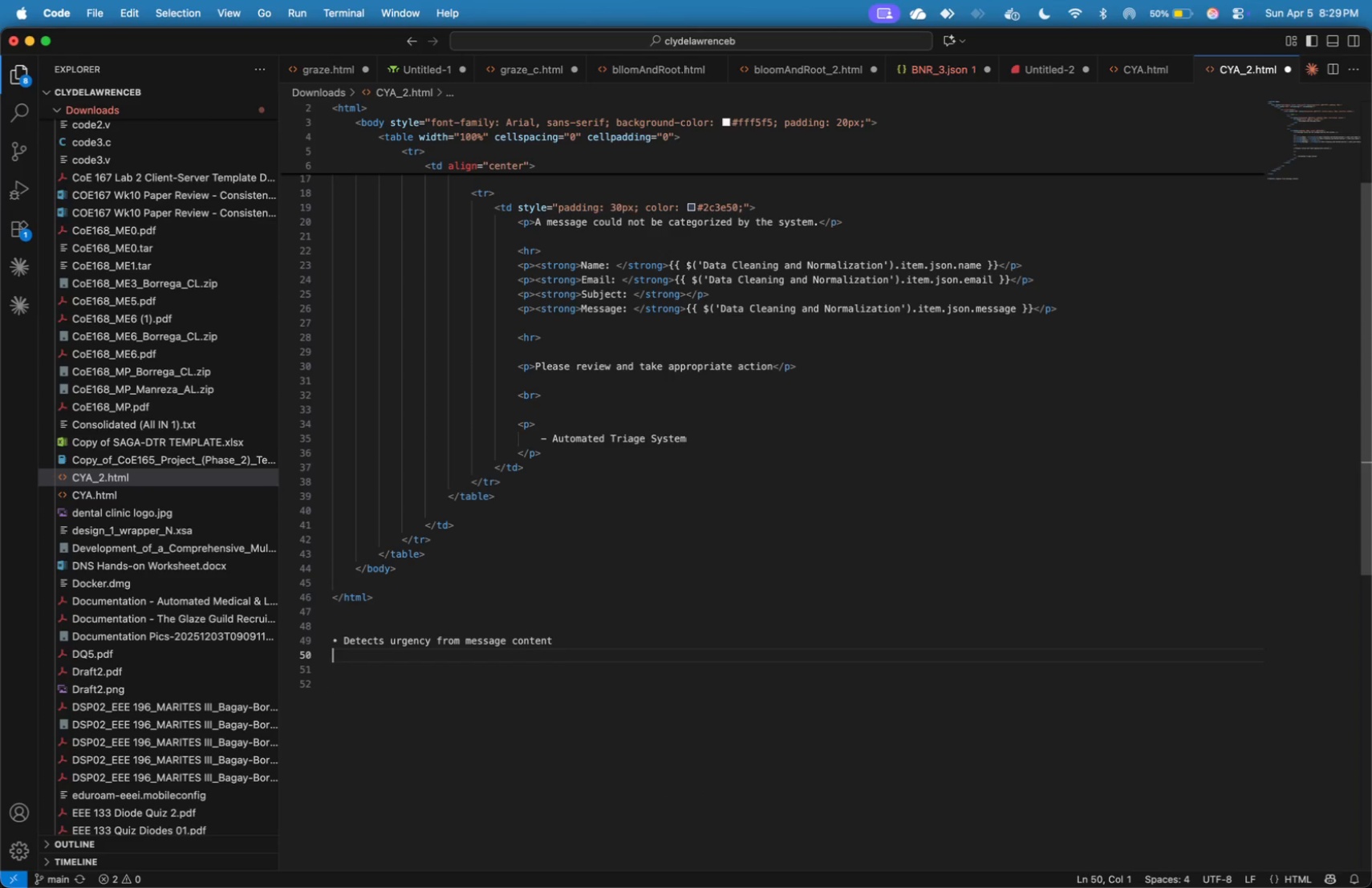 
key(ArrowUp)
 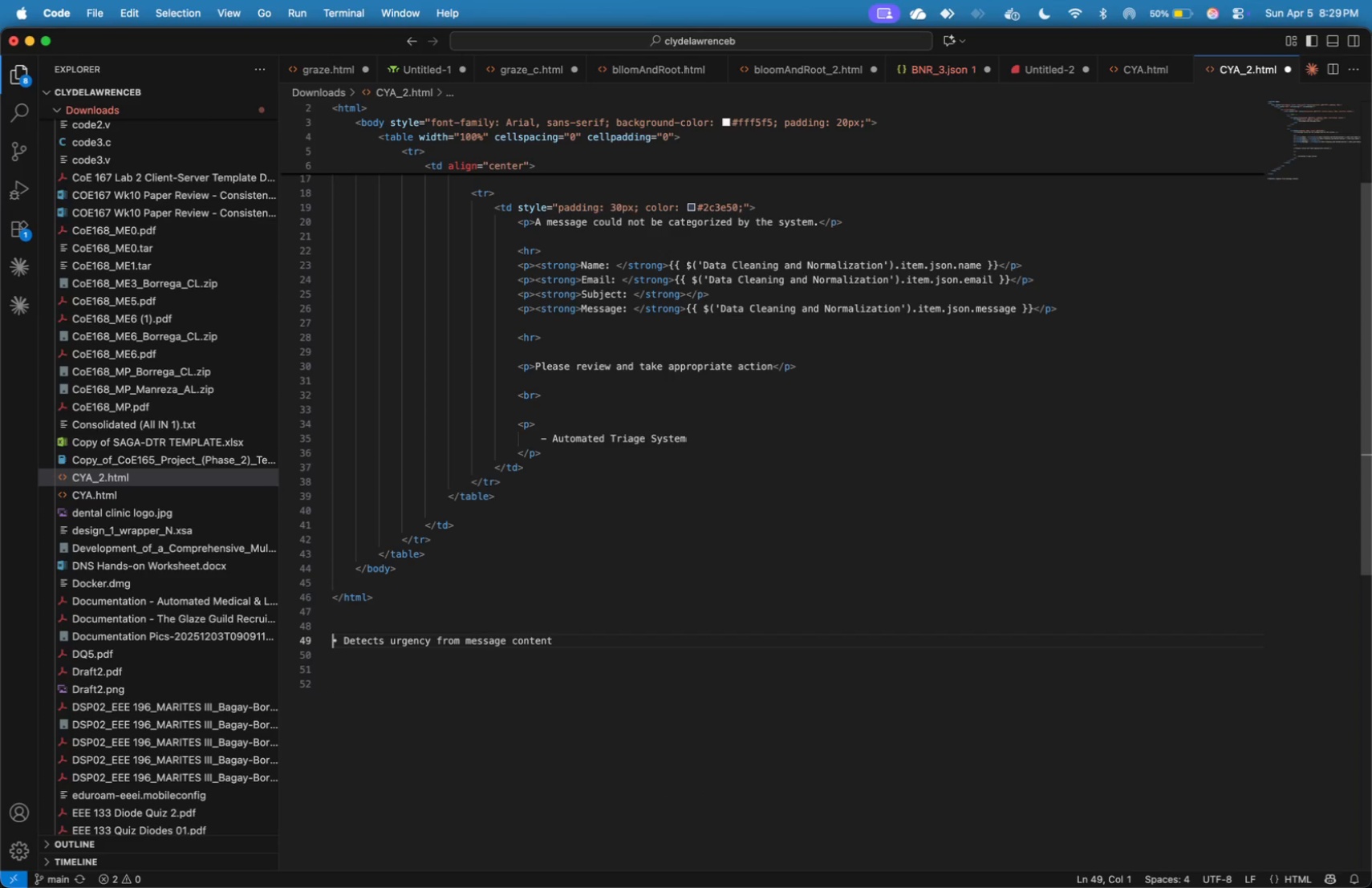 
key(Shift+ShiftLeft)
 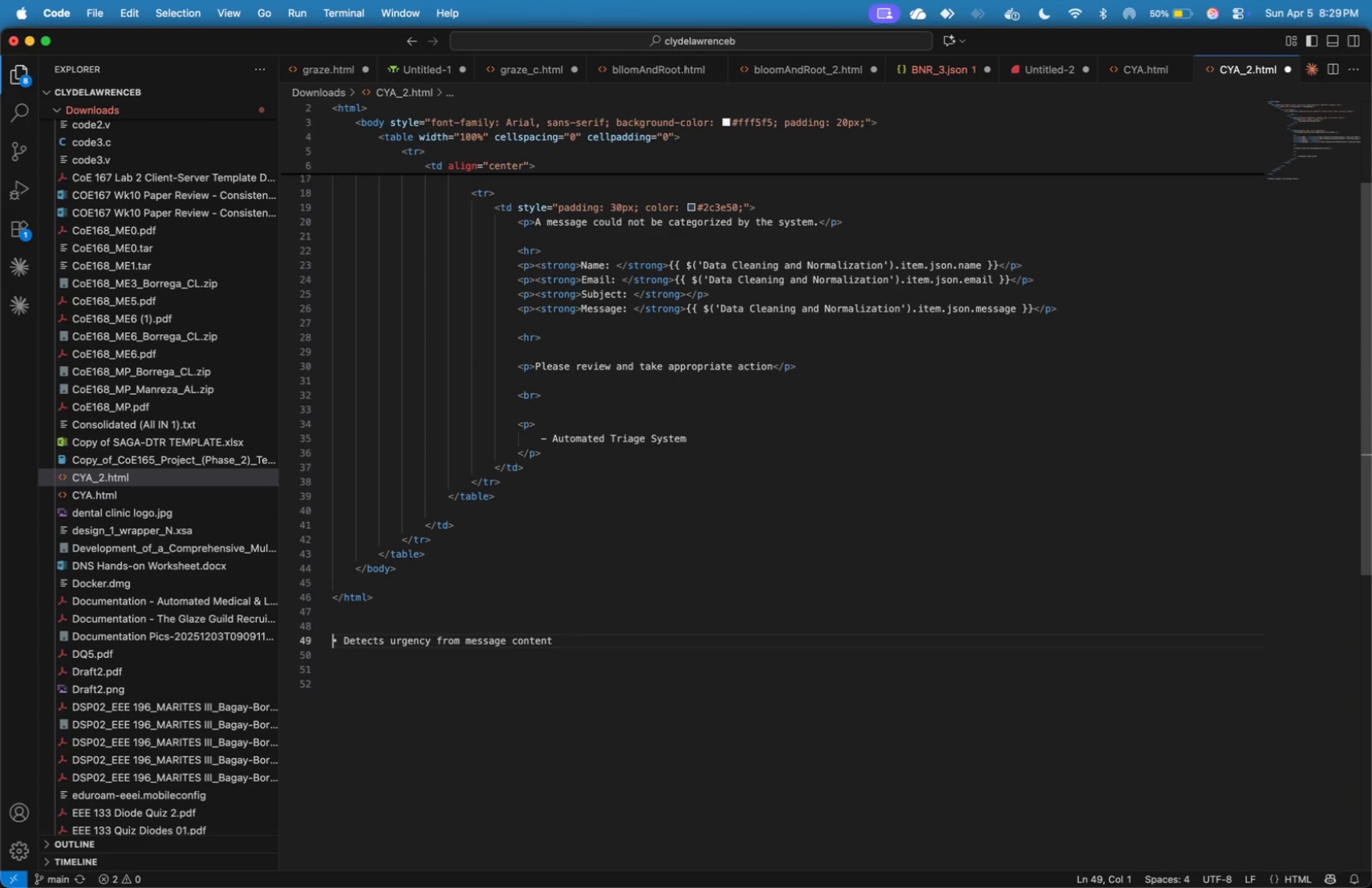 
key(Shift+ArrowRight)
 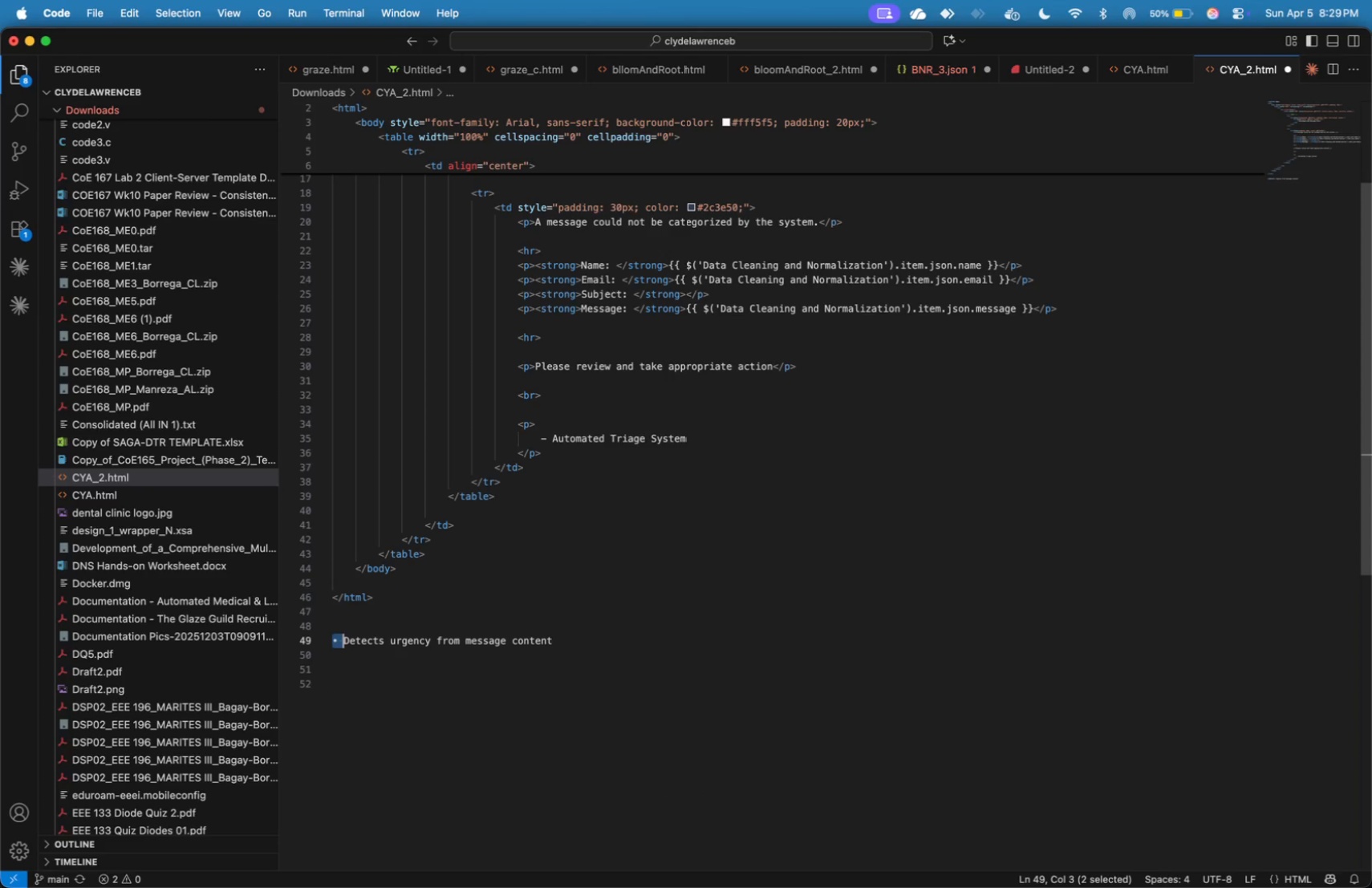 
key(Shift+ArrowRight)
 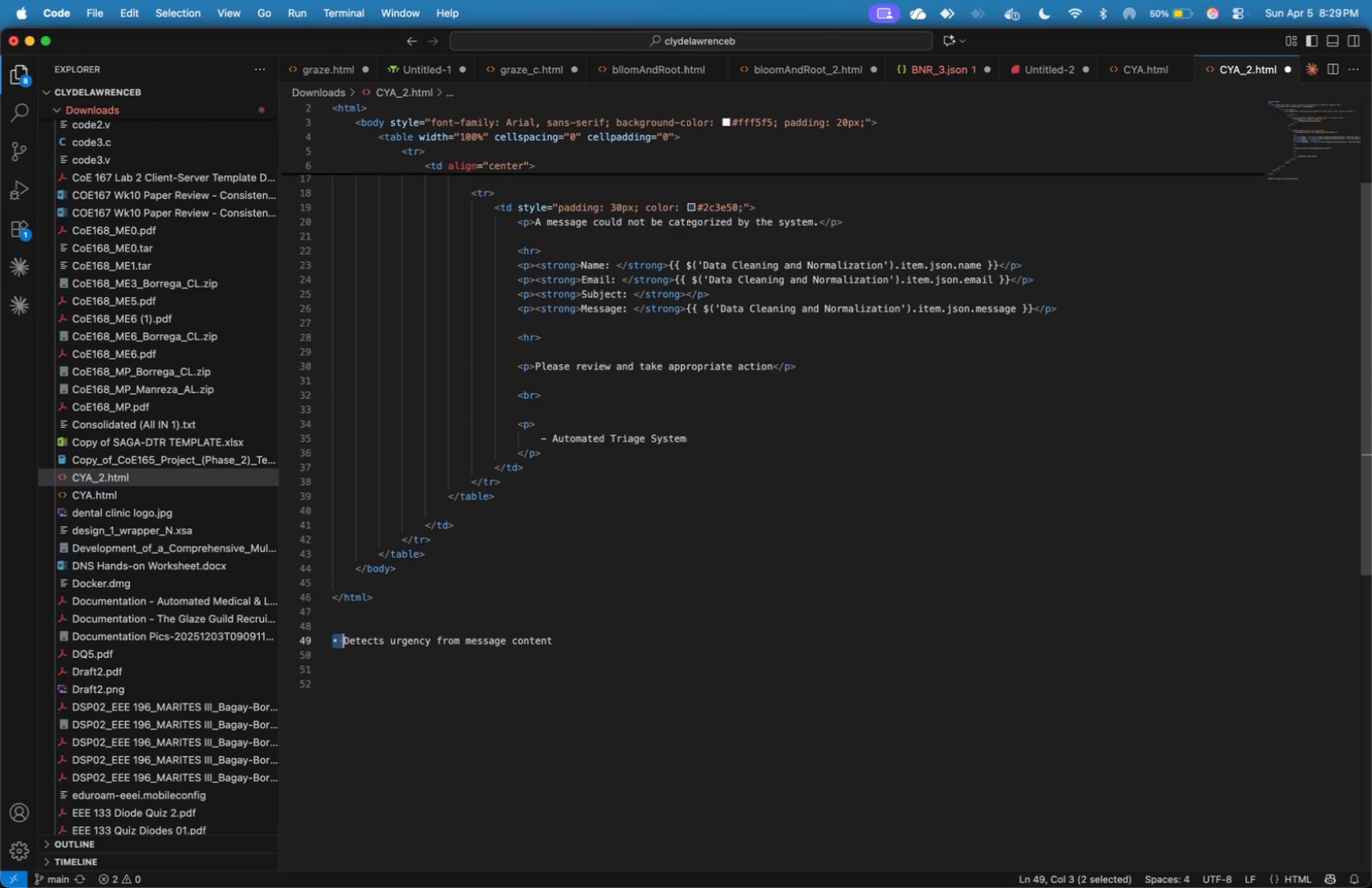 
key(Meta+C)
 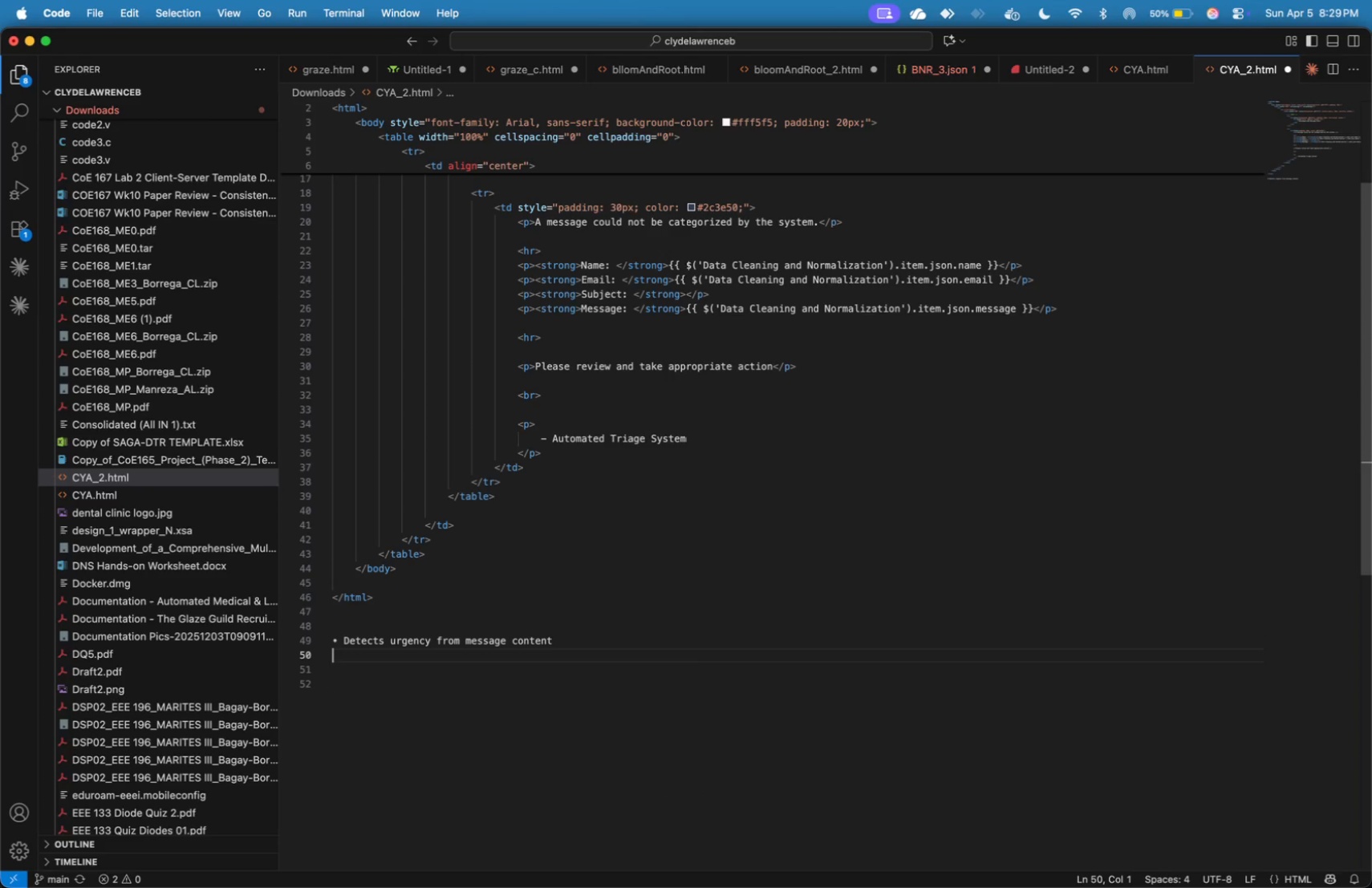 
key(ArrowDown)
 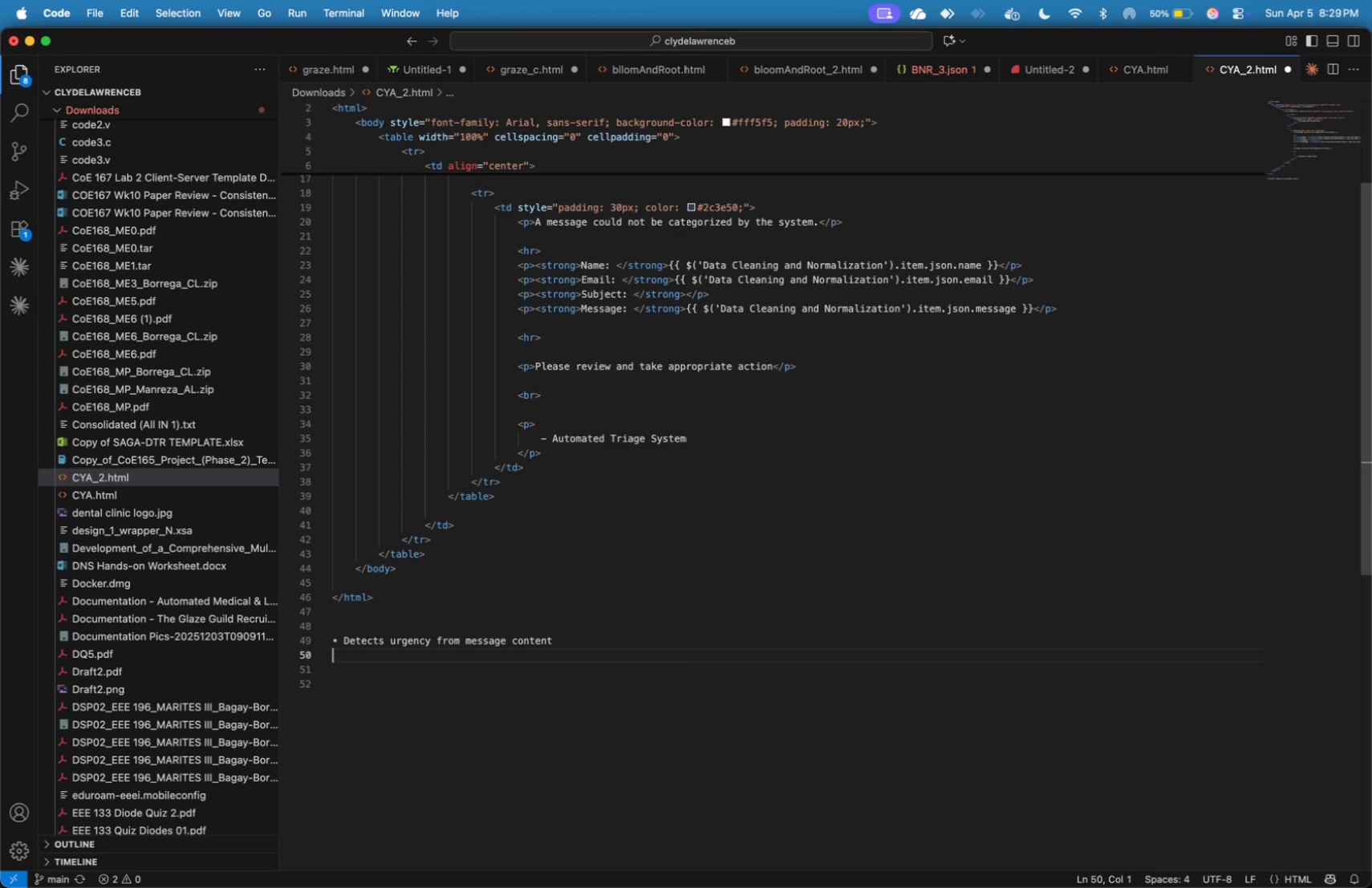 
key(Meta+V)
 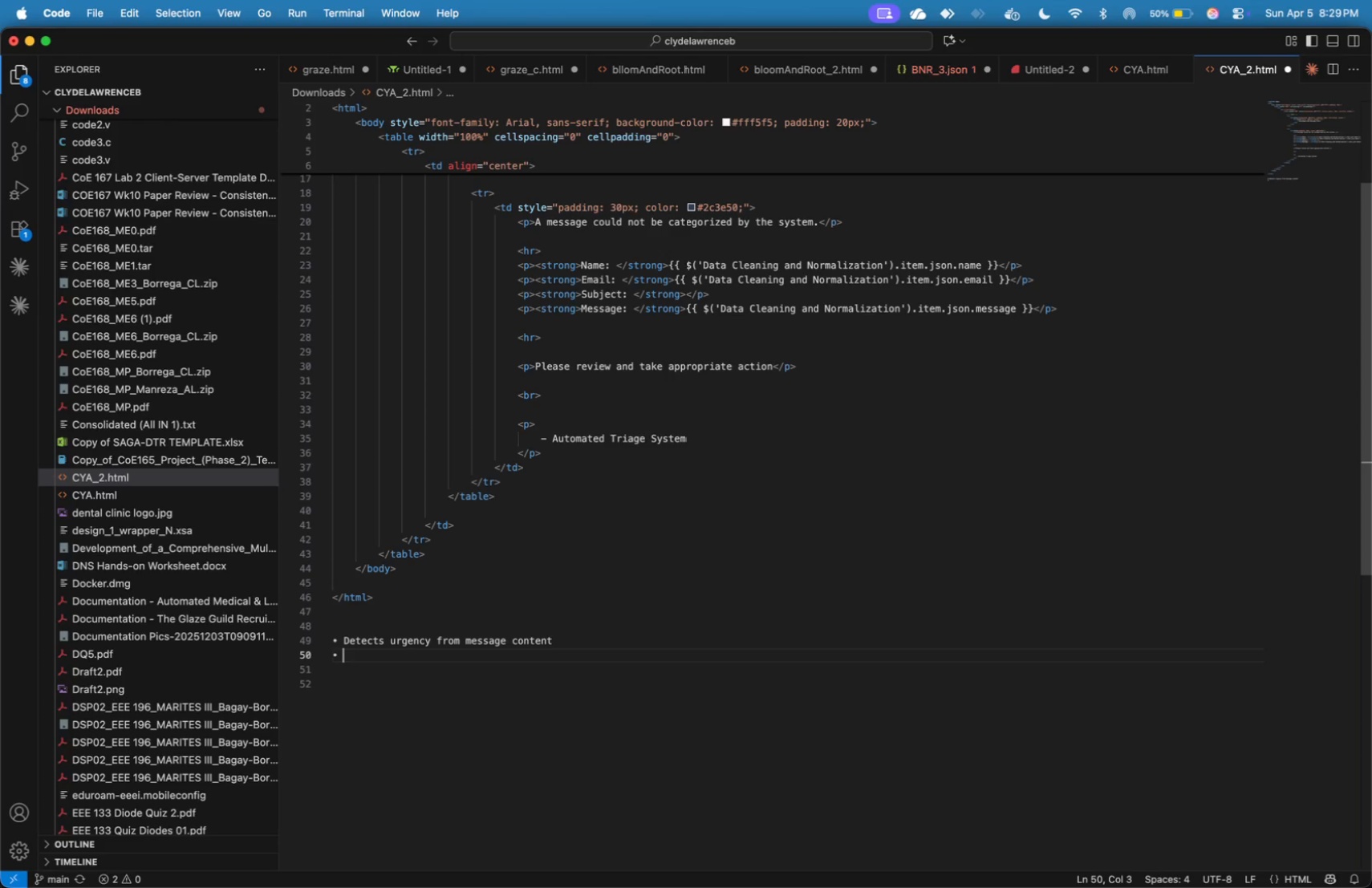 
type(Scholarship messages - )
 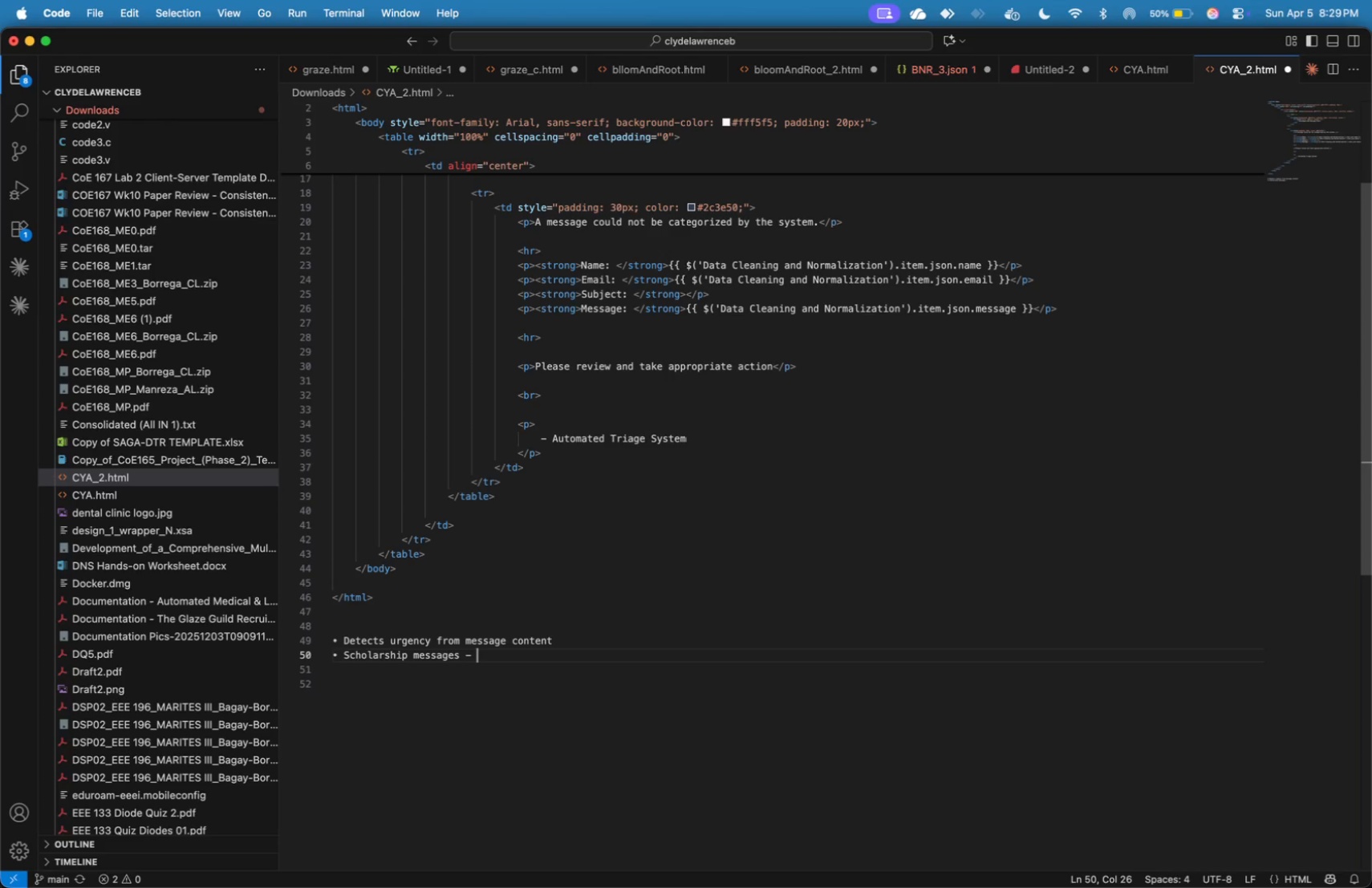 
type(URGENT)
key(Backspace)
key(Backspace)
key(Backspace)
type(are also tagged as urgent )
key(Backspace)
 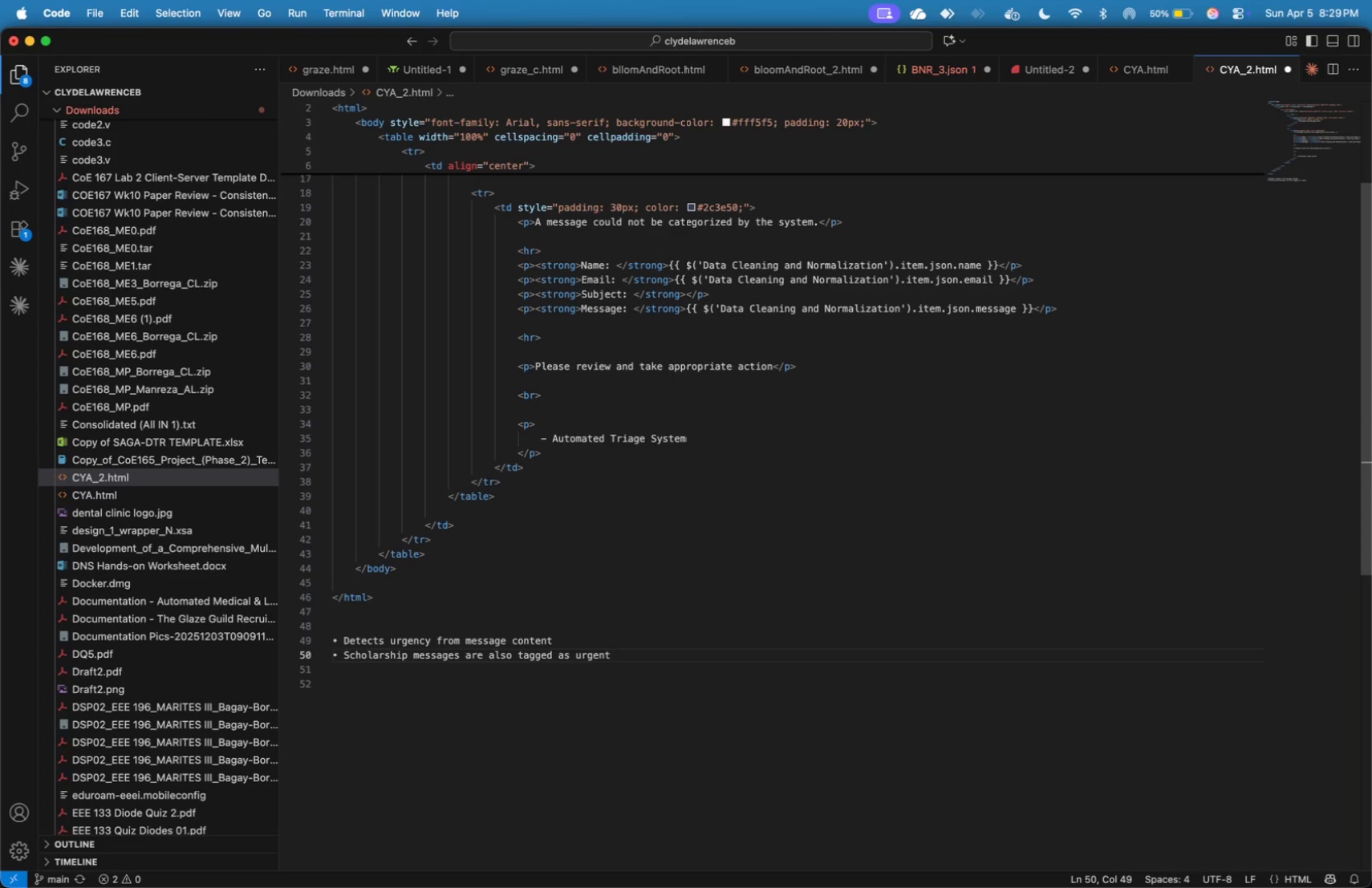 
key(ArrowUp)
 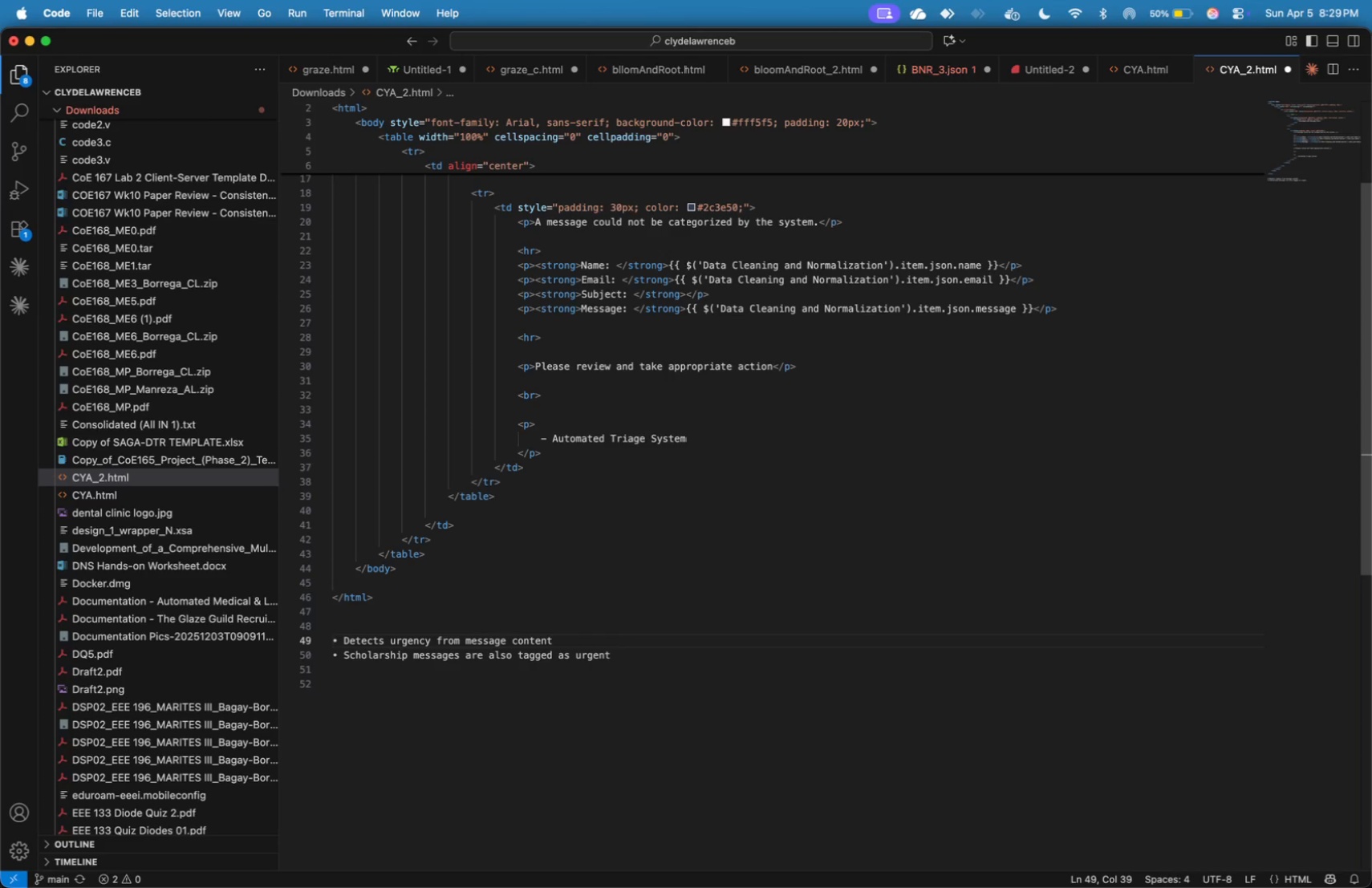 
type( and)
key(Backspace)
key(Backspace)
key(Backspace)
key(Backspace)
 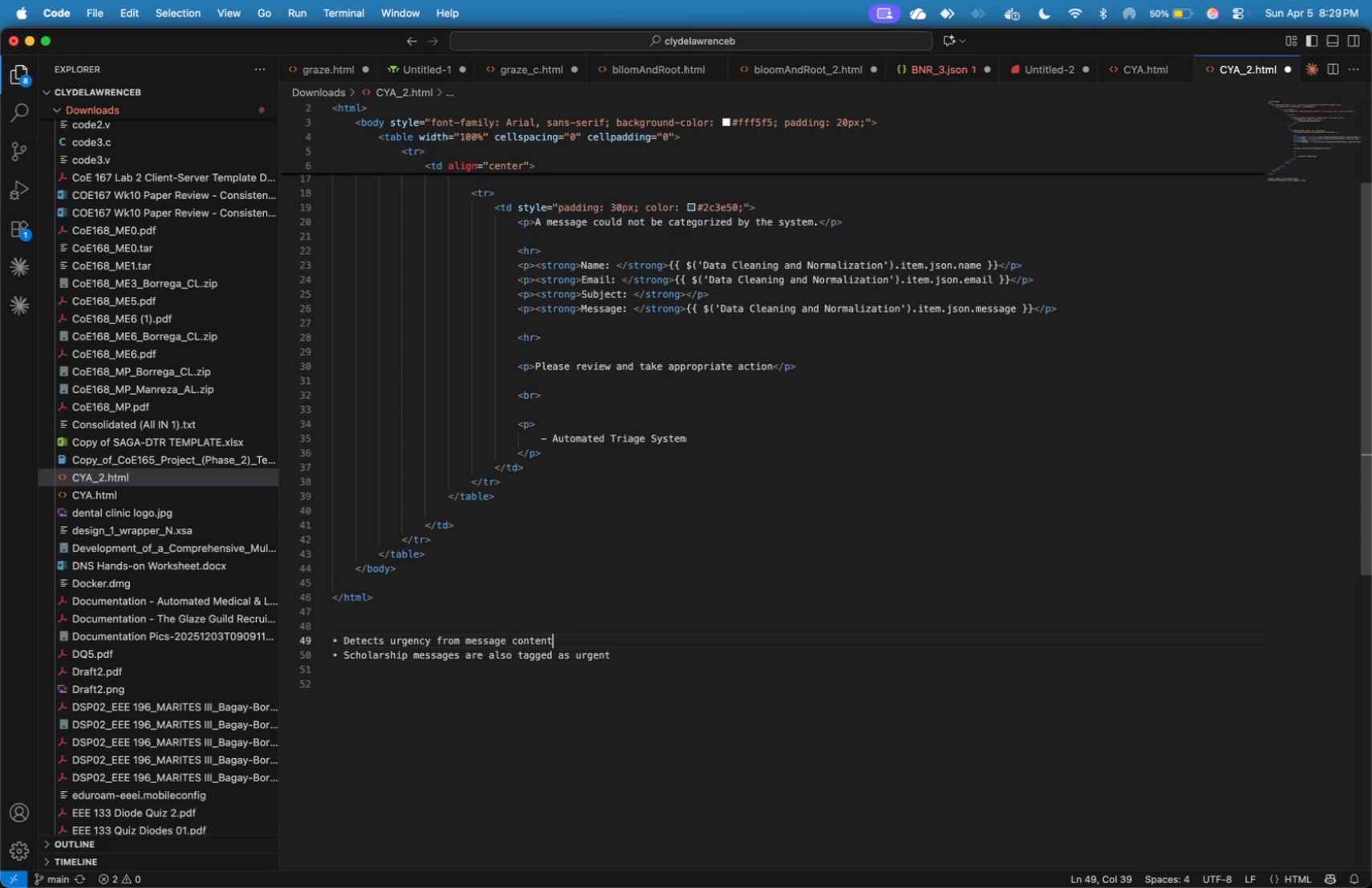 
hold_key(key=ArrowLeft, duration=1.5)
 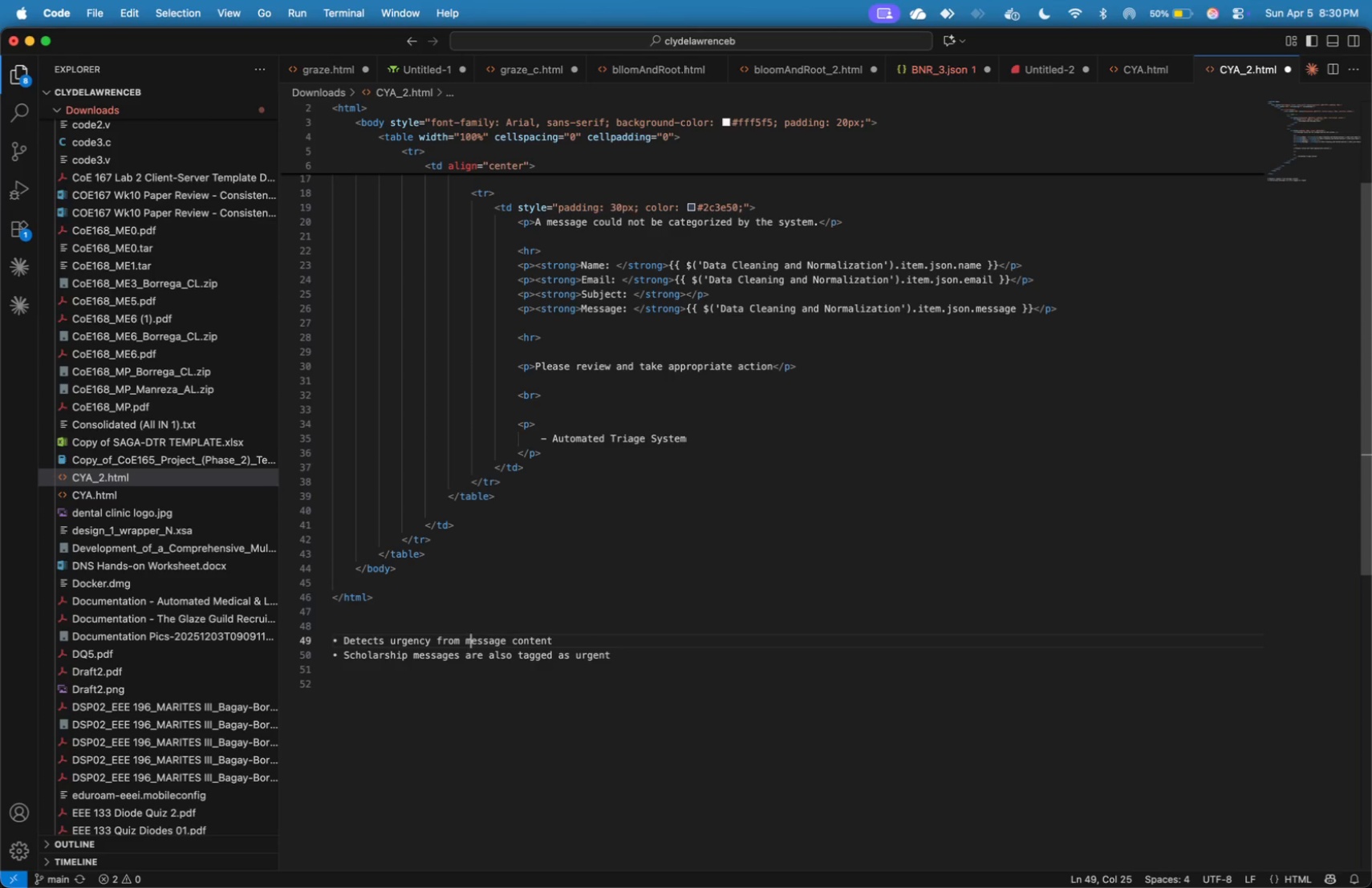 
key(ArrowLeft)
 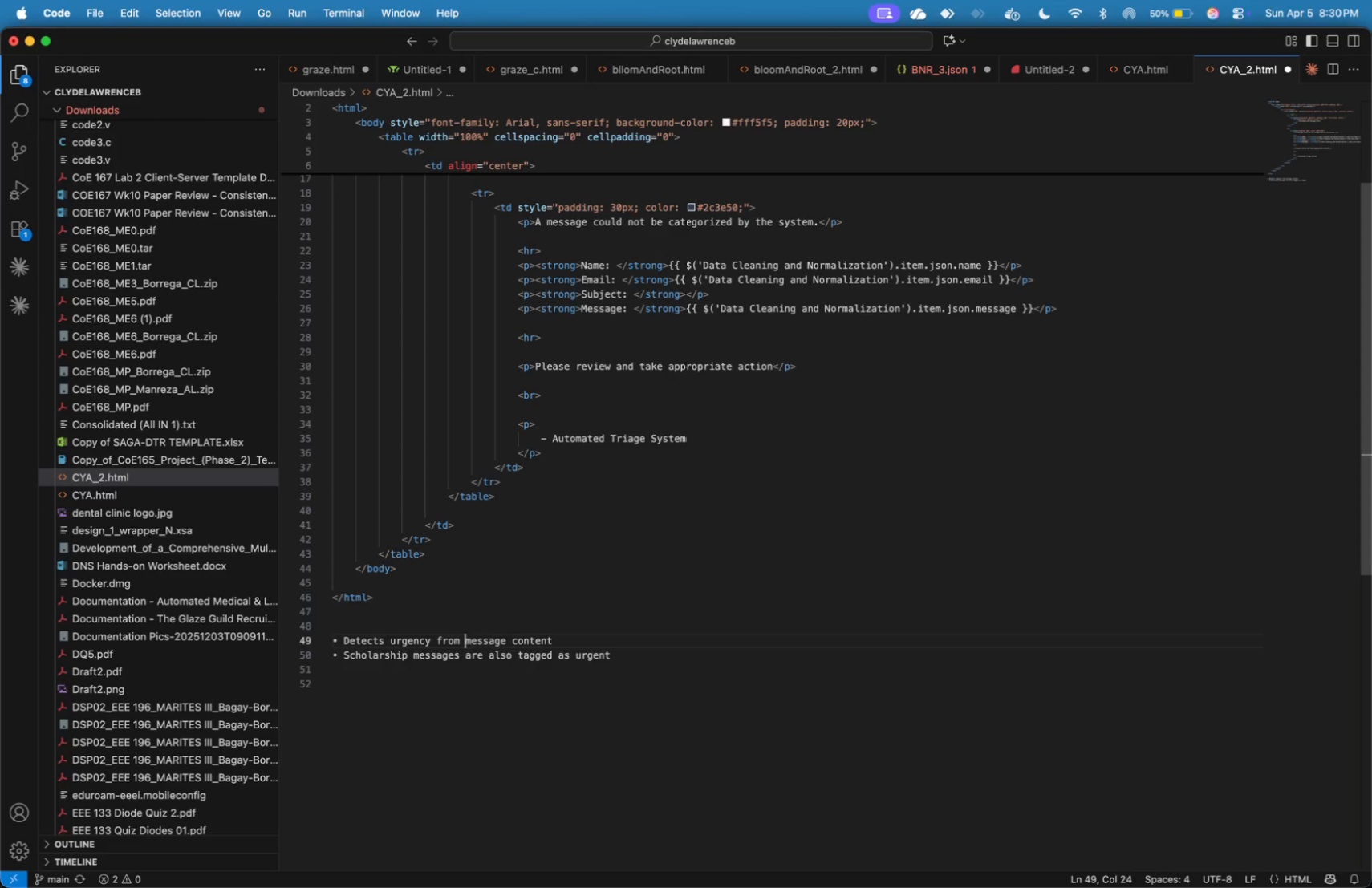 
key(ArrowLeft)
 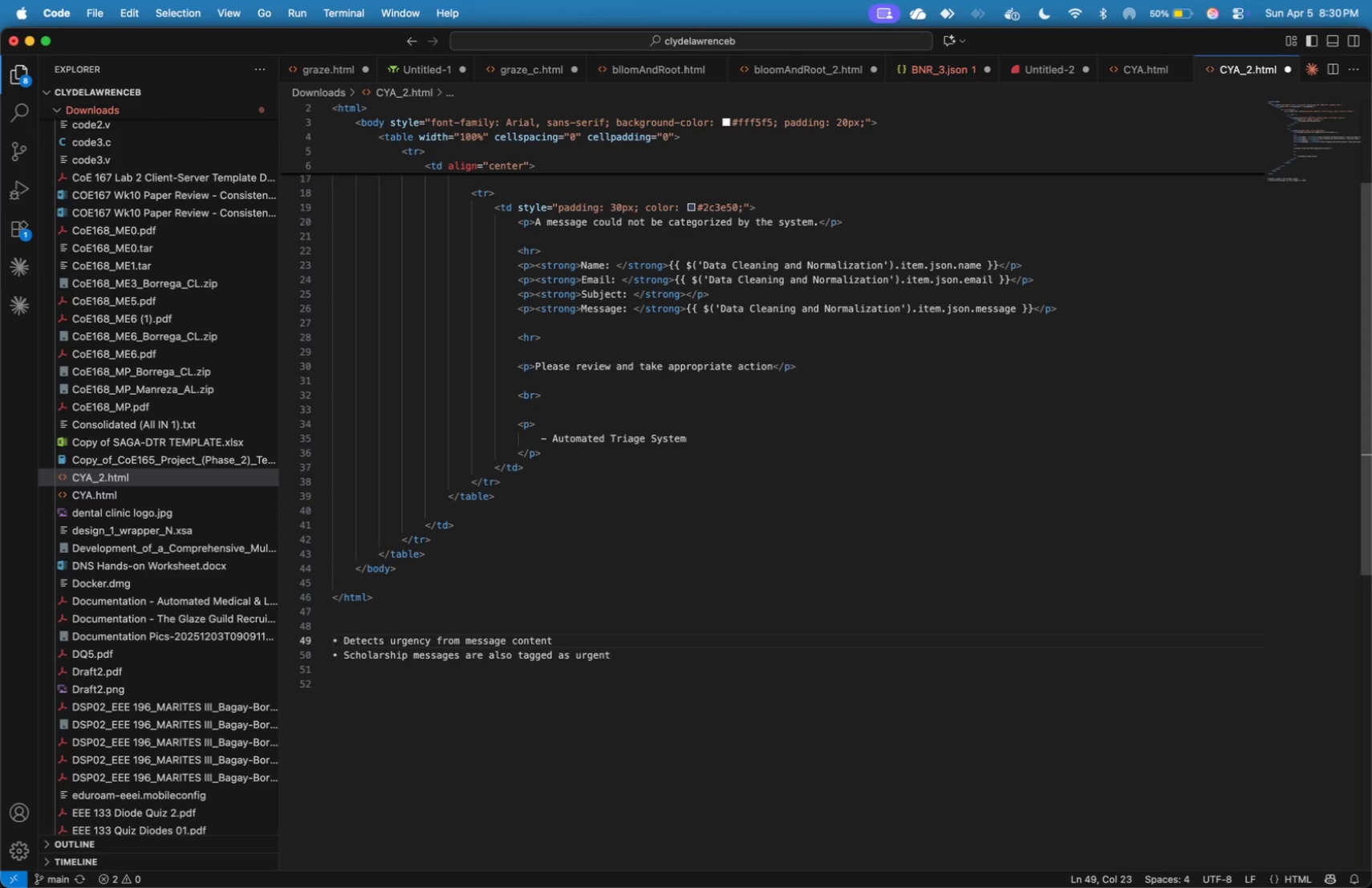 
key(ArrowRight)
 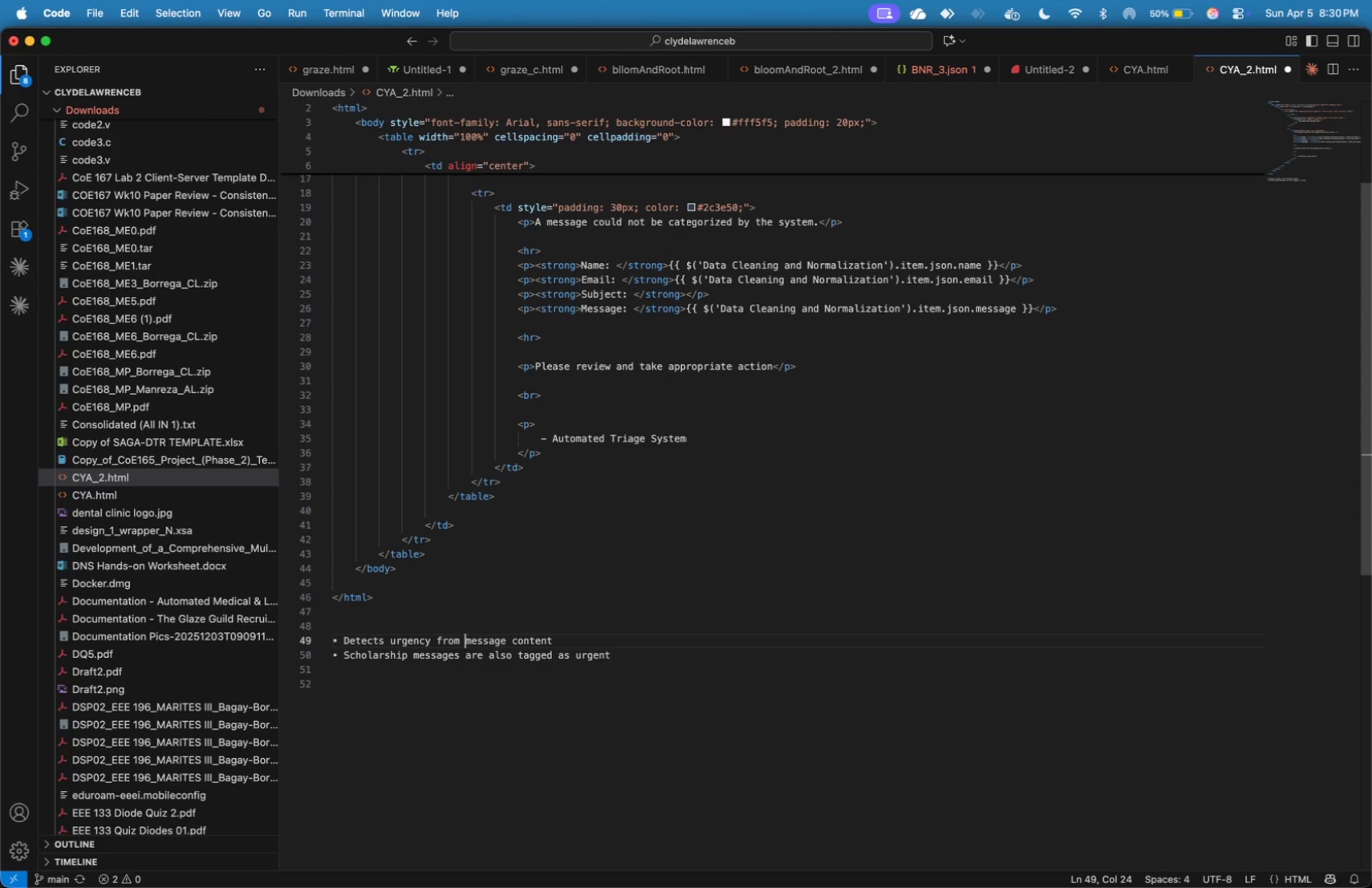 
type(subject and )
 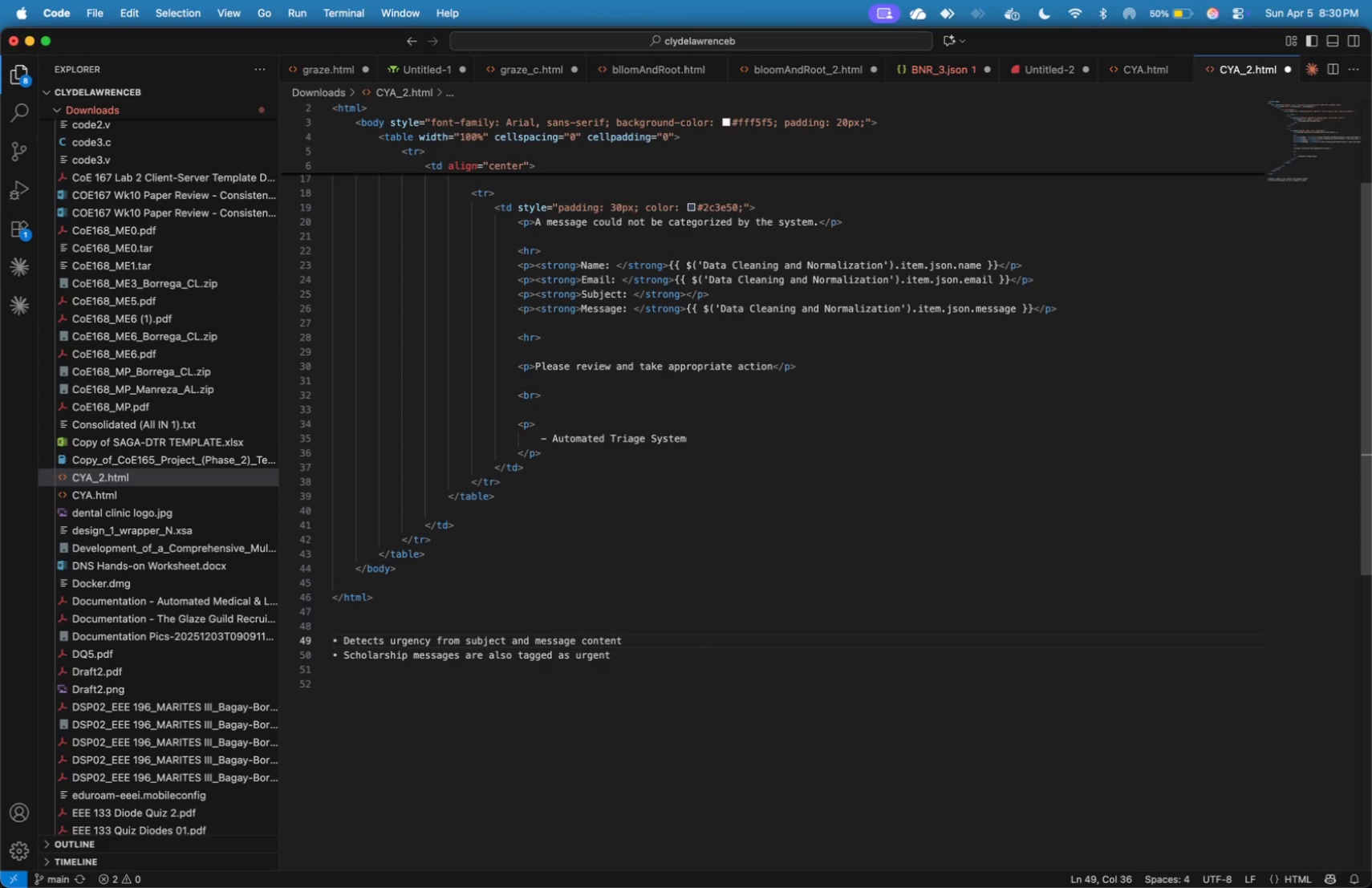 
key(ArrowDown)
 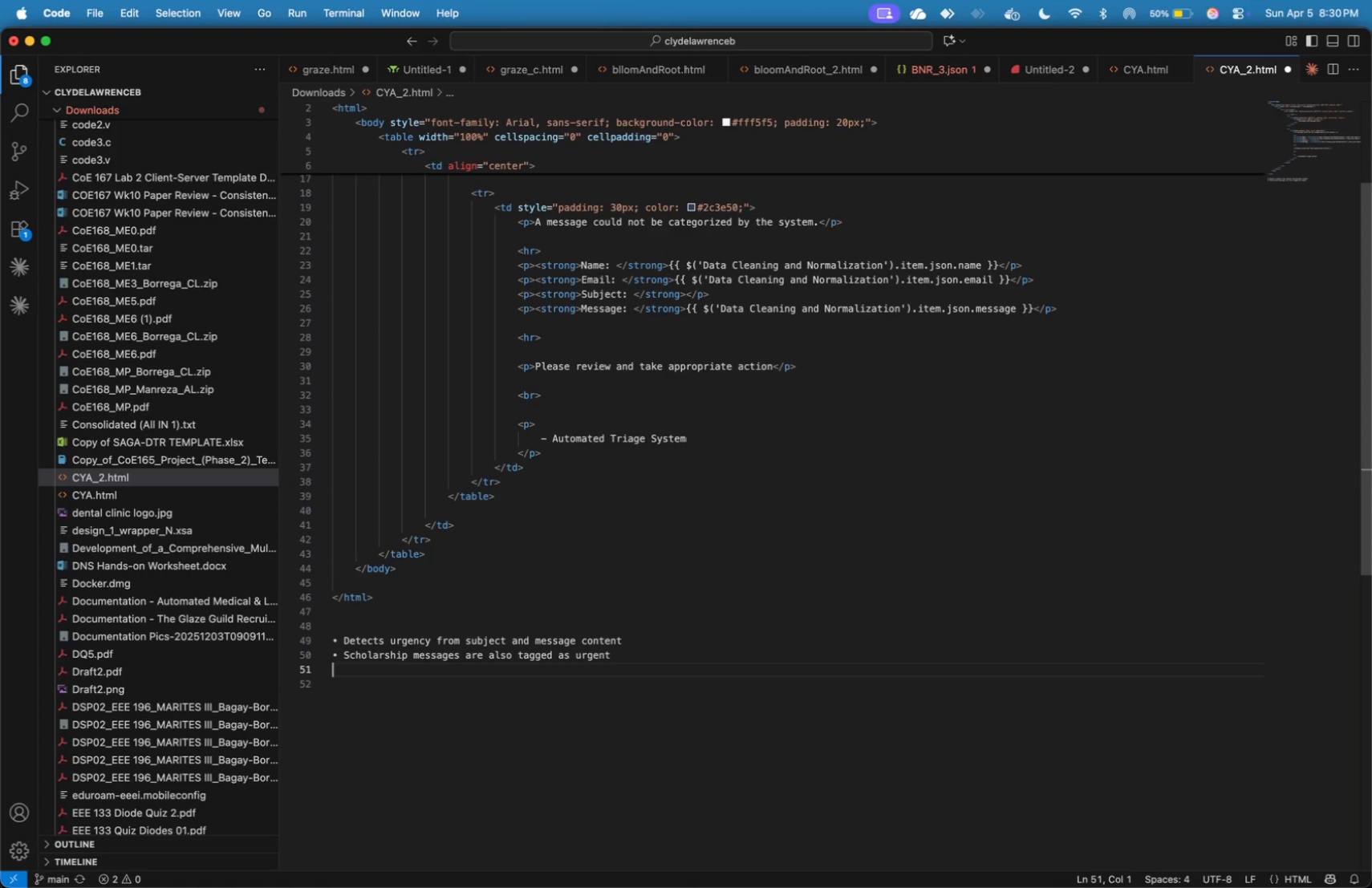 
key(ArrowDown)
 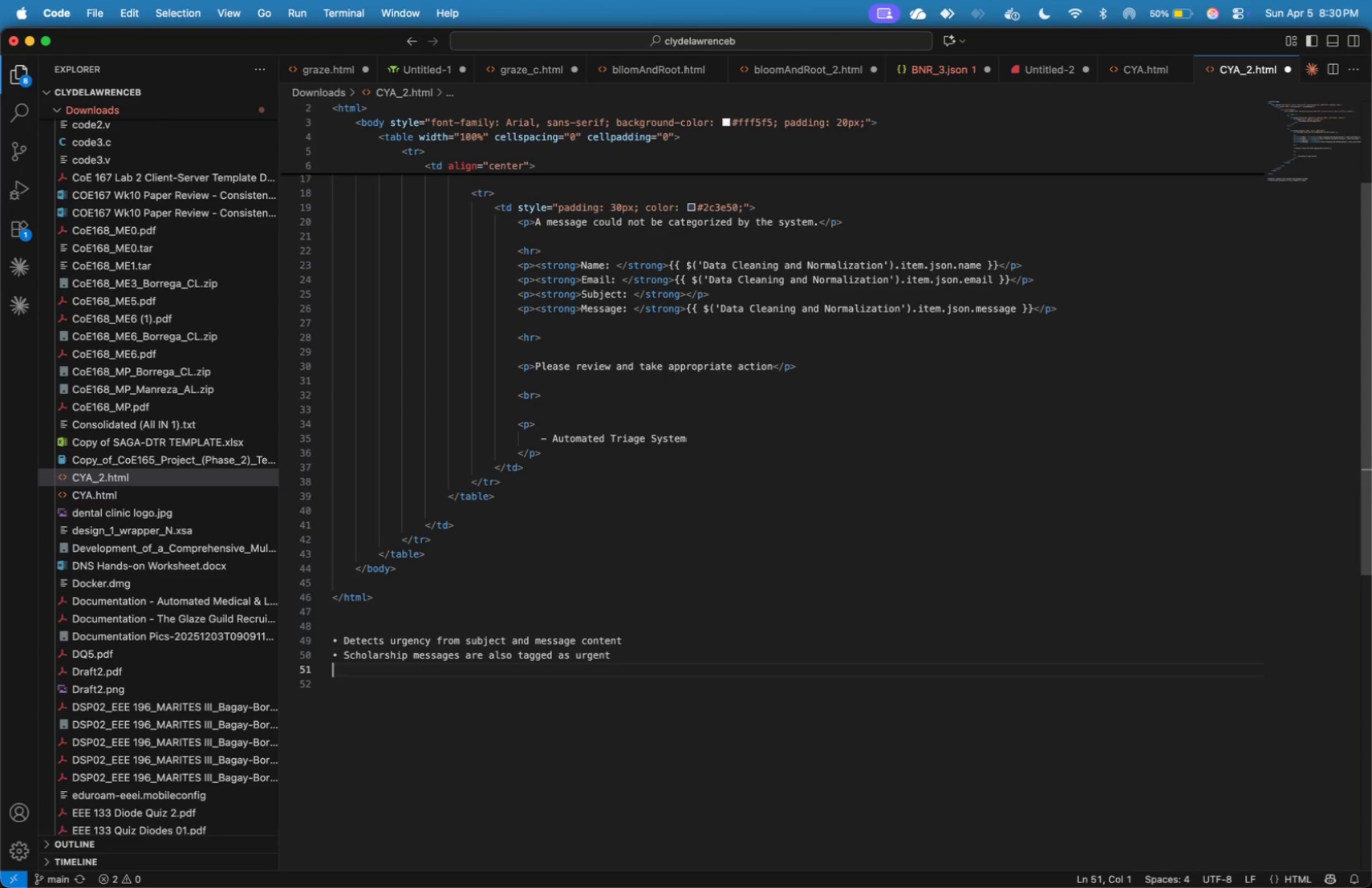 
key(ArrowUp)
 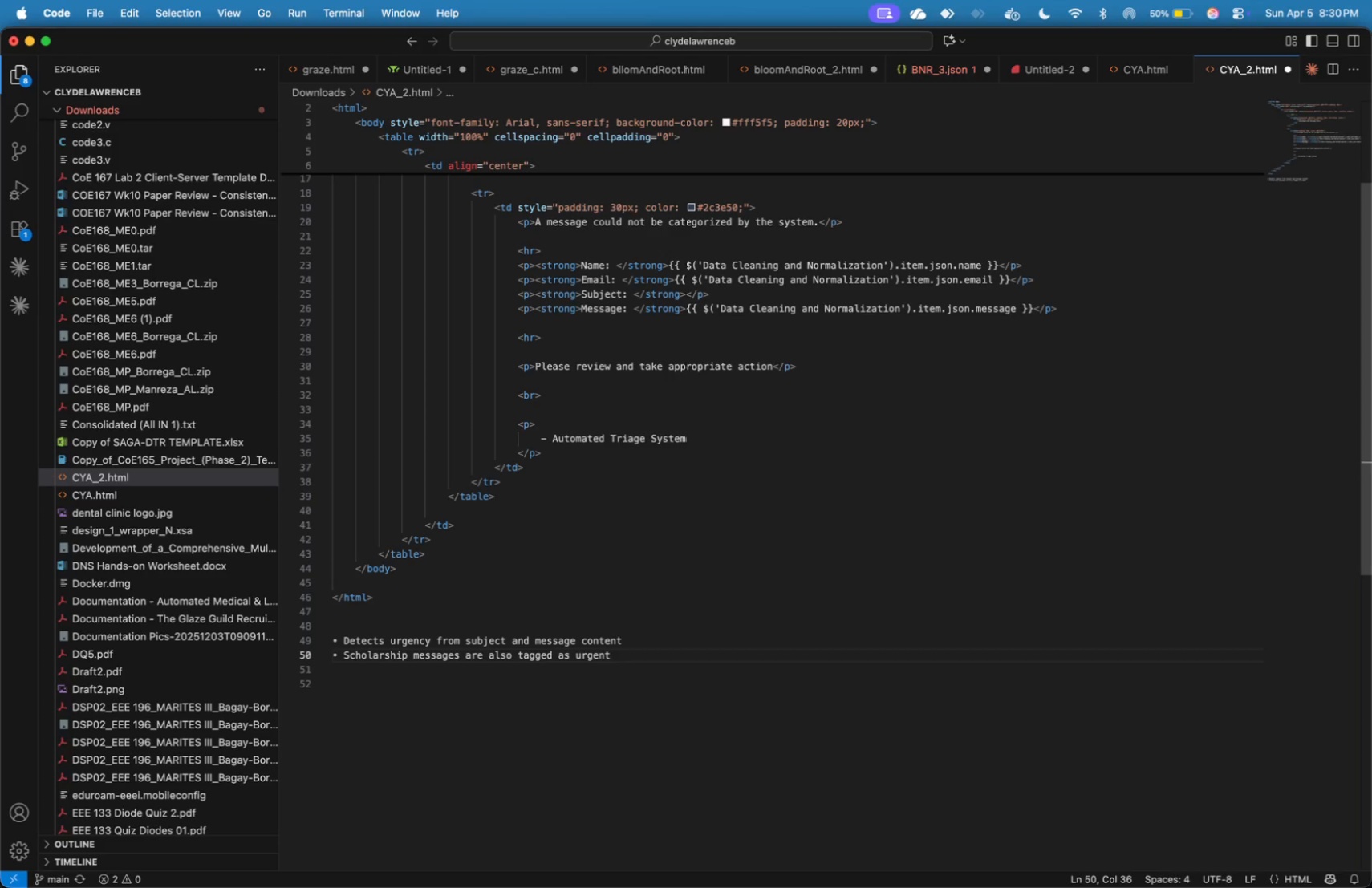 
key(ArrowUp)
 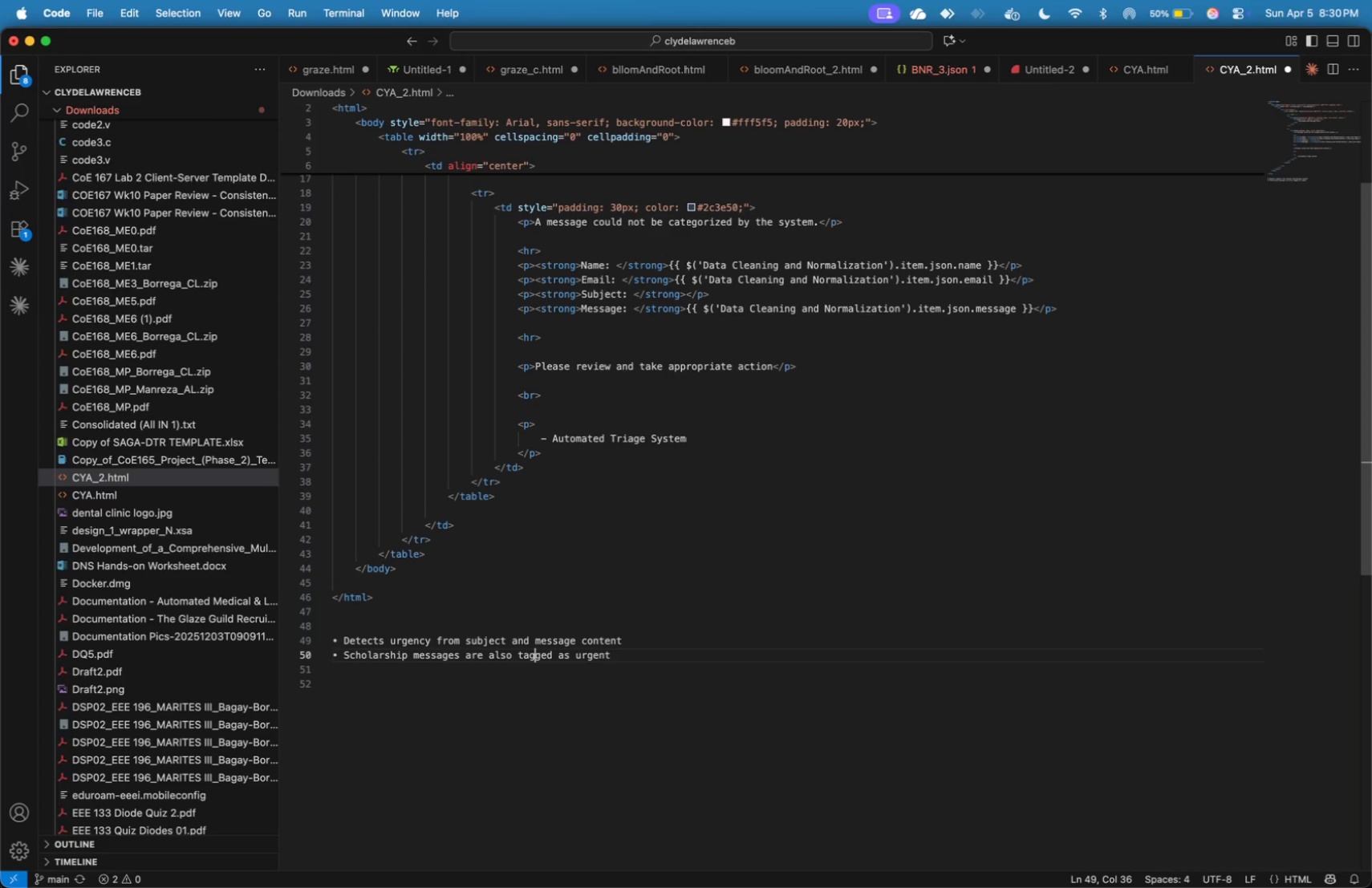 
key(ArrowDown)
 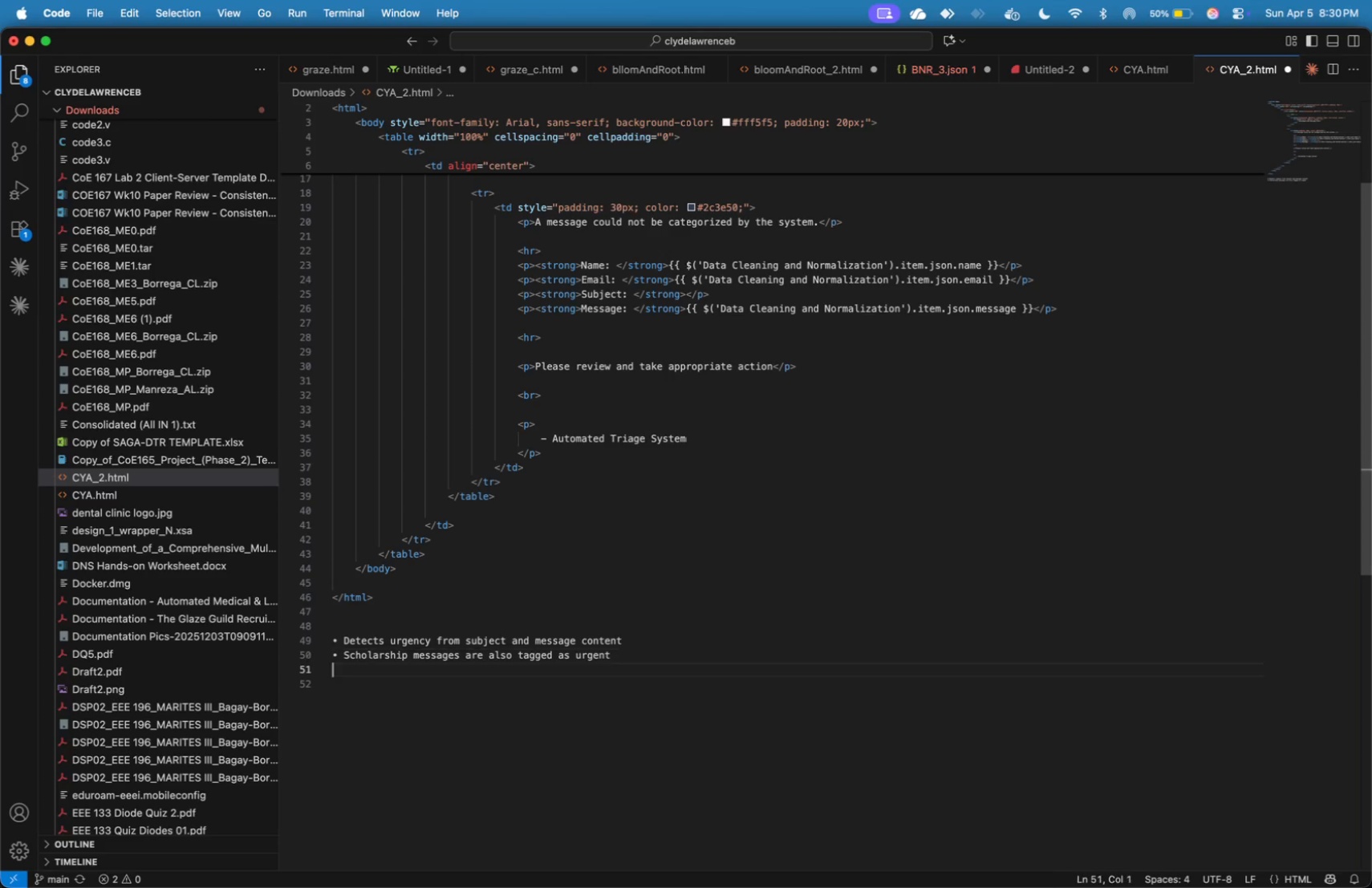 
key(ArrowDown)
 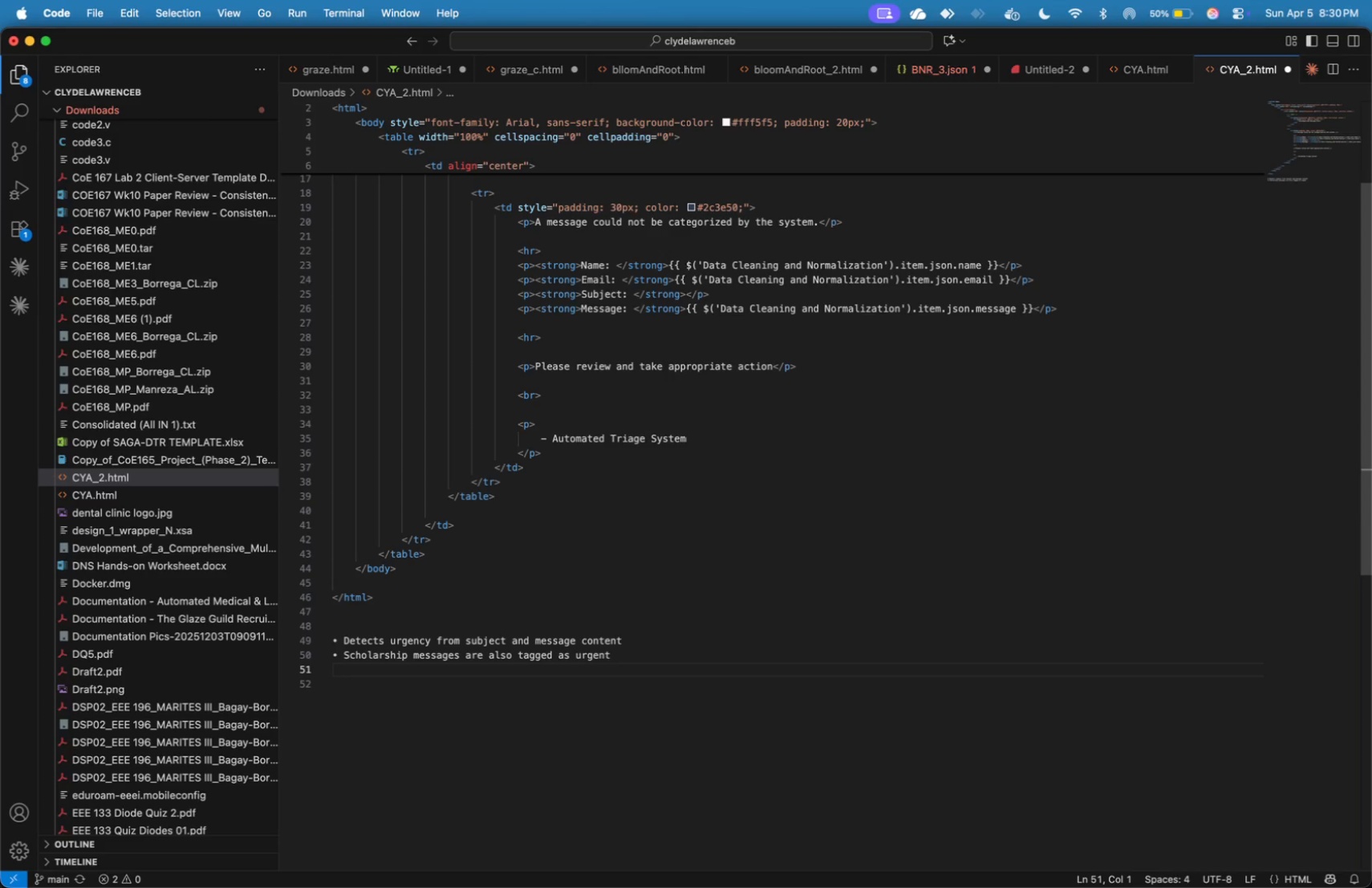 
key(ArrowLeft)
 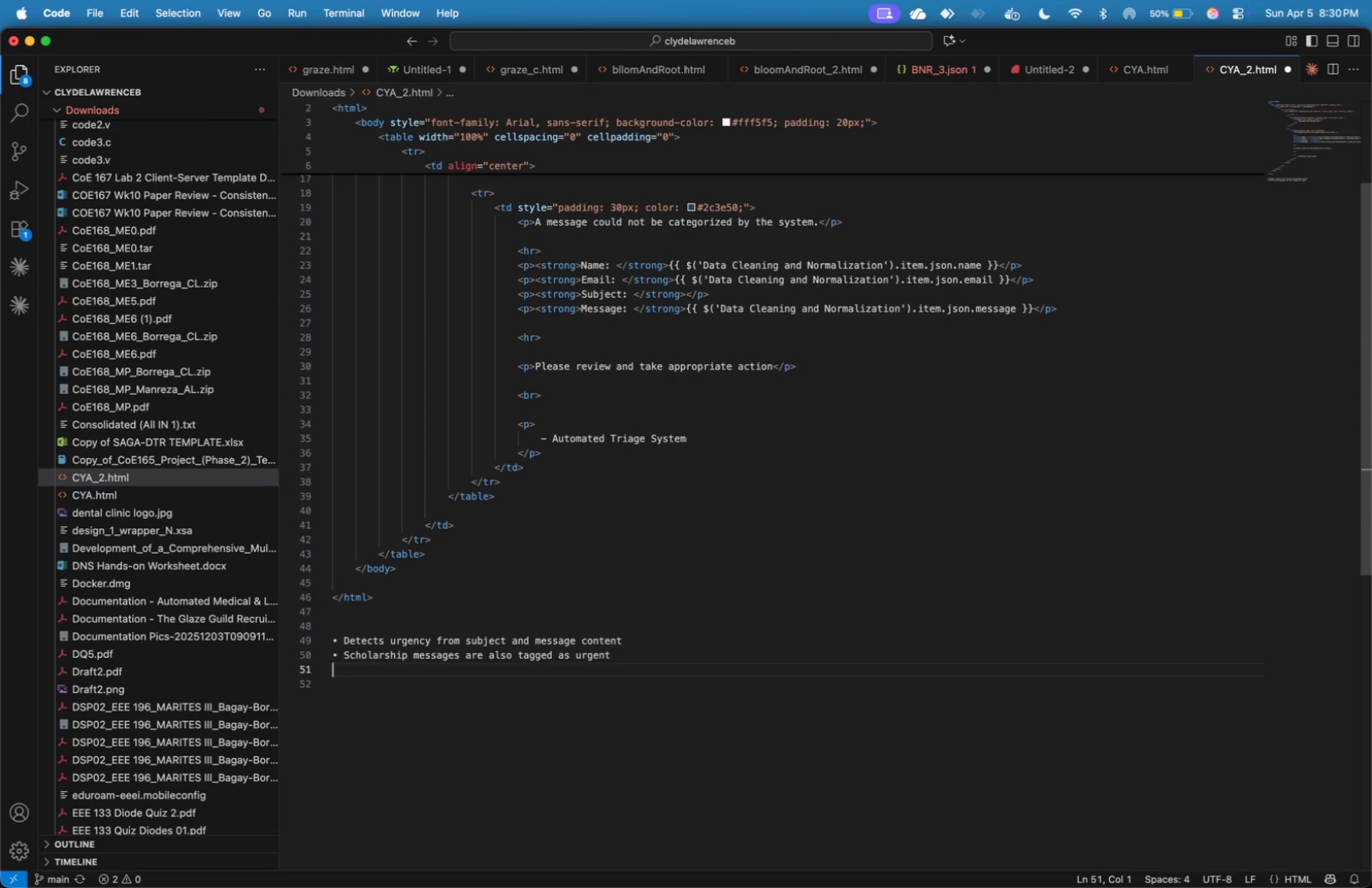 
key(ArrowRight)
 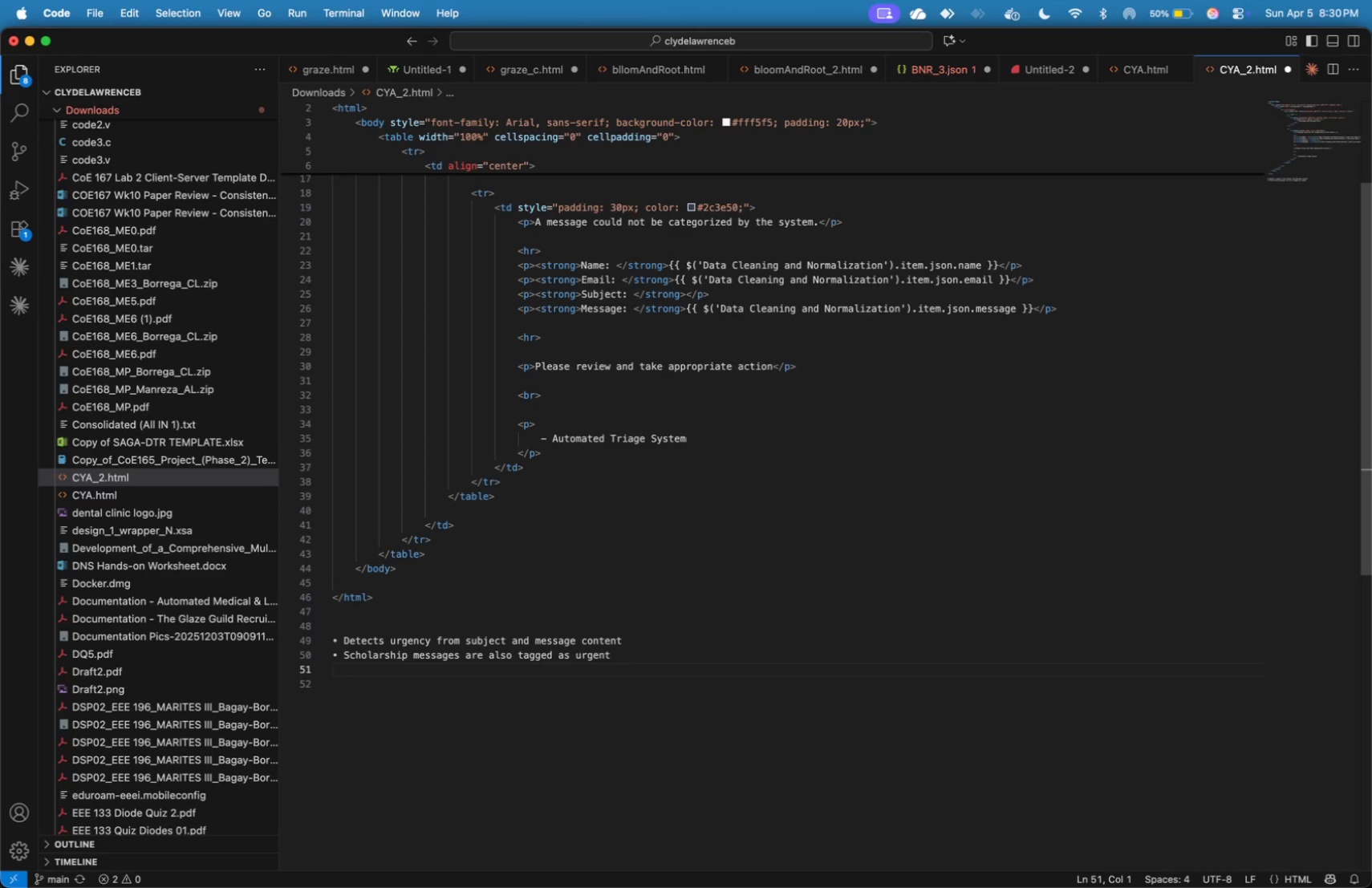 
key(ArrowLeft)
 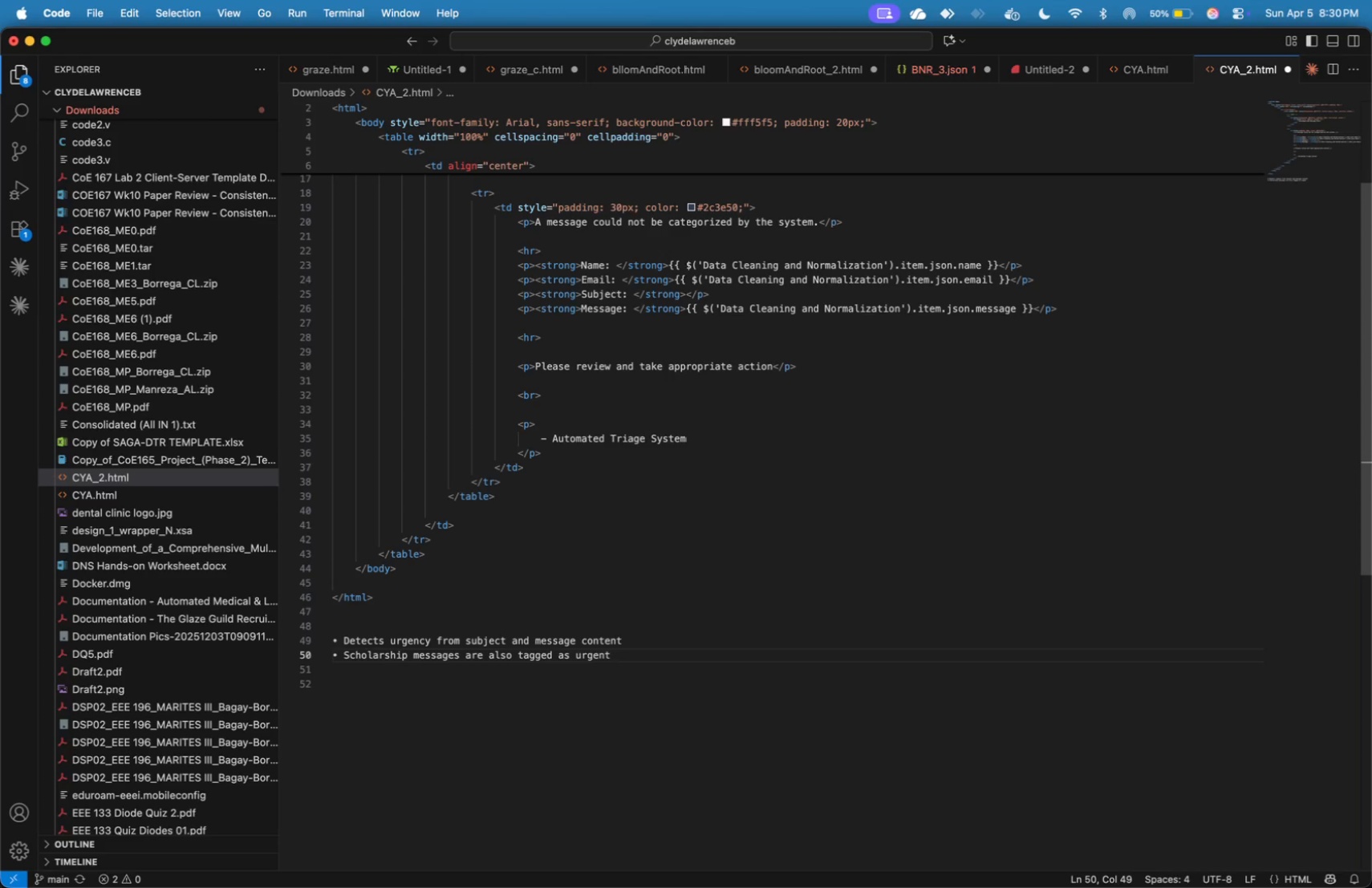 
type( priorirt)
key(Backspace)
key(Backspace)
type(ty)
 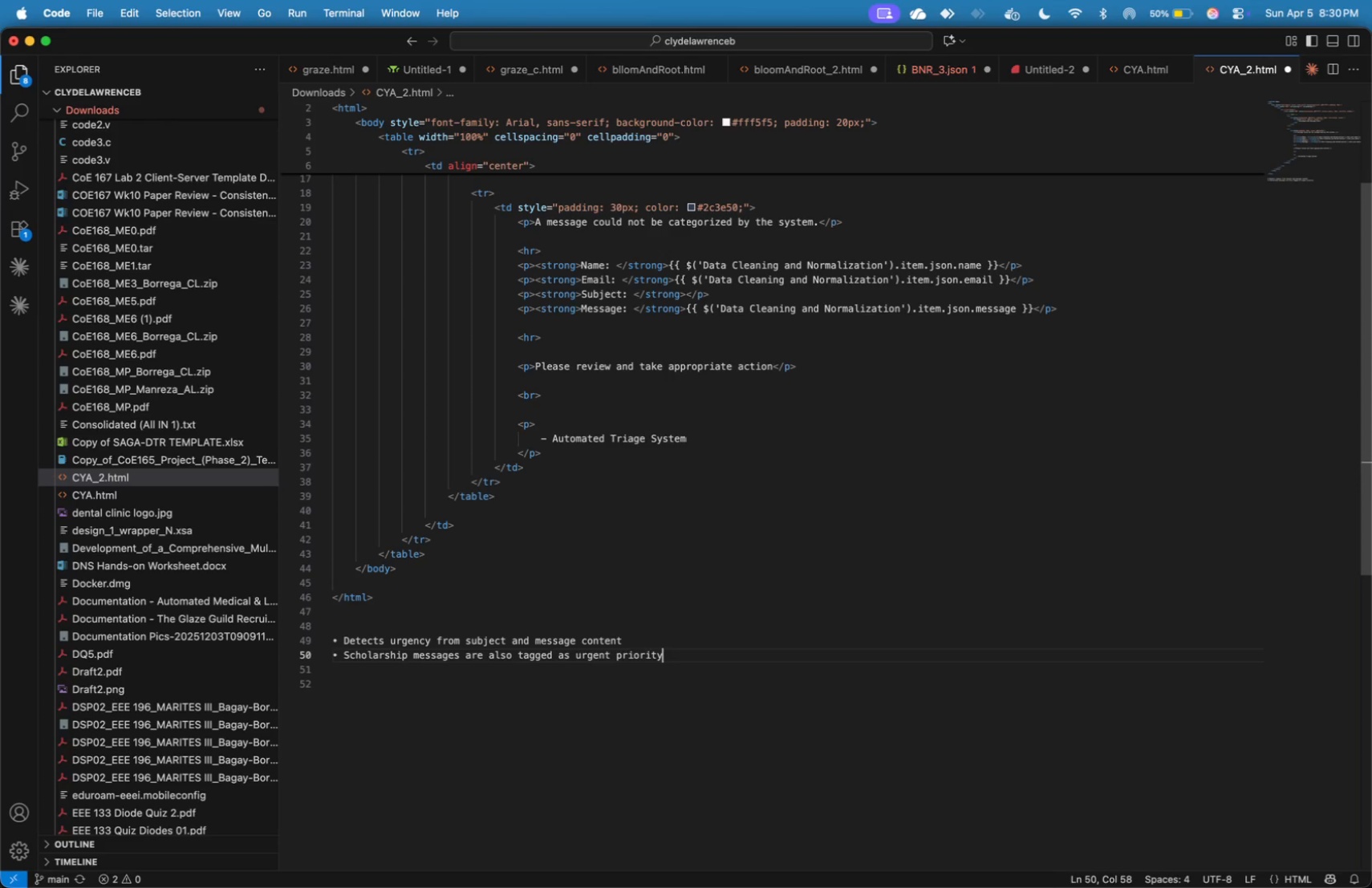 
key(ArrowRight)
 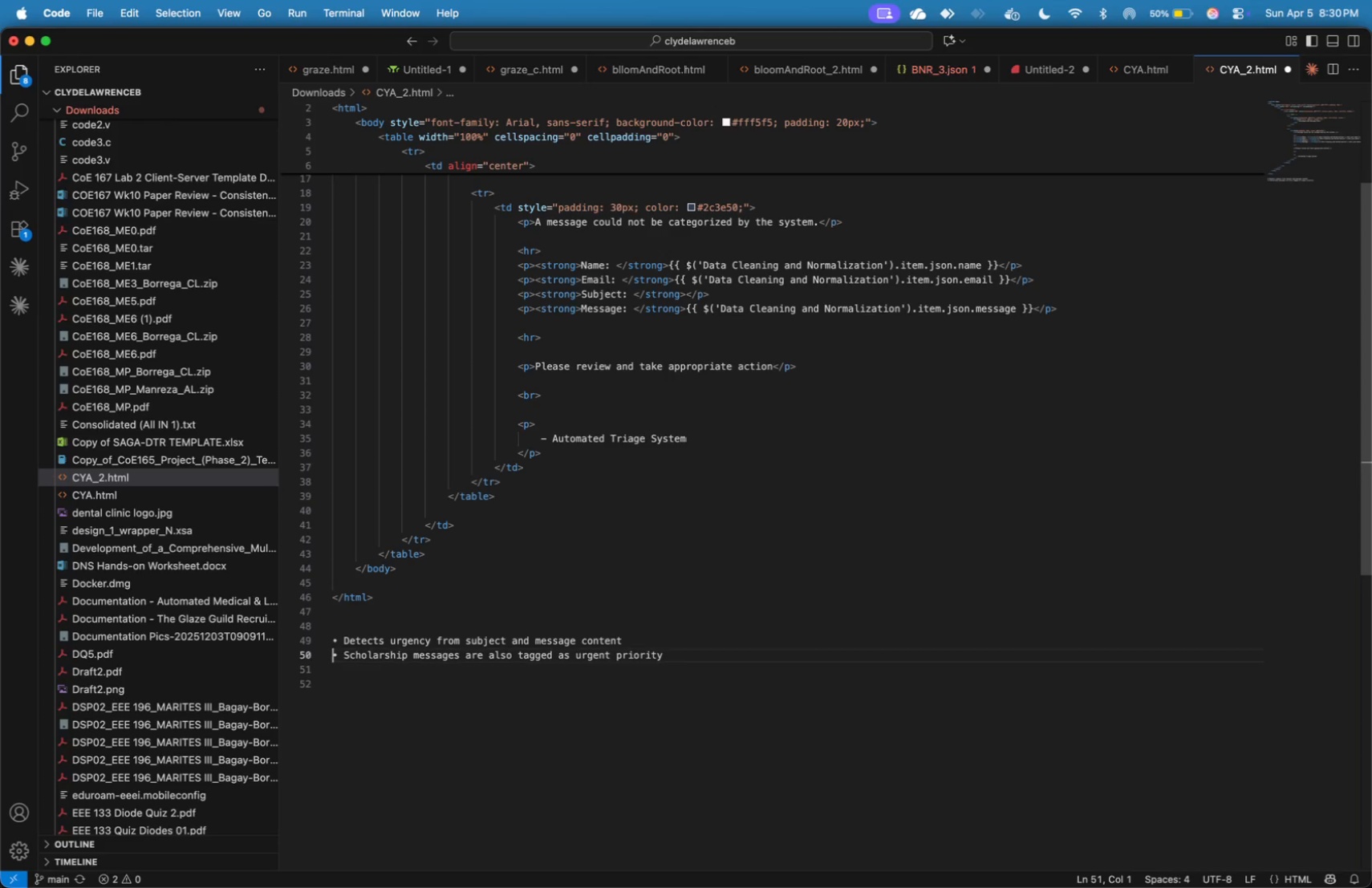 
key(ArrowUp)
 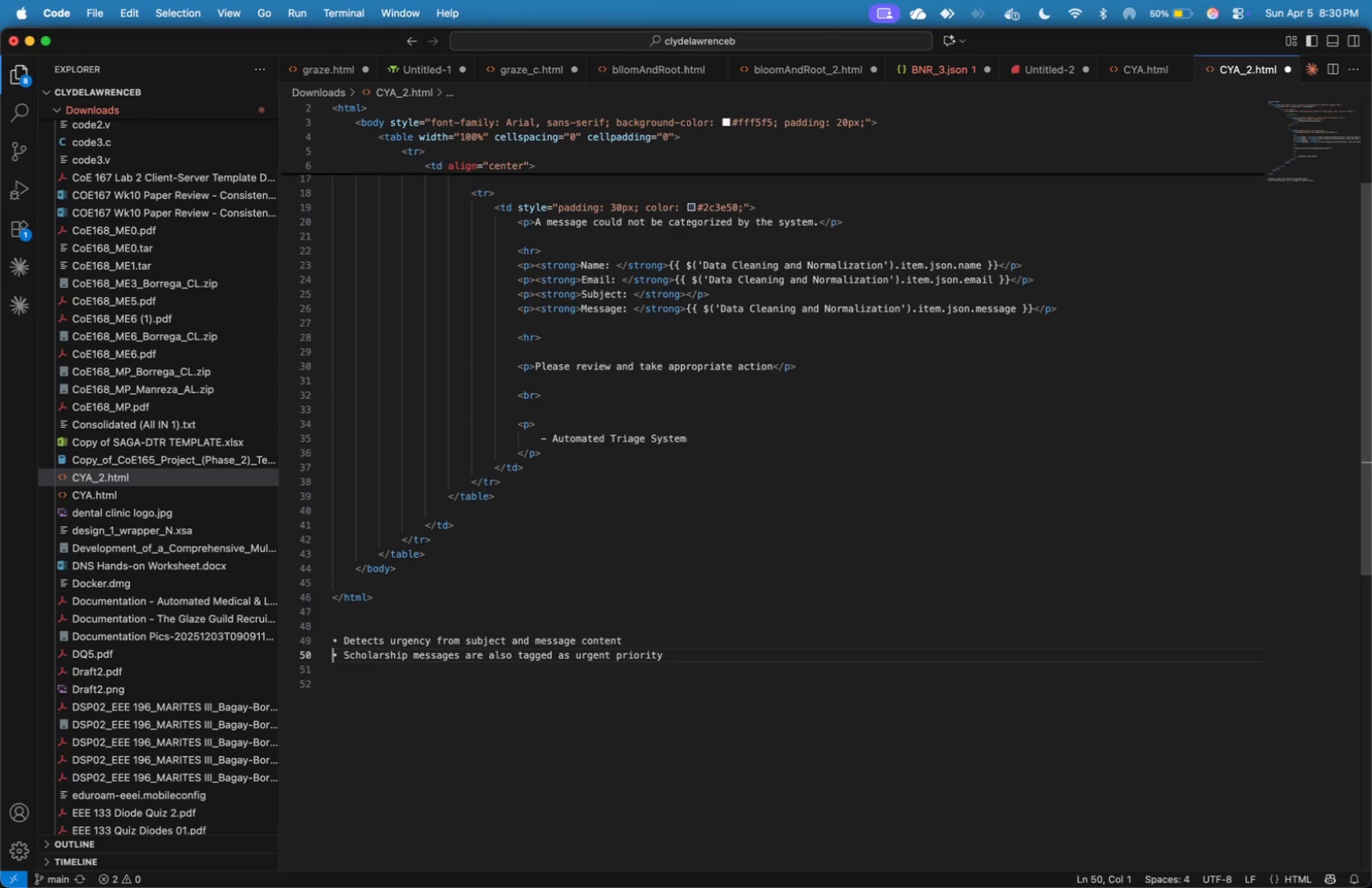 
key(Shift+ArrowRight)
 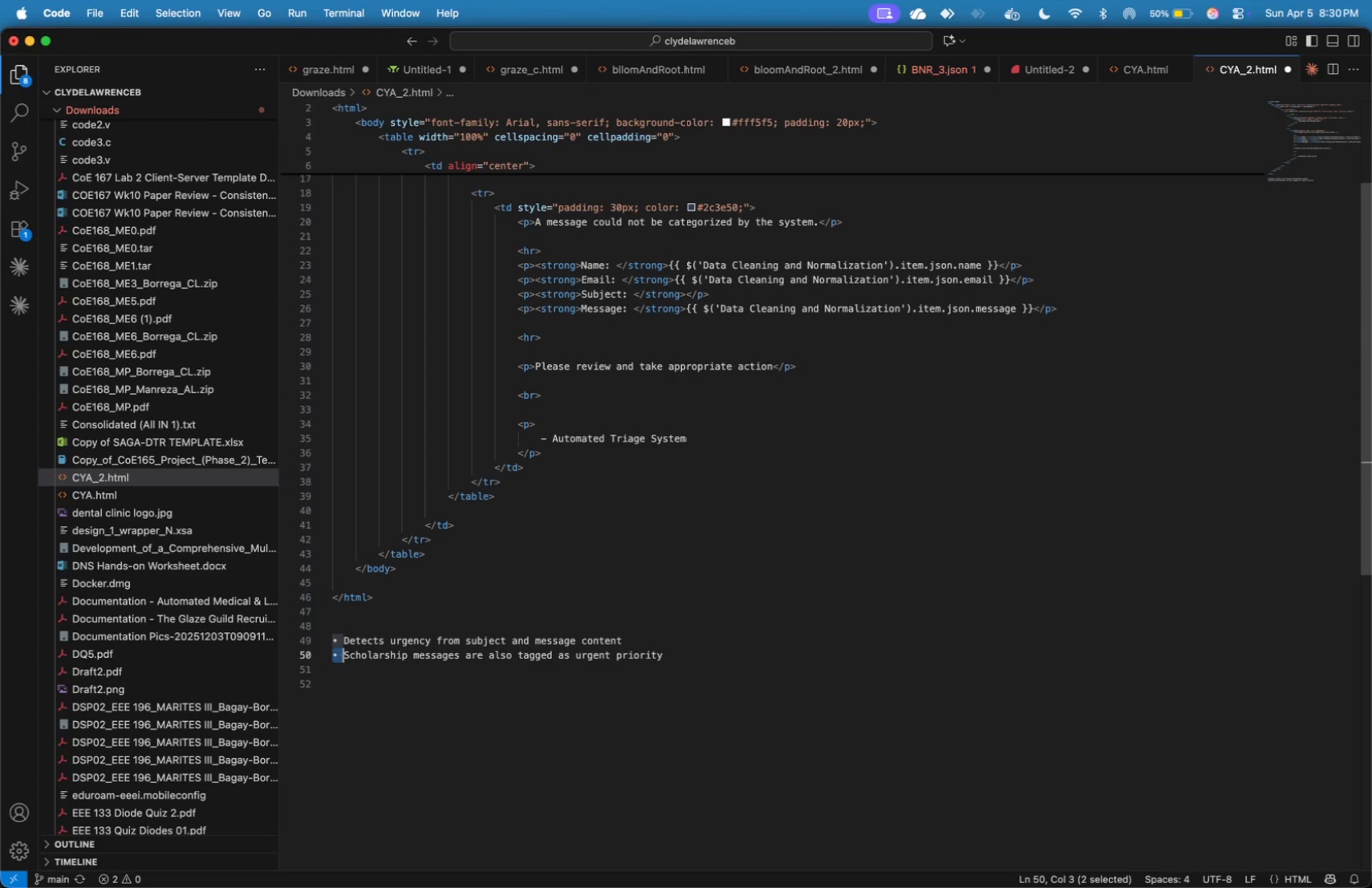 
key(Shift+ArrowRight)
 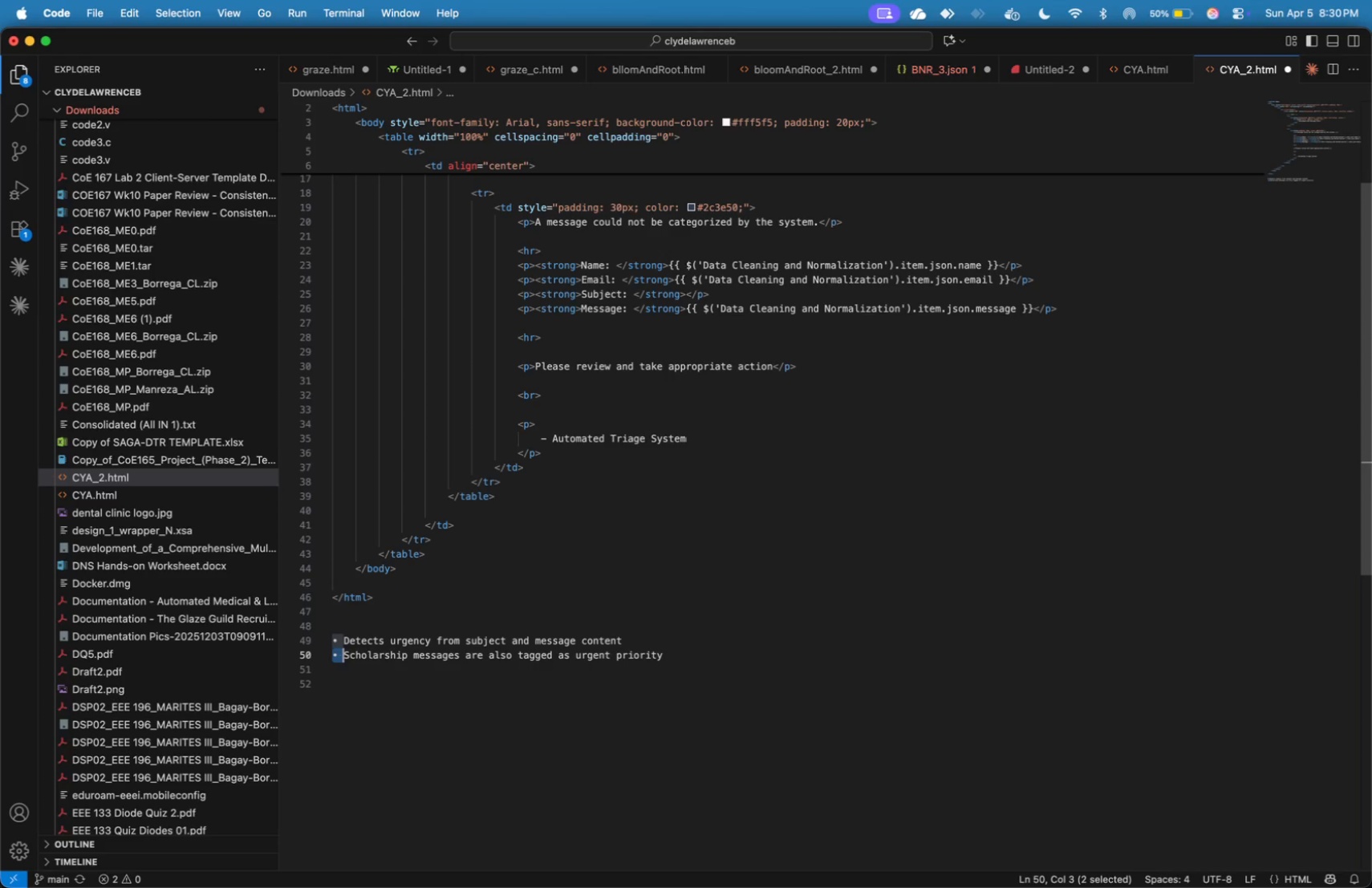 
key(Meta+C)
 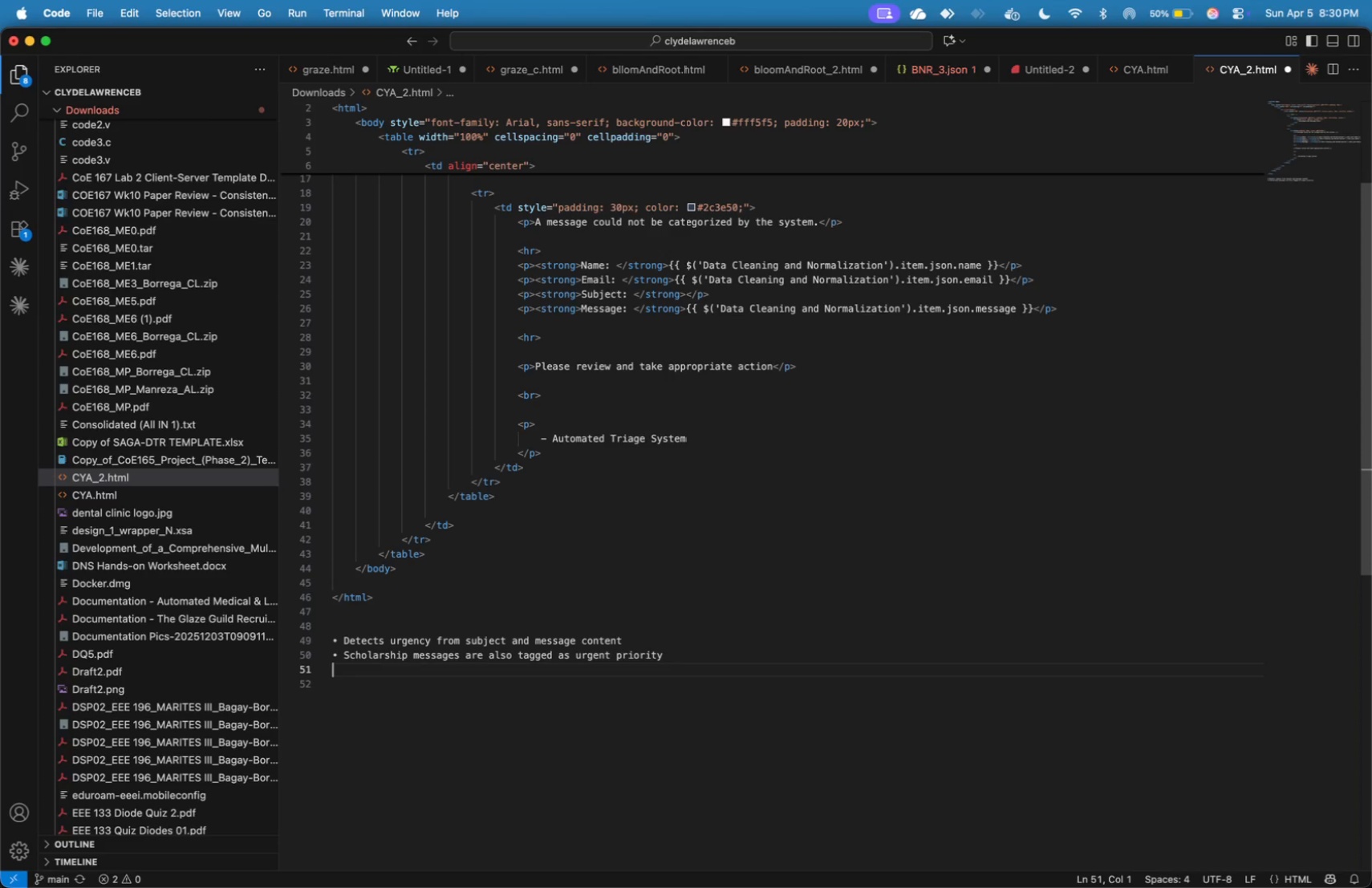 
key(ArrowDown)
 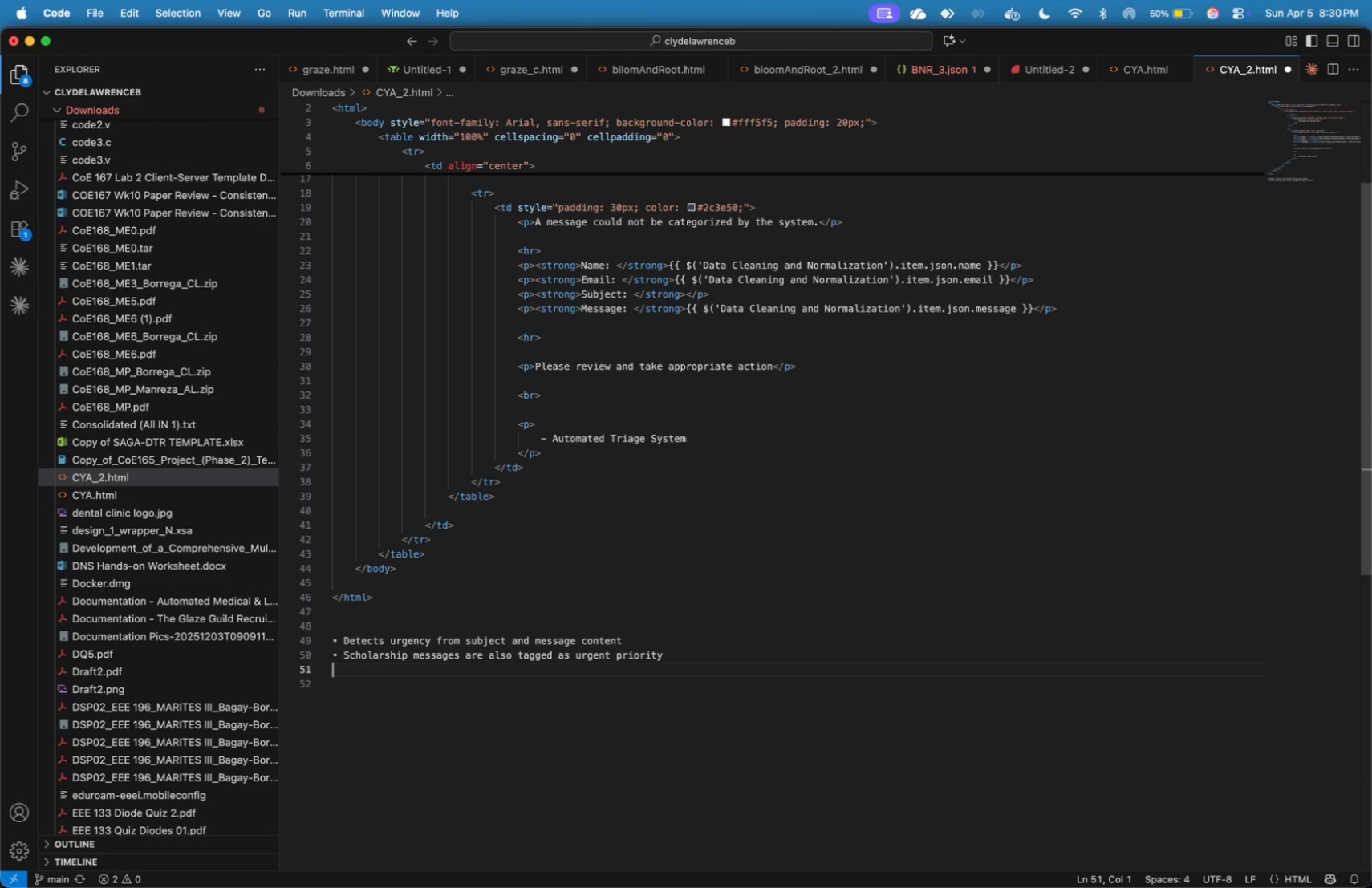 
key(Meta+V)
 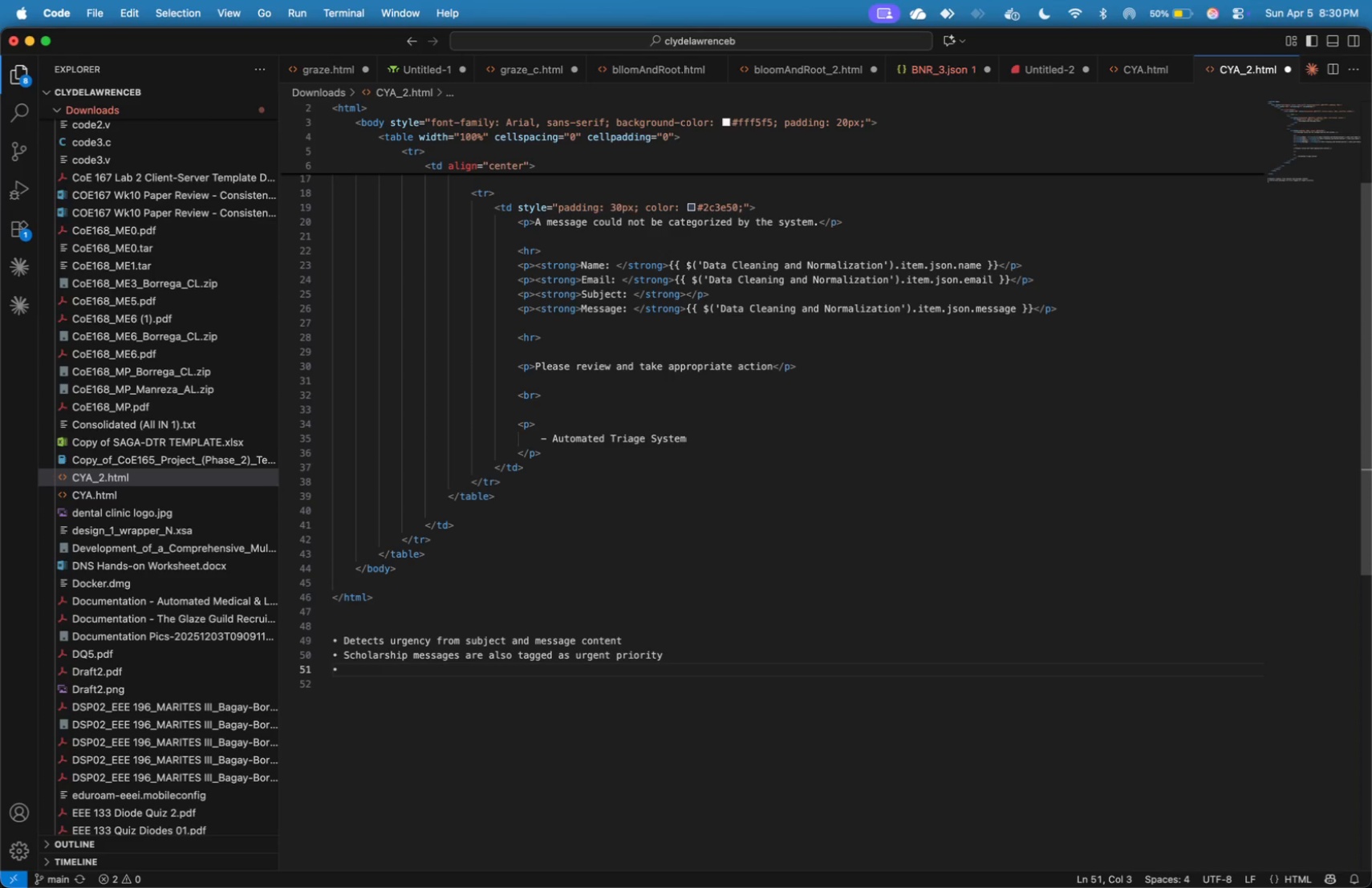 
type(Others = )
 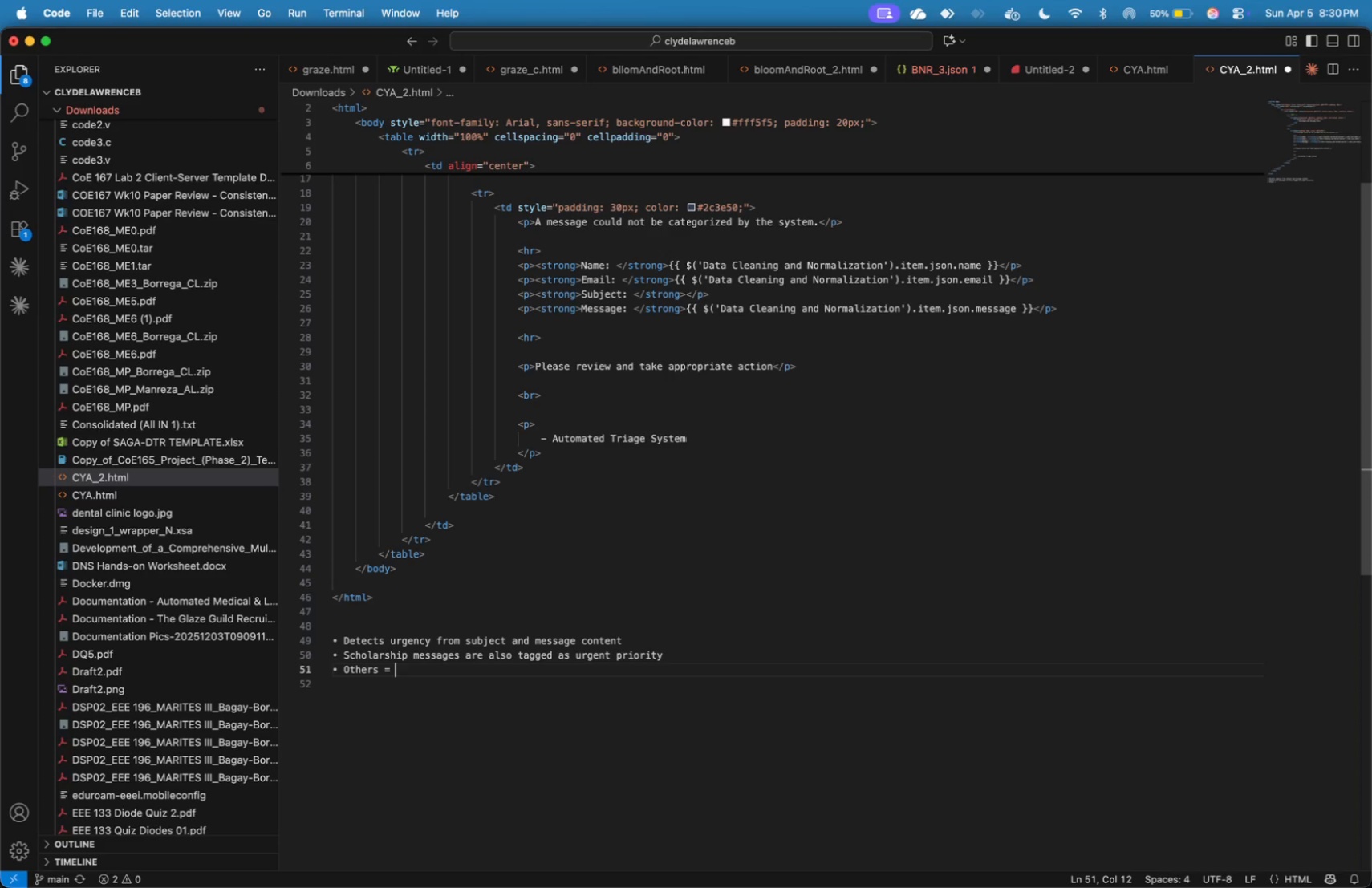 
key(ArrowUp)
 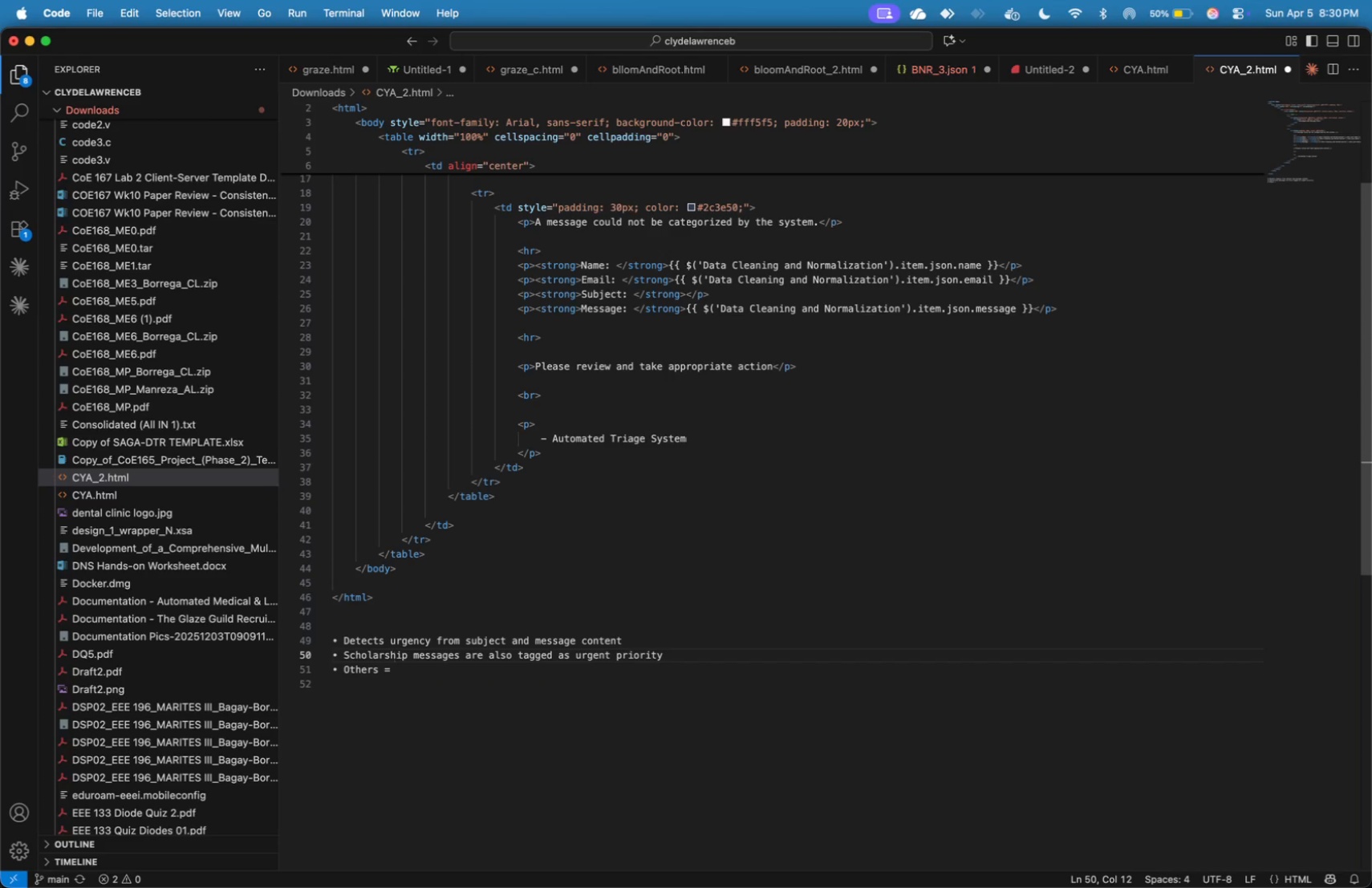 
hold_key(key=ArrowLeft, duration=1.22)
 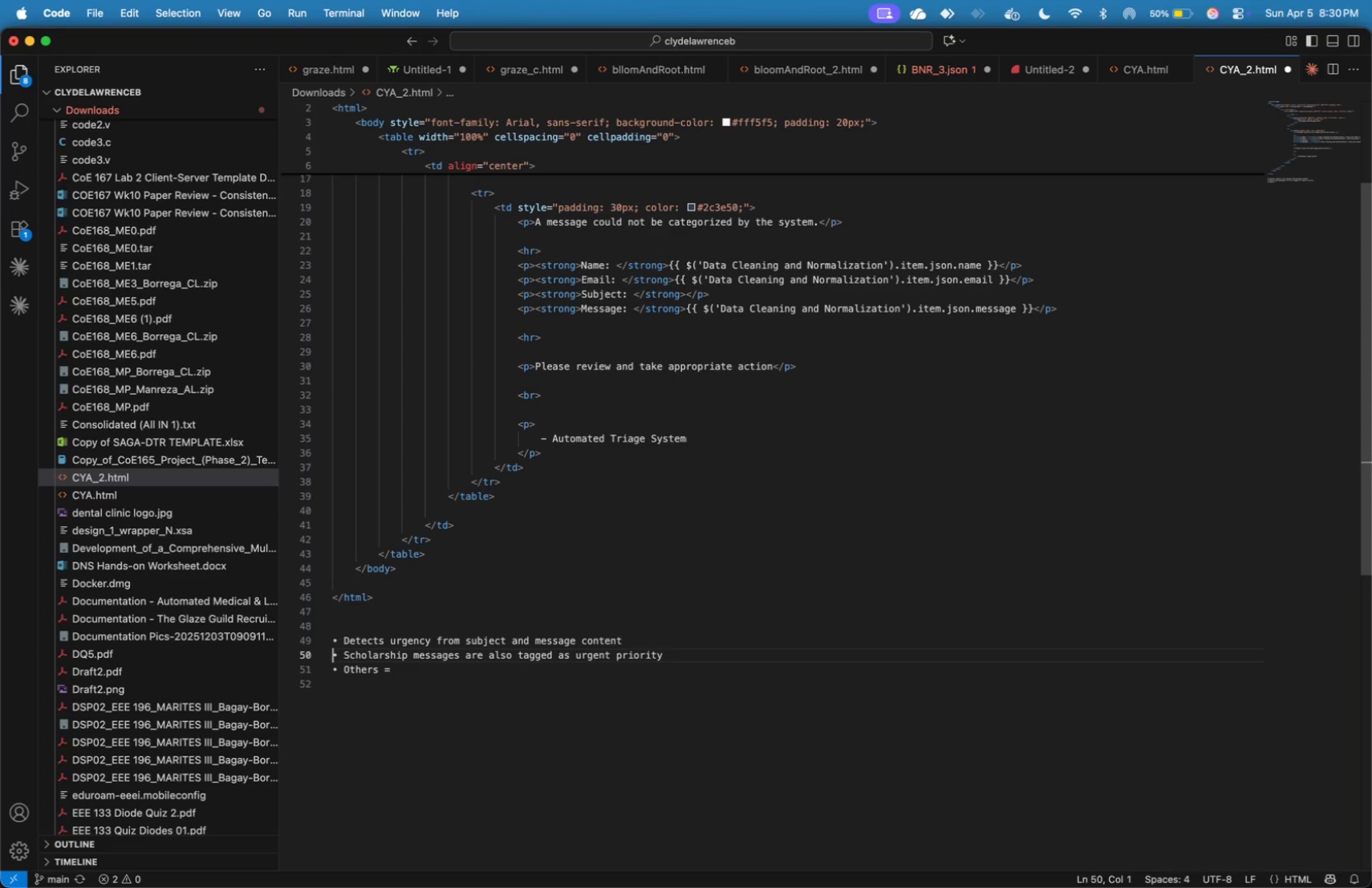 
key(ArrowLeft)
 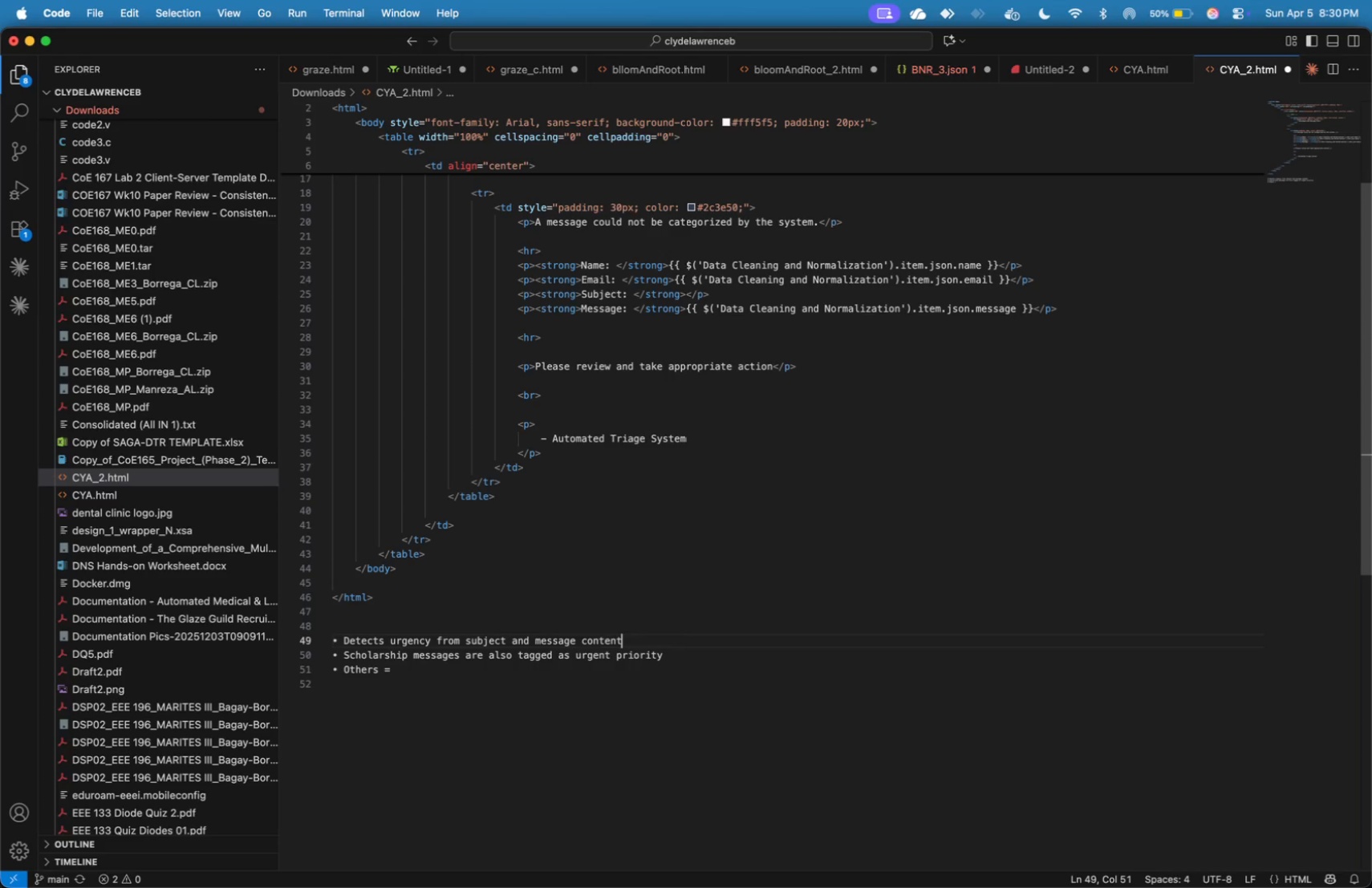 
key(ArrowLeft)
 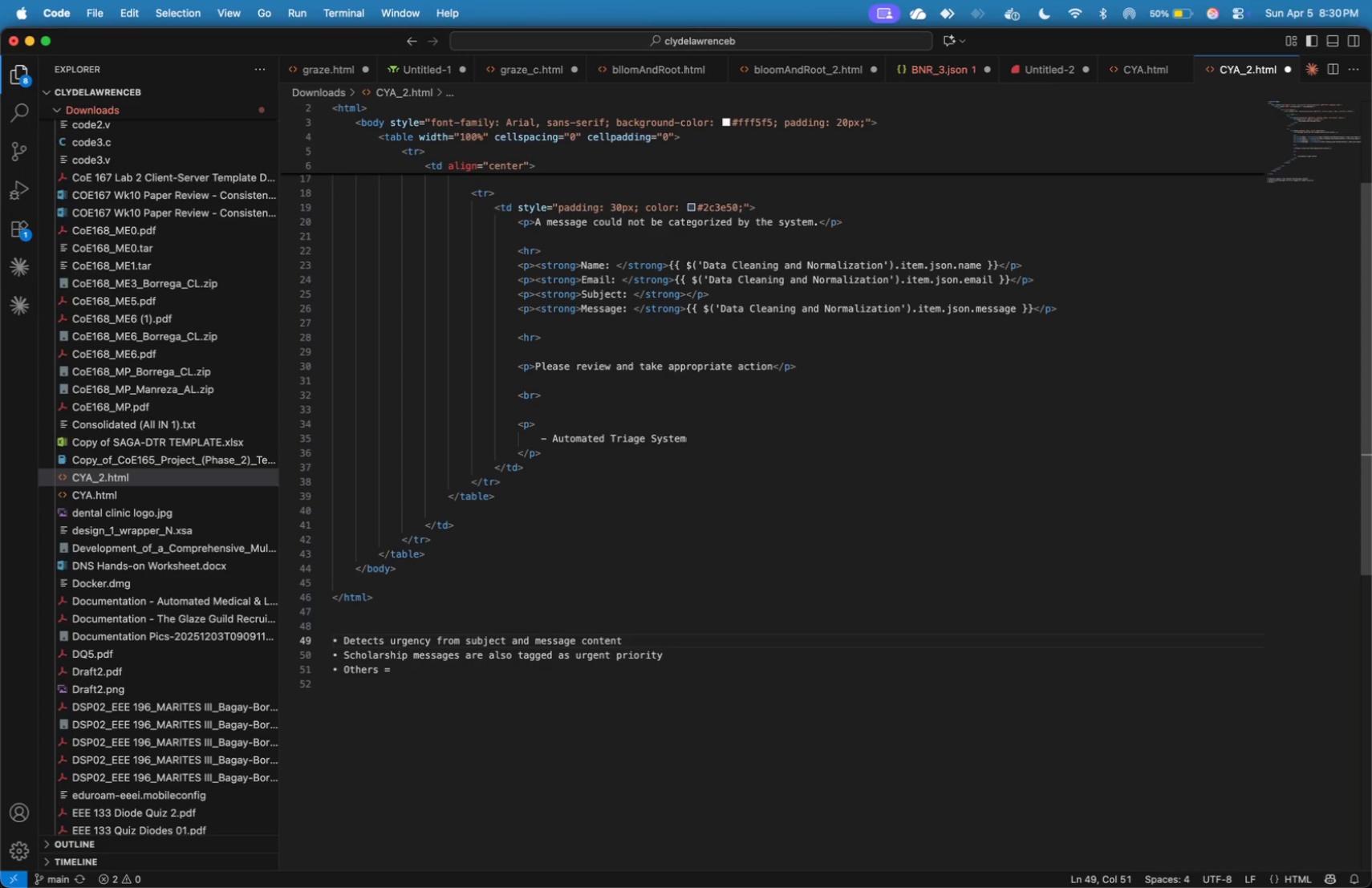 
type( and tas)
key(Backspace)
key(Backspace)
key(Backspace)
key(Backspace)
key(Backspace)
key(Backspace)
key(Backspace)
key(Backspace)
 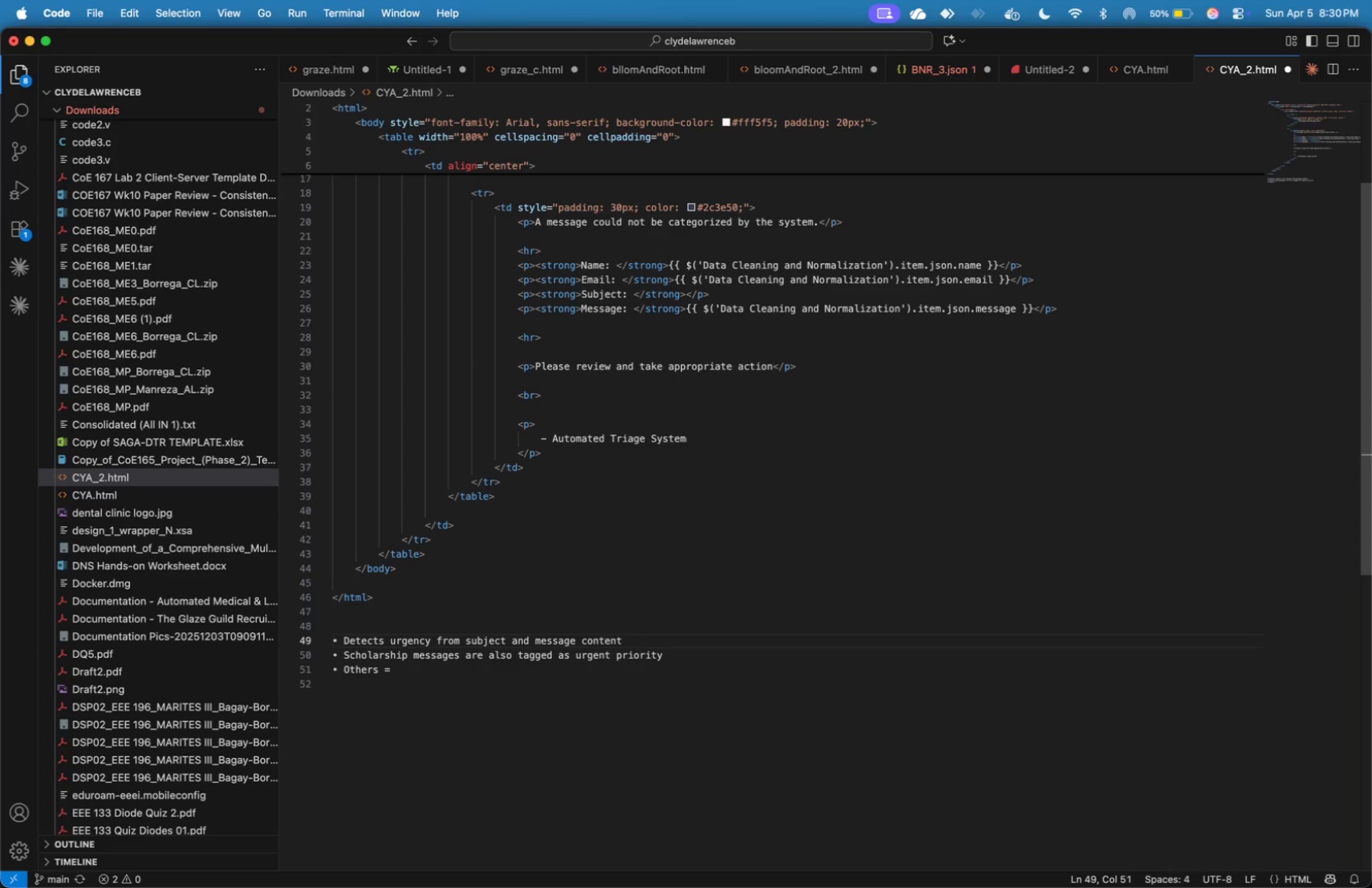 
key(ArrowDown)
 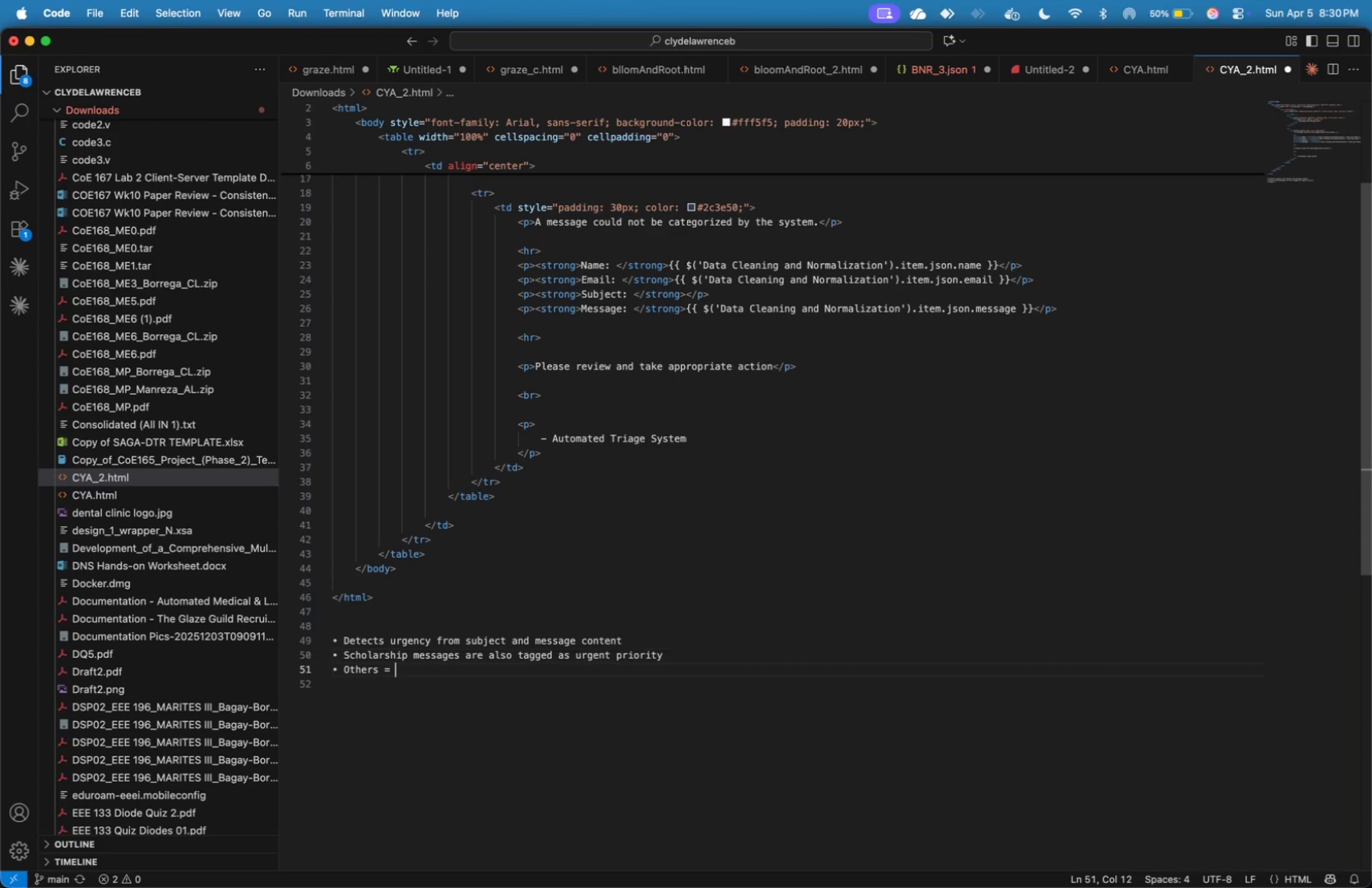 
key(ArrowDown)
 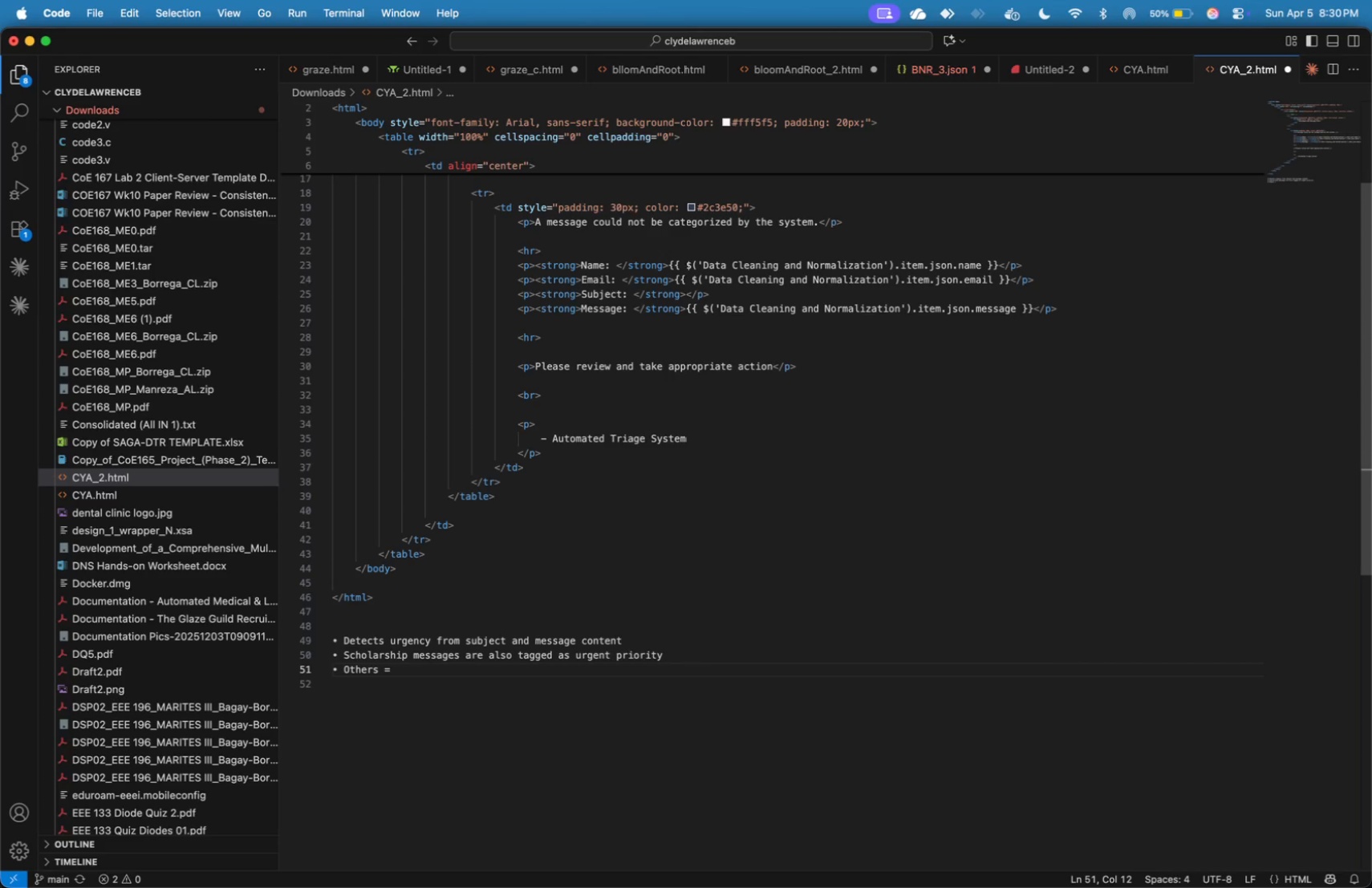 
key(ArrowUp)
 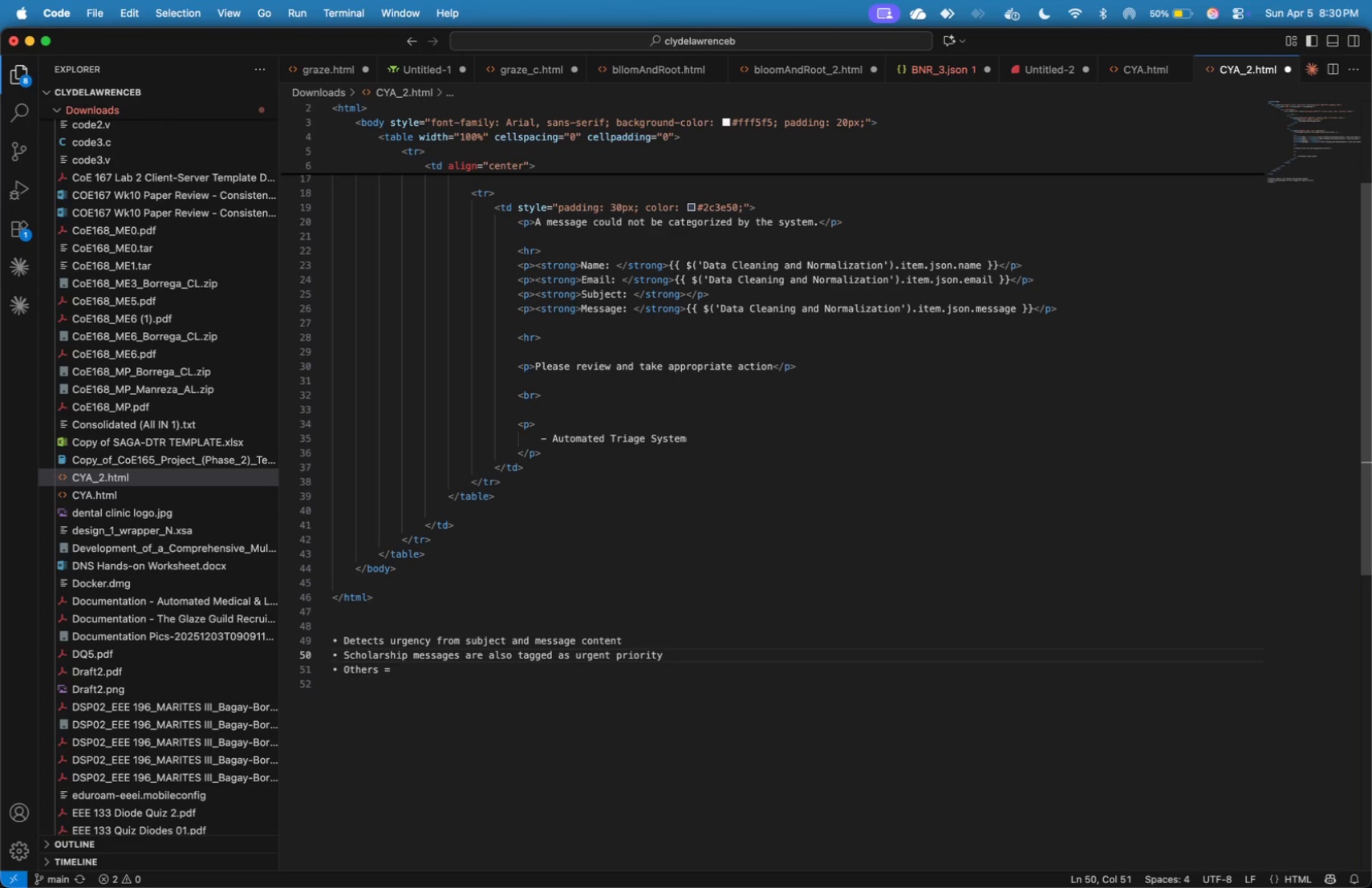 
key(ArrowDown)
 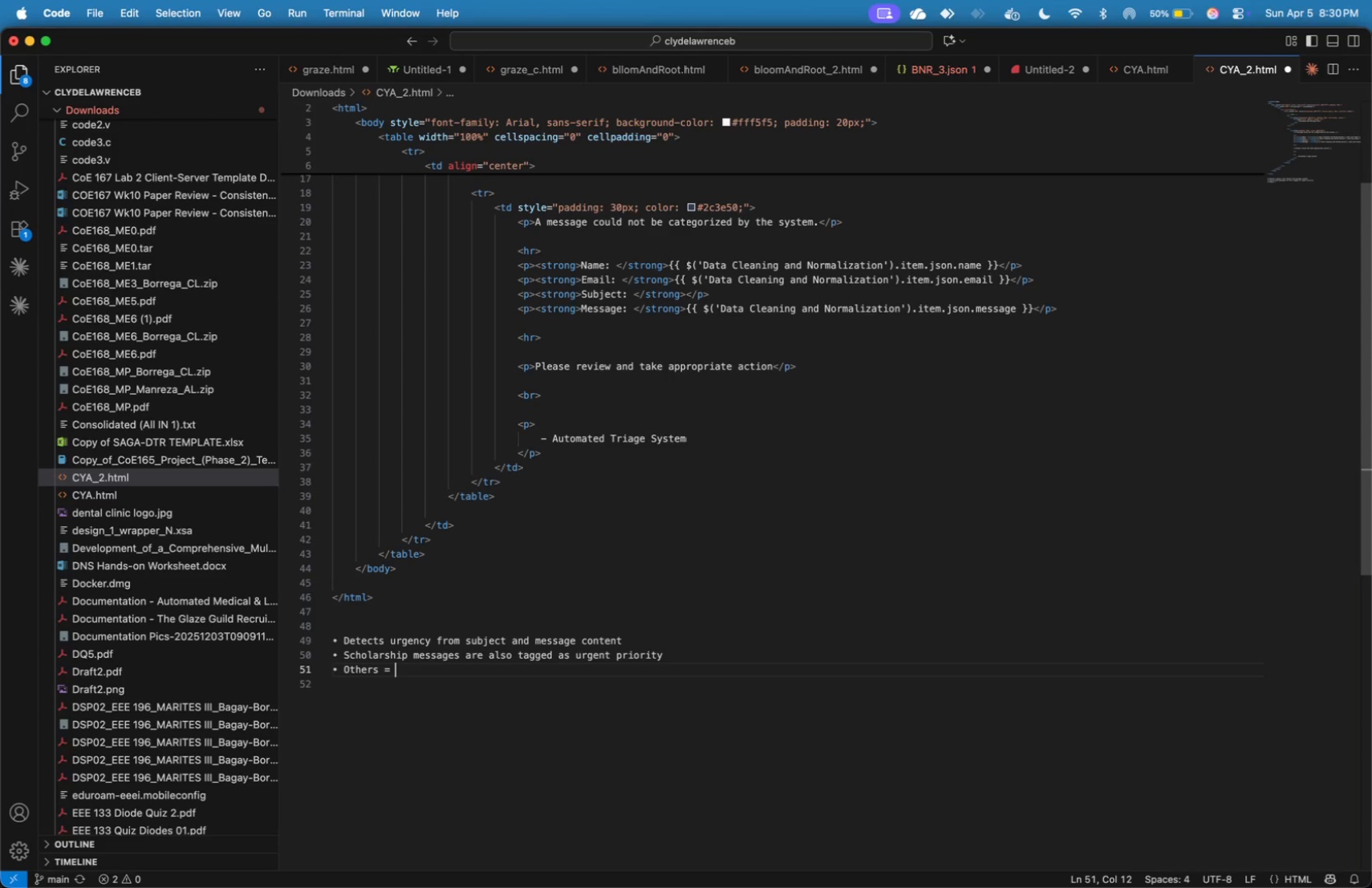 
key(ArrowUp)
 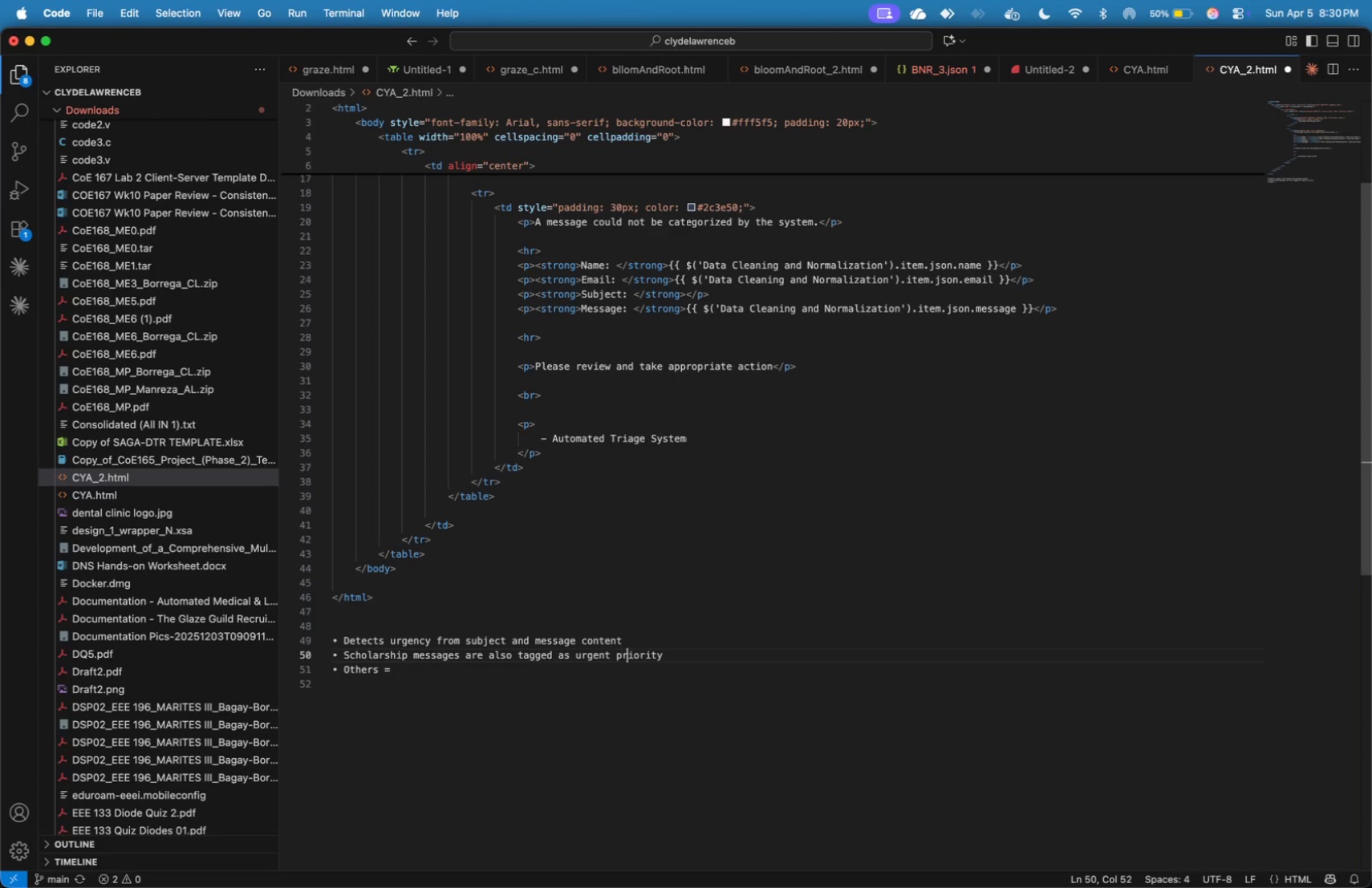 
key(ArrowRight)
 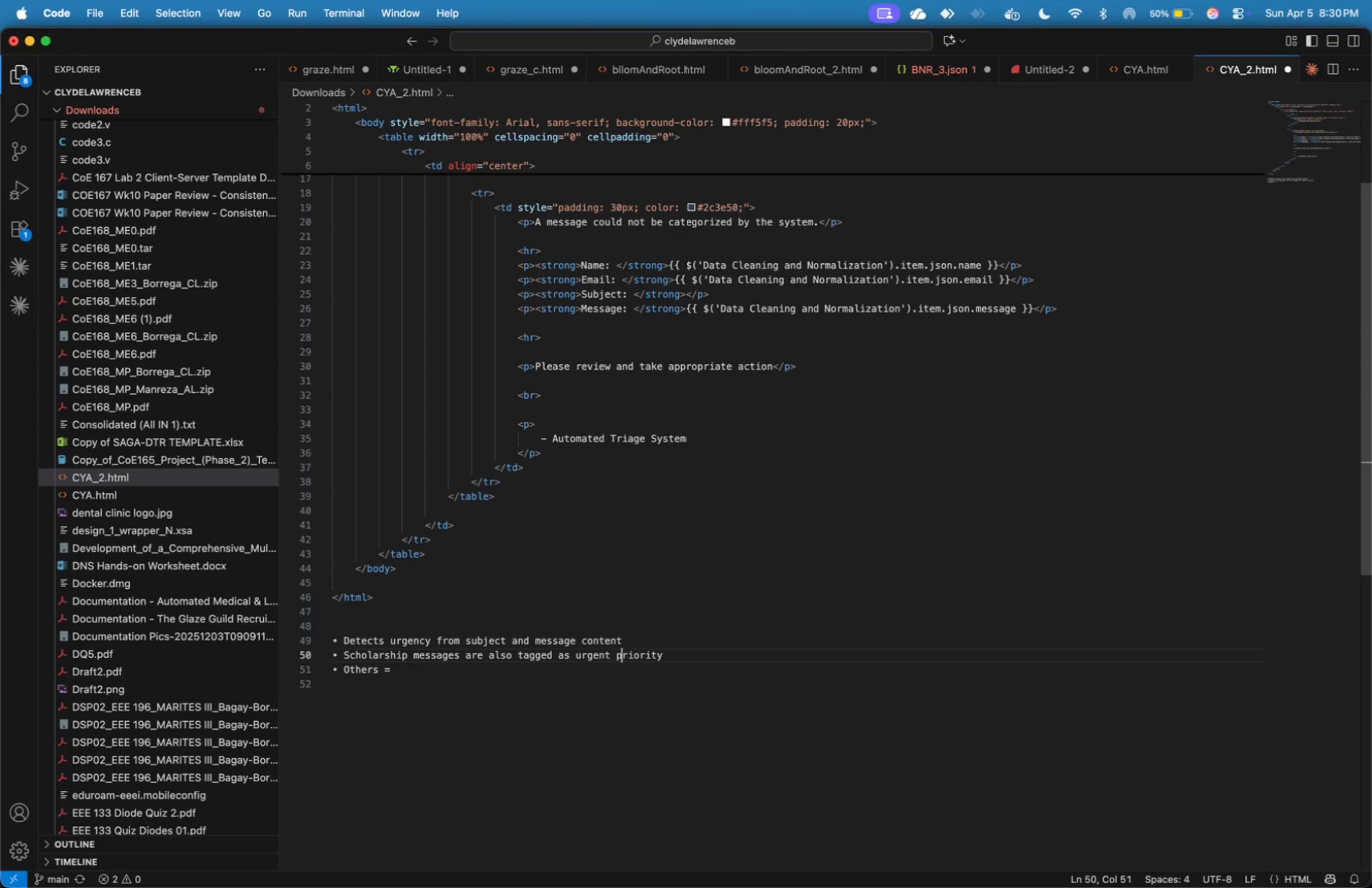 
hold_key(key=ArrowLeft, duration=1.5)
 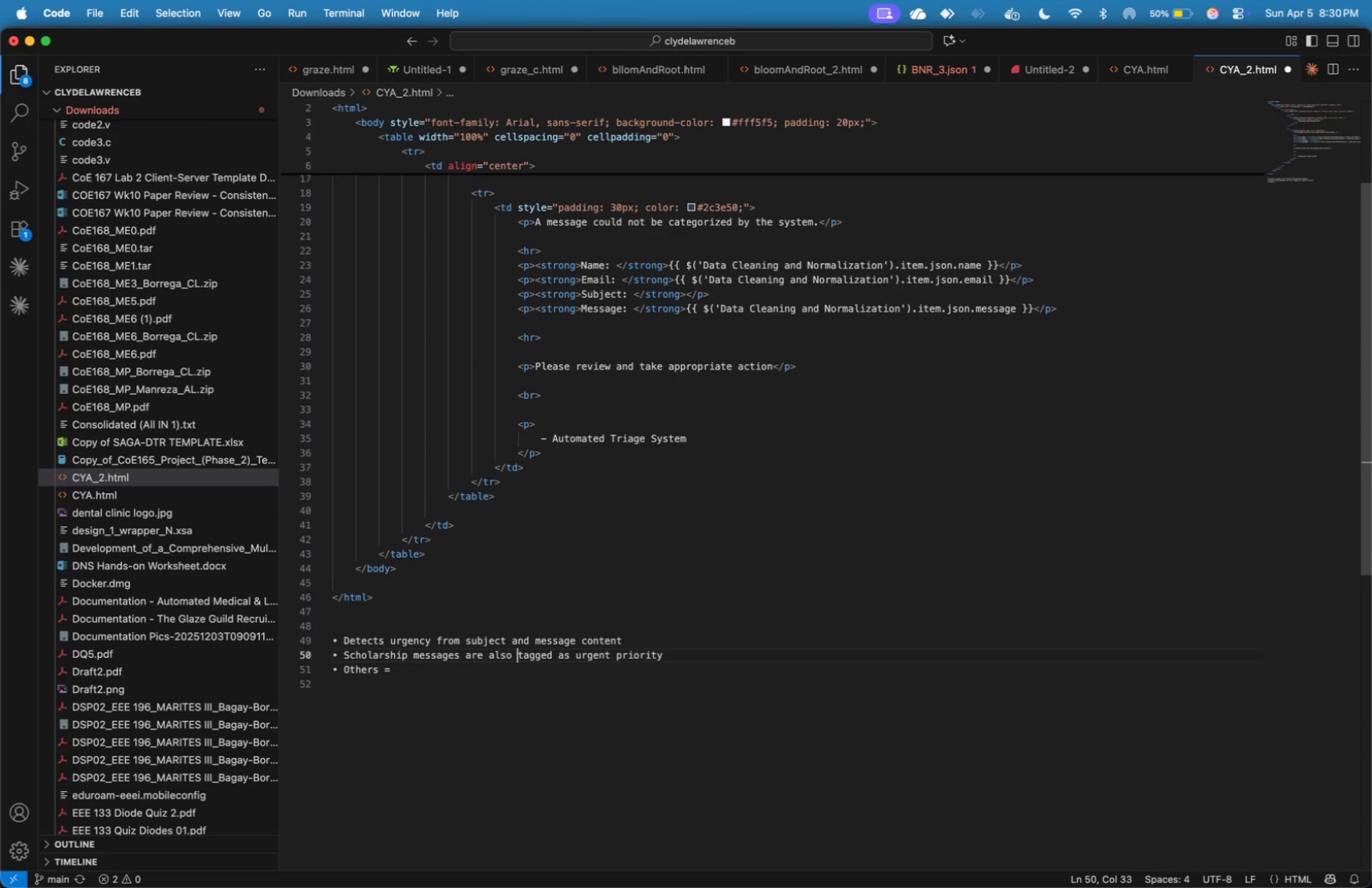 
hold_key(key=ArrowLeft, duration=0.48)
 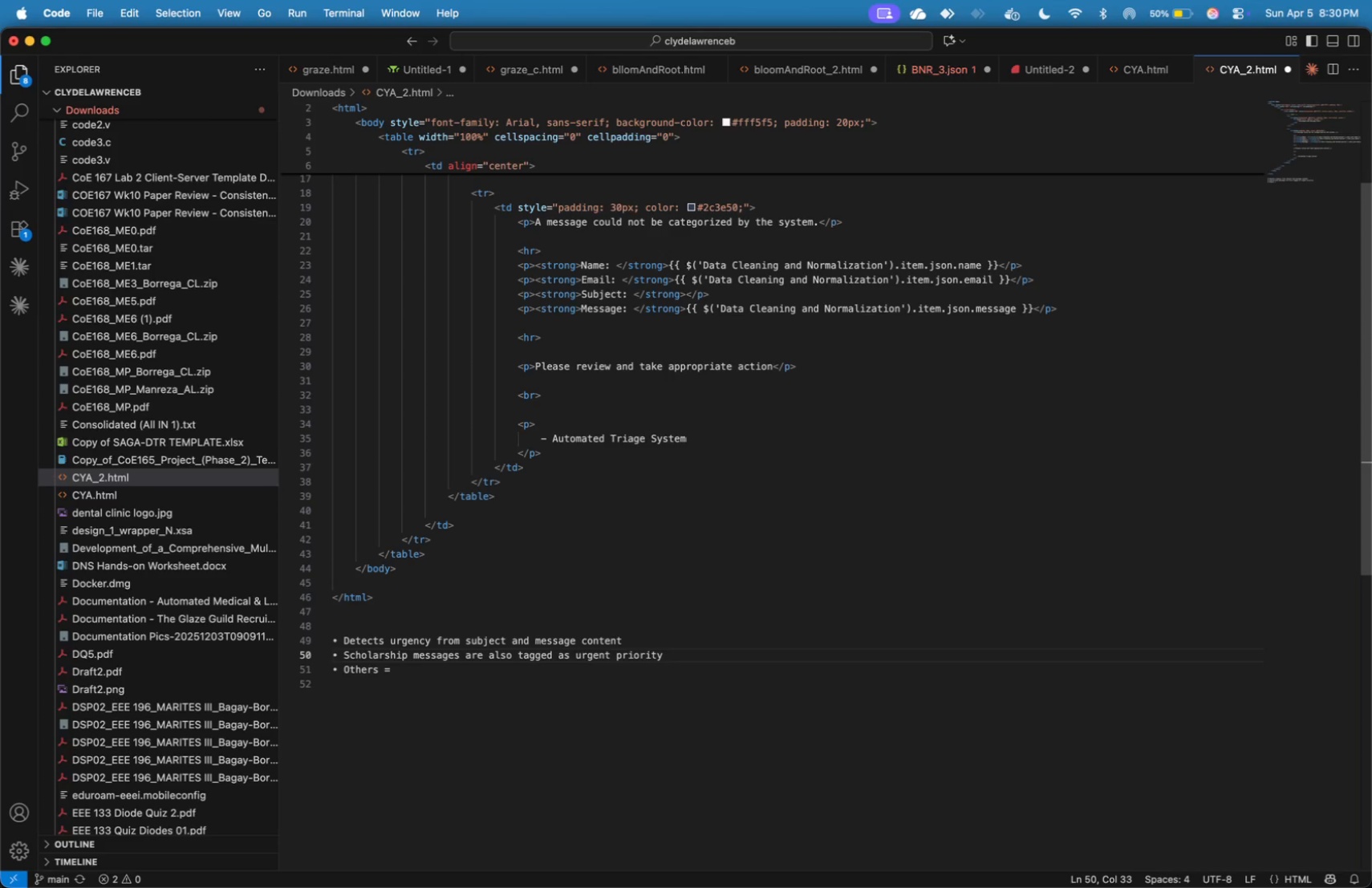 
key(Backspace)
 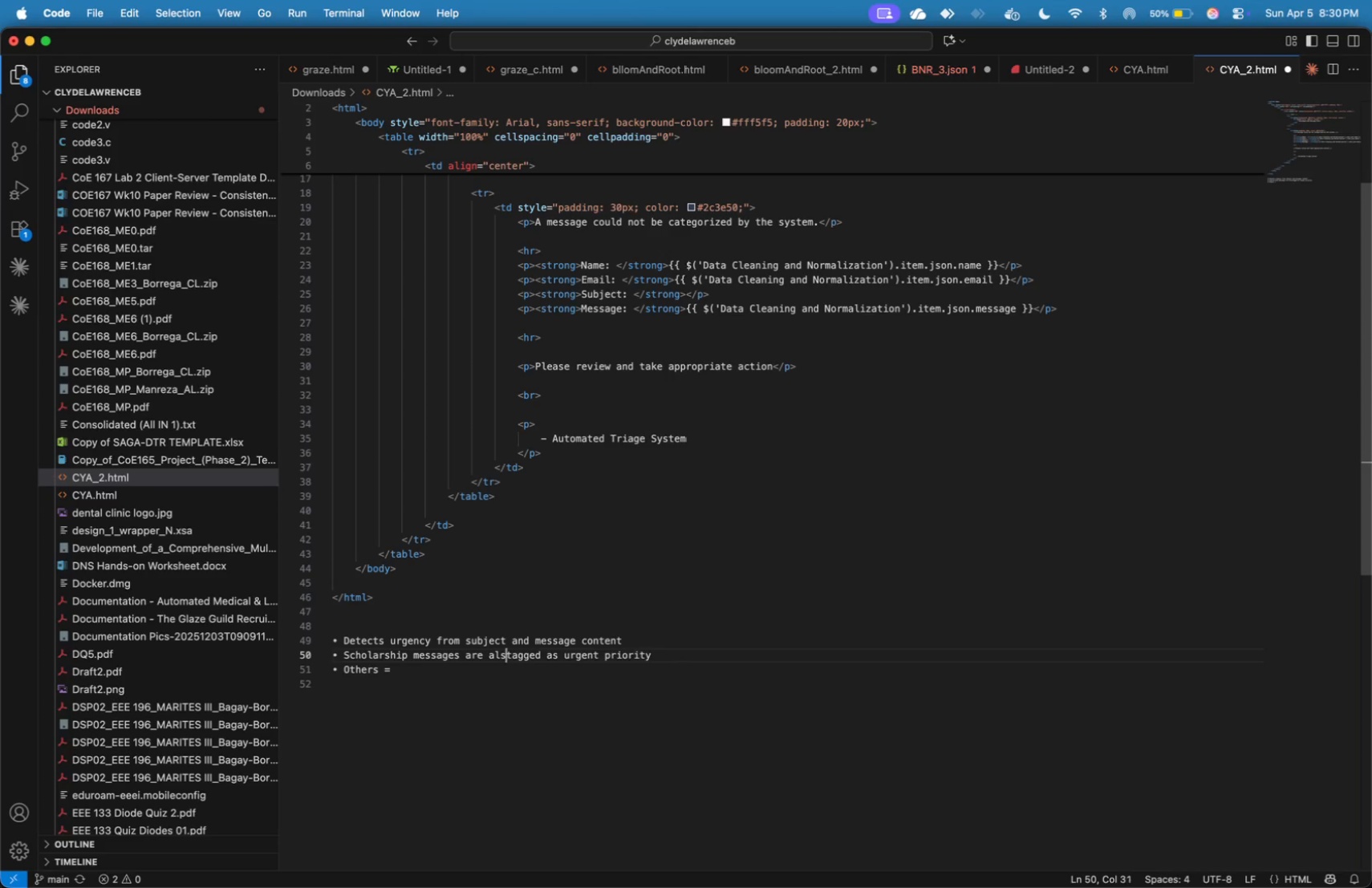 
key(Backspace)
 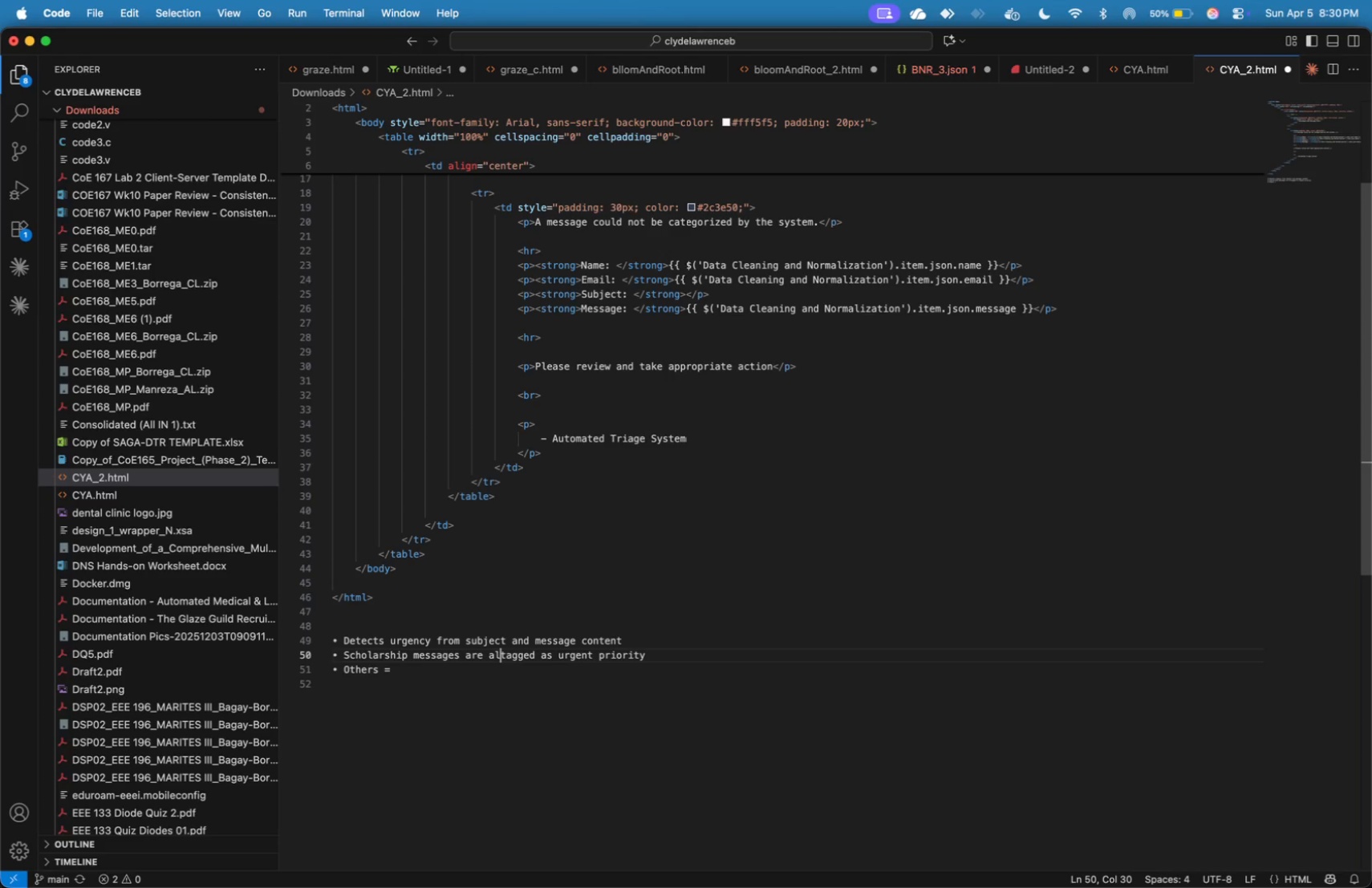 
key(Backspace)
 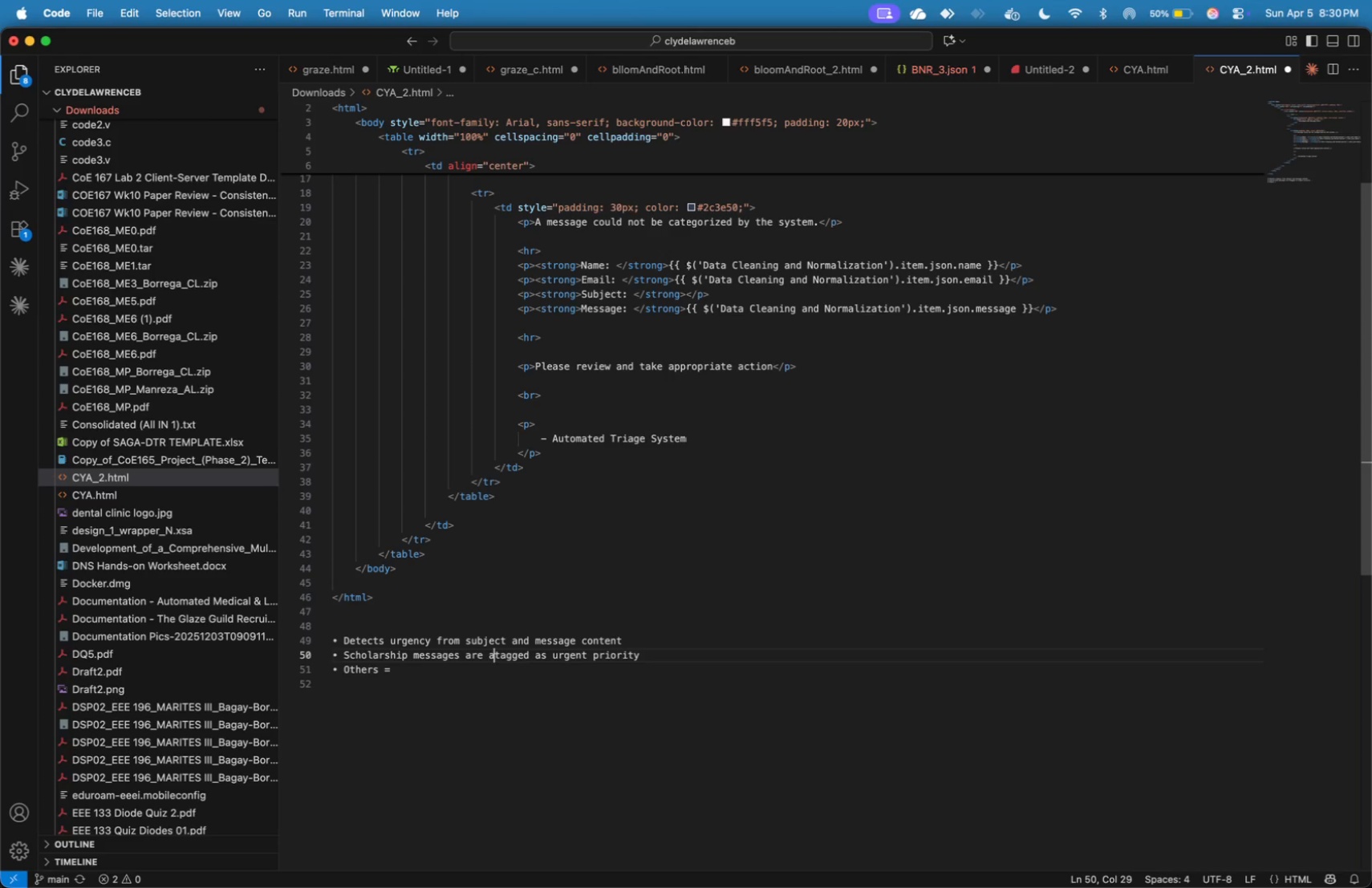 
key(Backspace)
 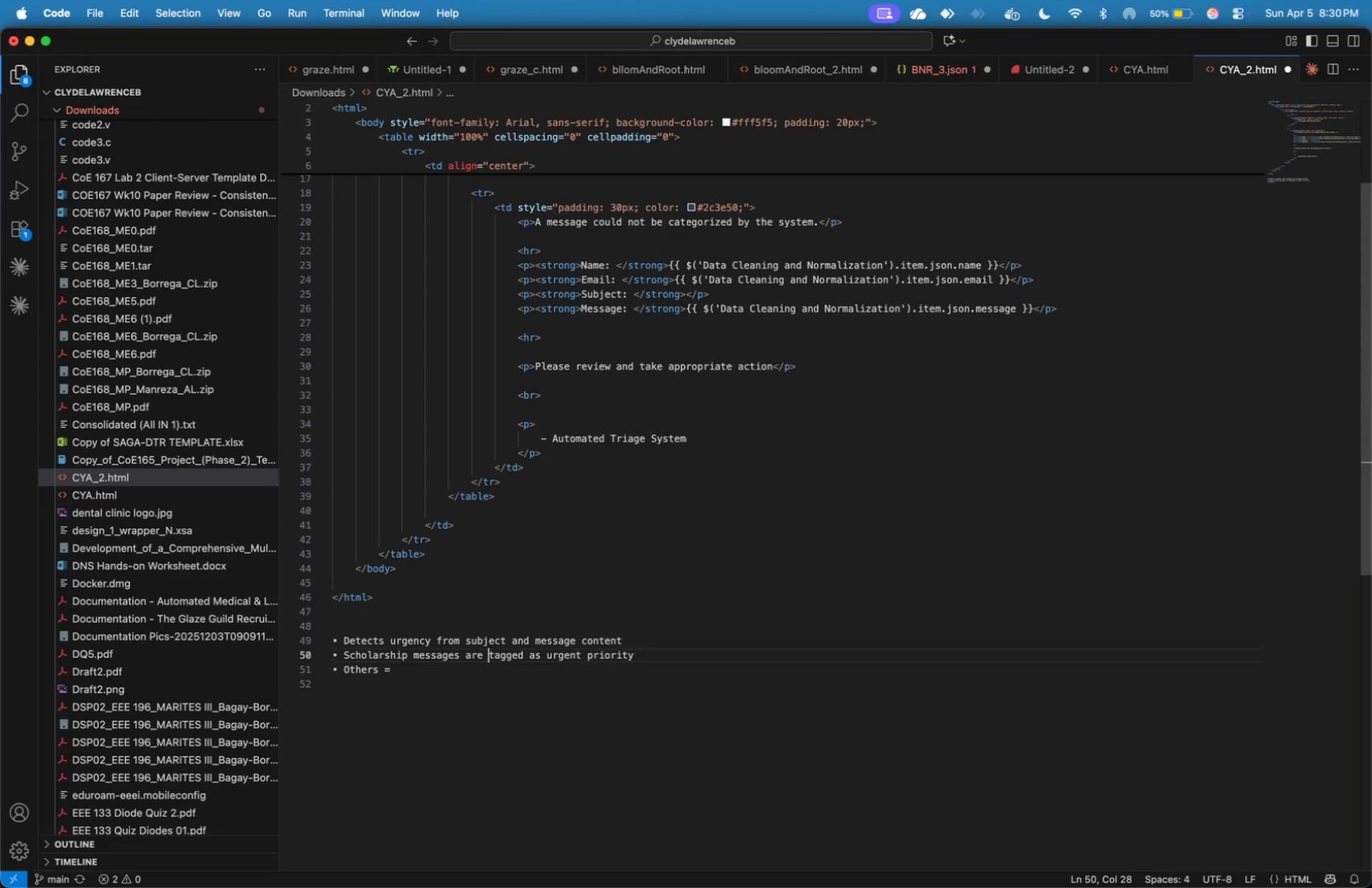 
key(Backspace)
 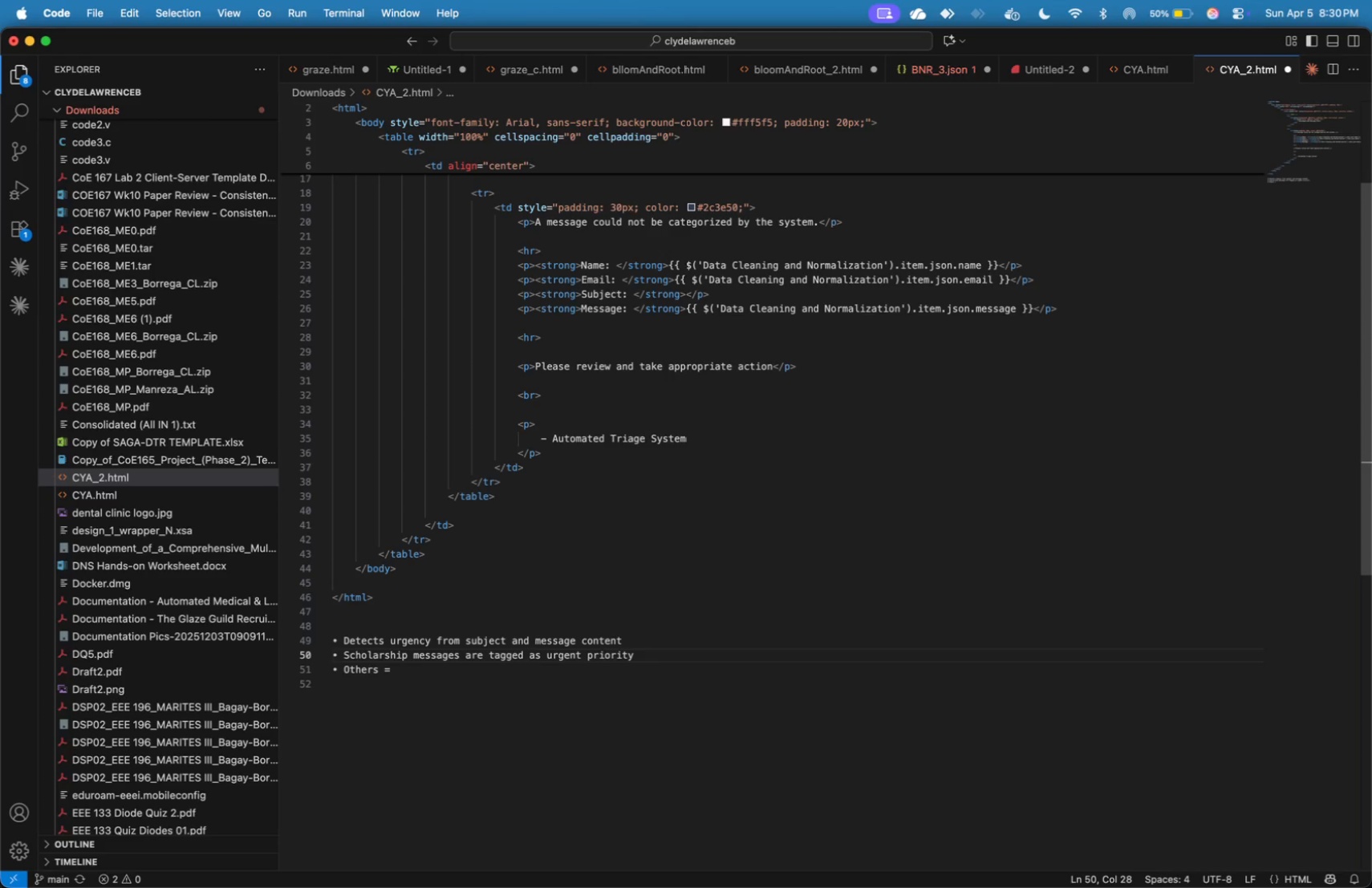 
key(ArrowDown)
 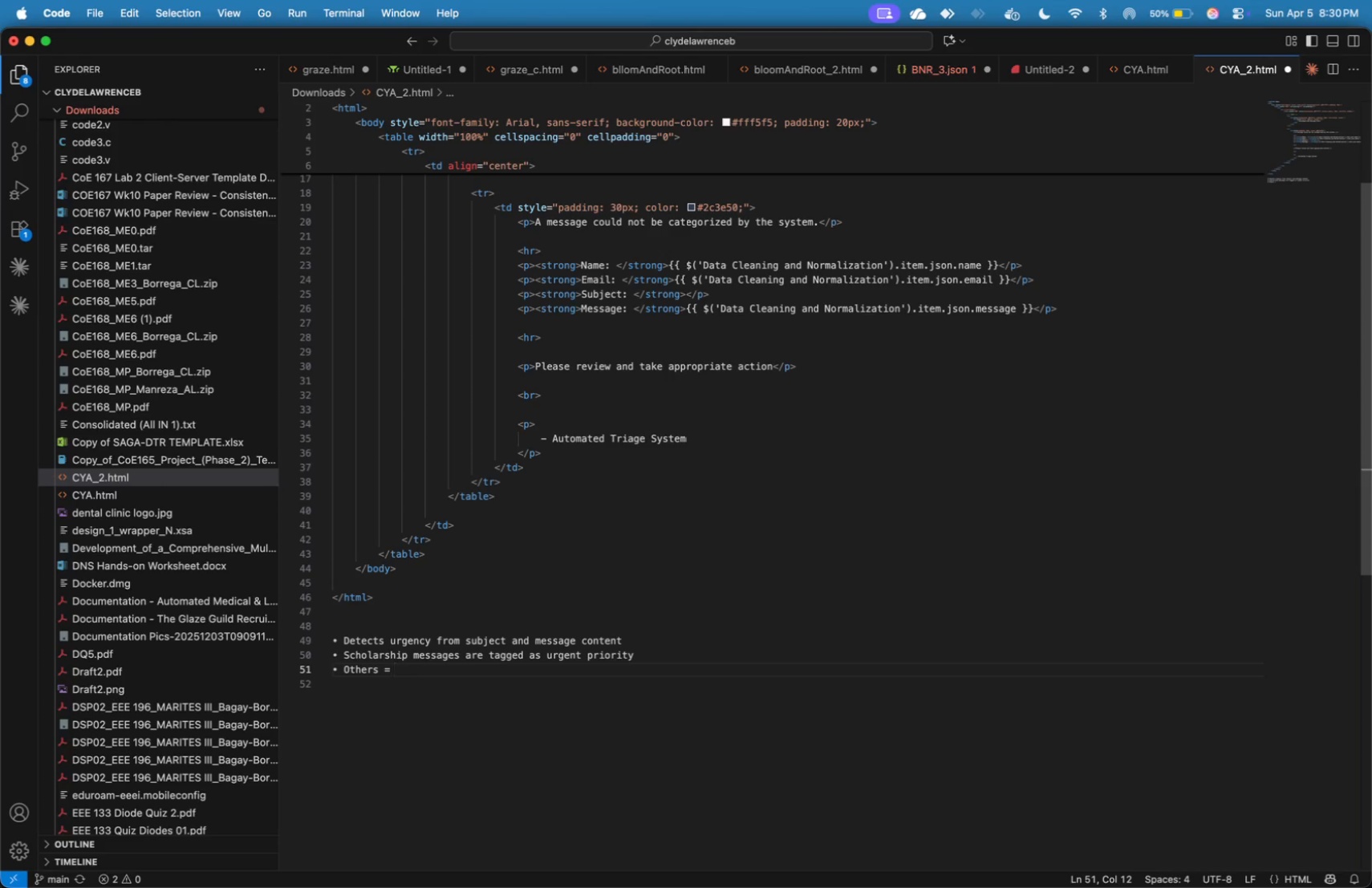 
type(Normal priority, unless marked as urgent )
 